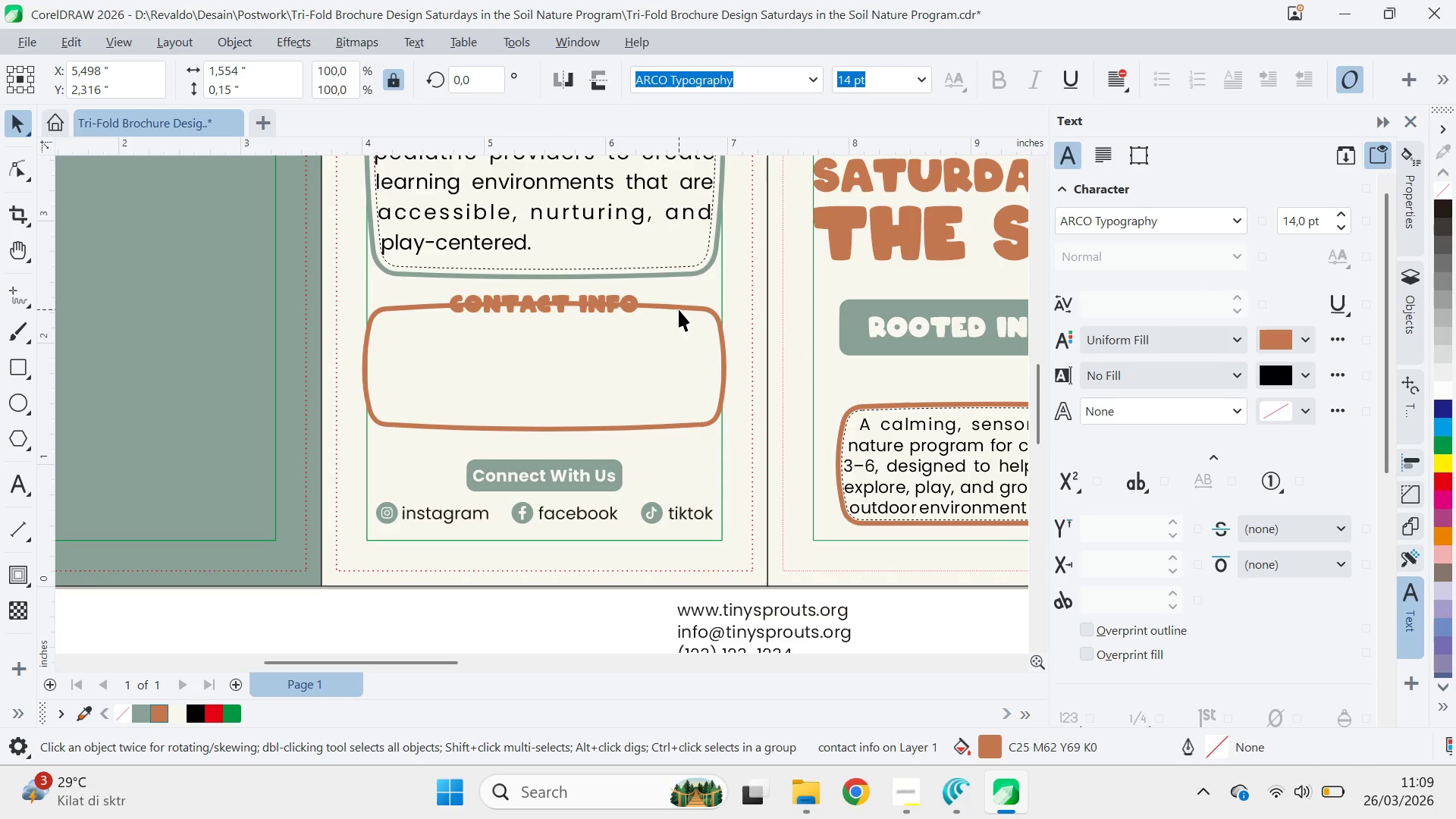 
key(A)
 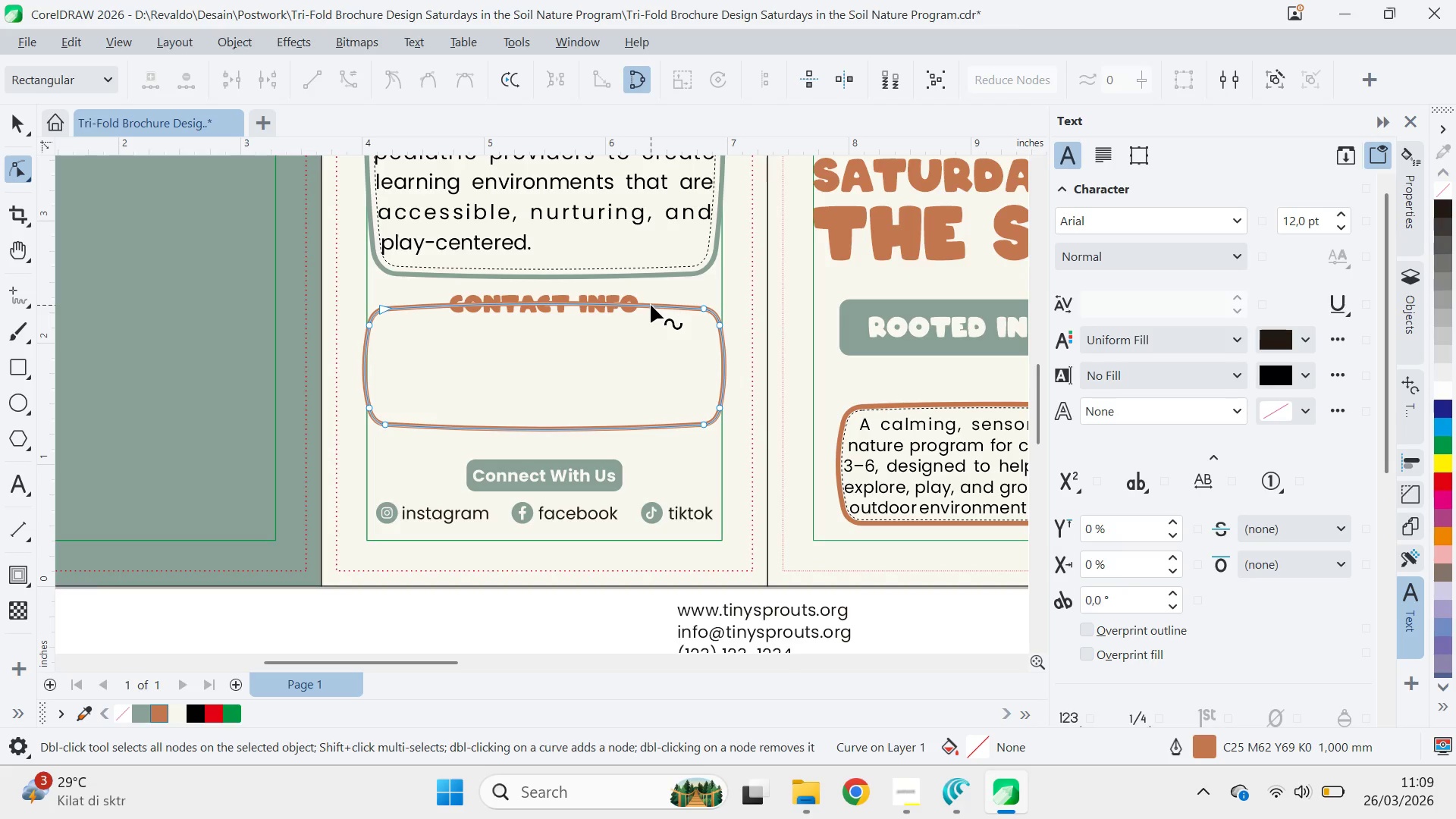 
left_click([651, 306])
 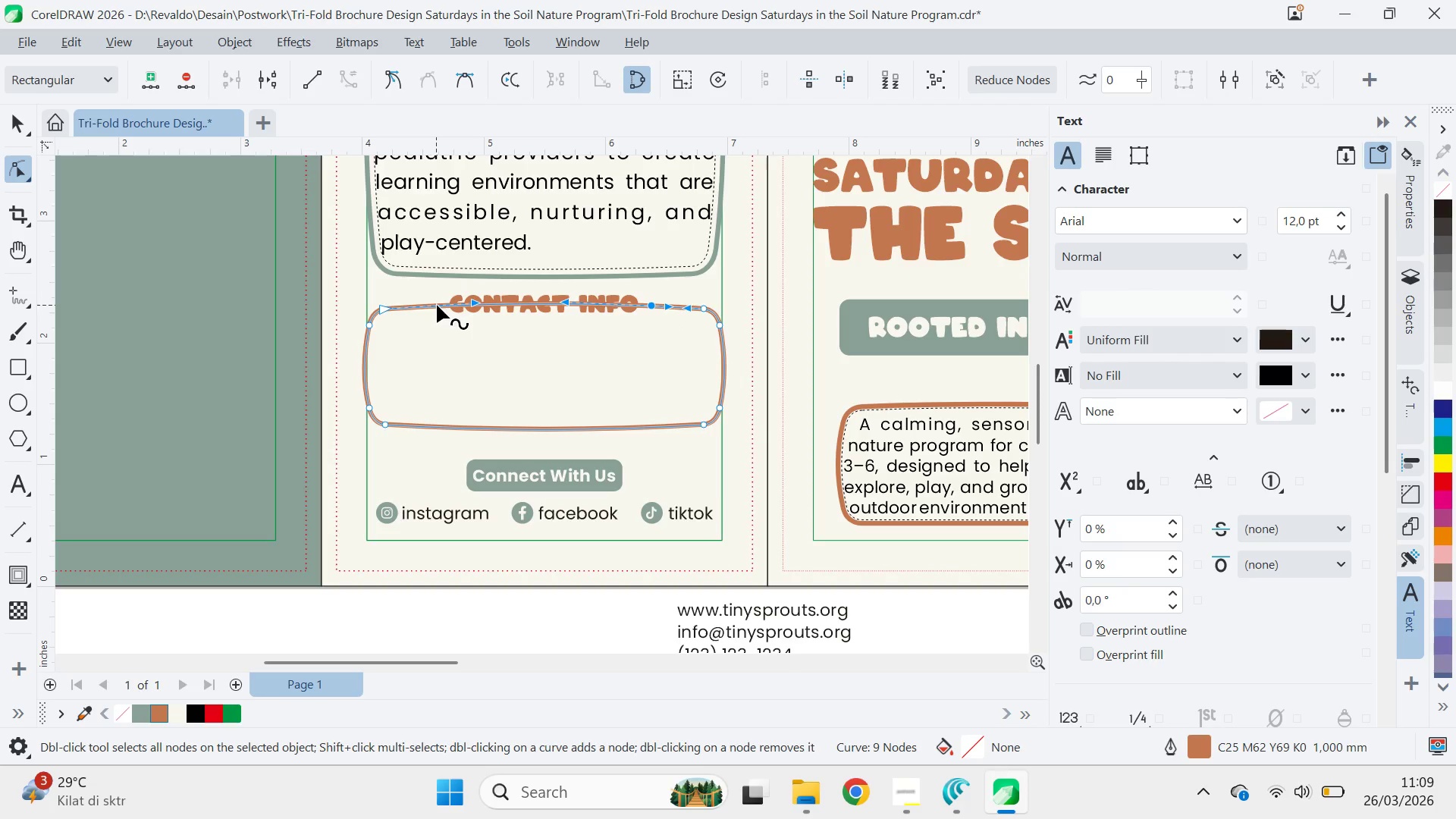 
double_click([439, 306])
 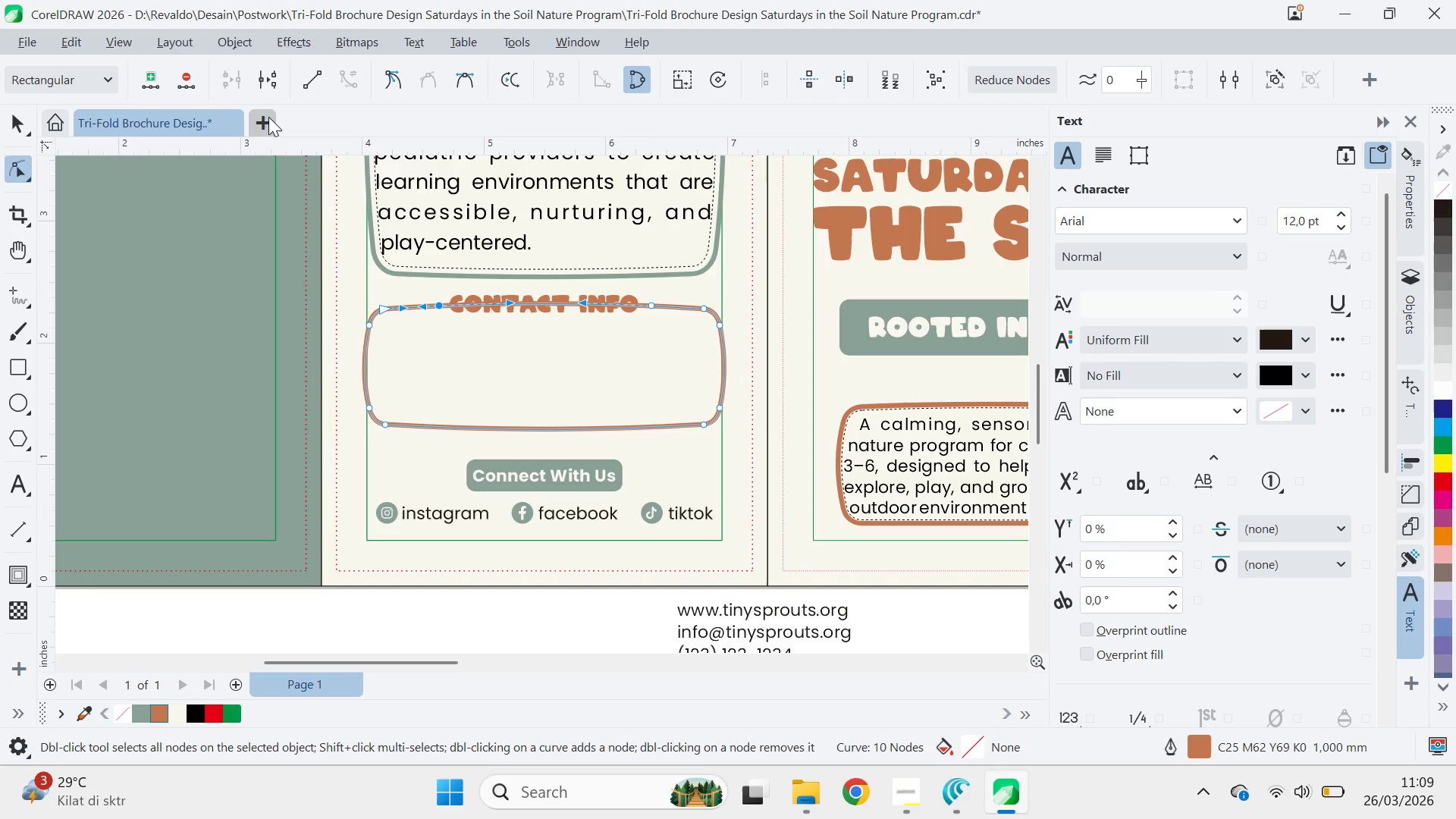 
left_click([262, 80])
 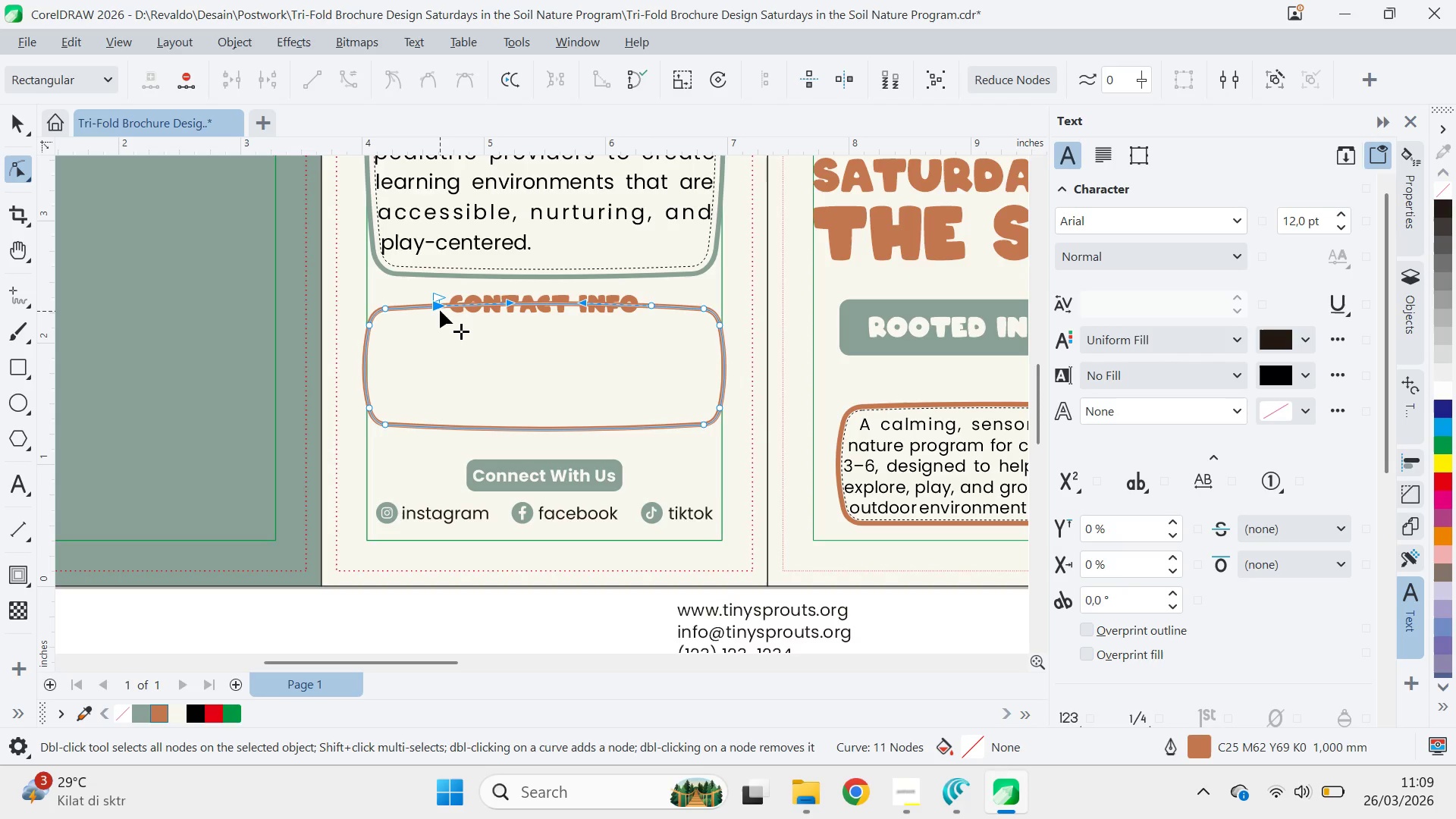 
double_click([439, 309])
 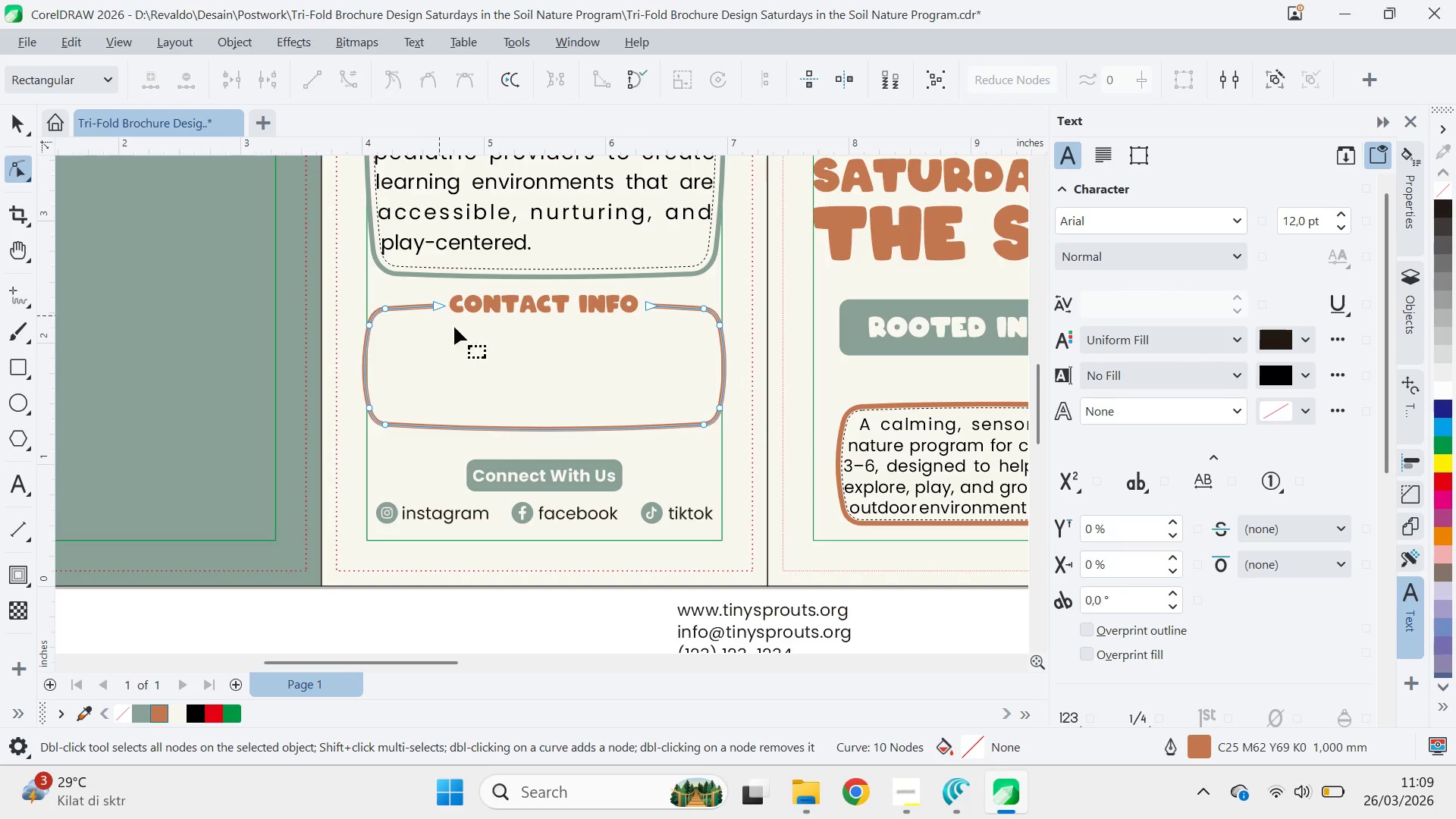 
key(V)
 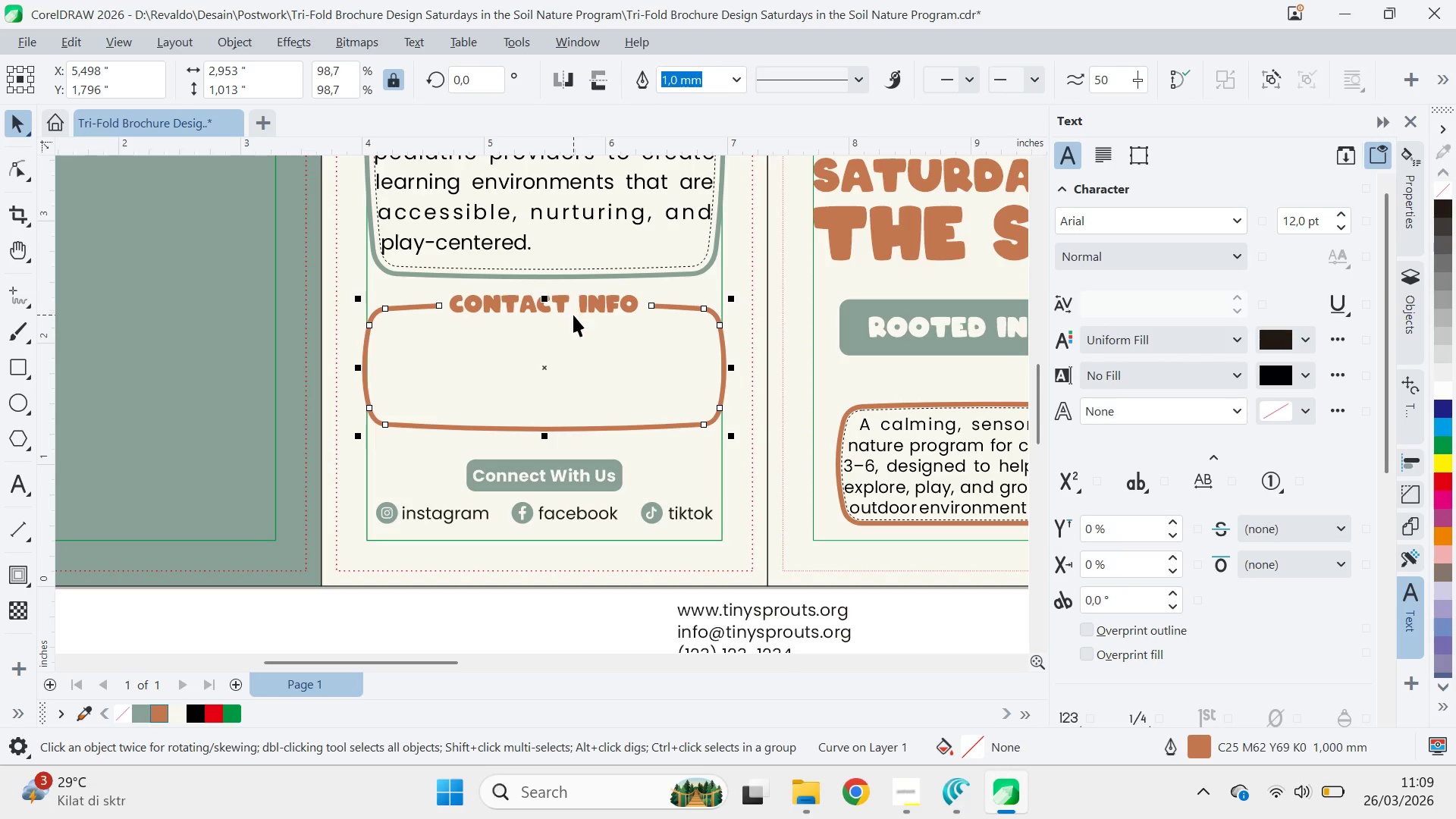 
left_click([573, 313])
 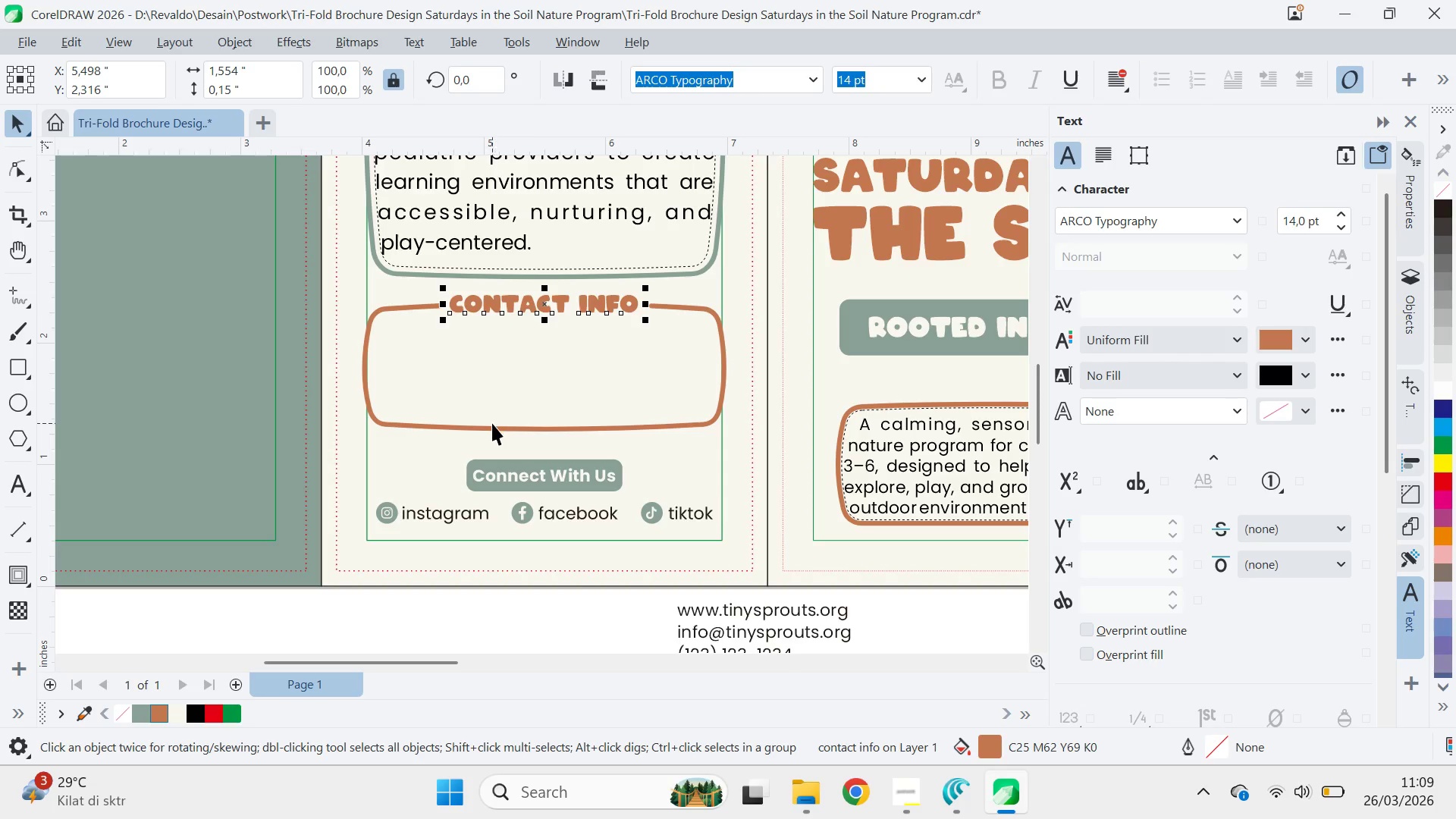 
key(Q)
 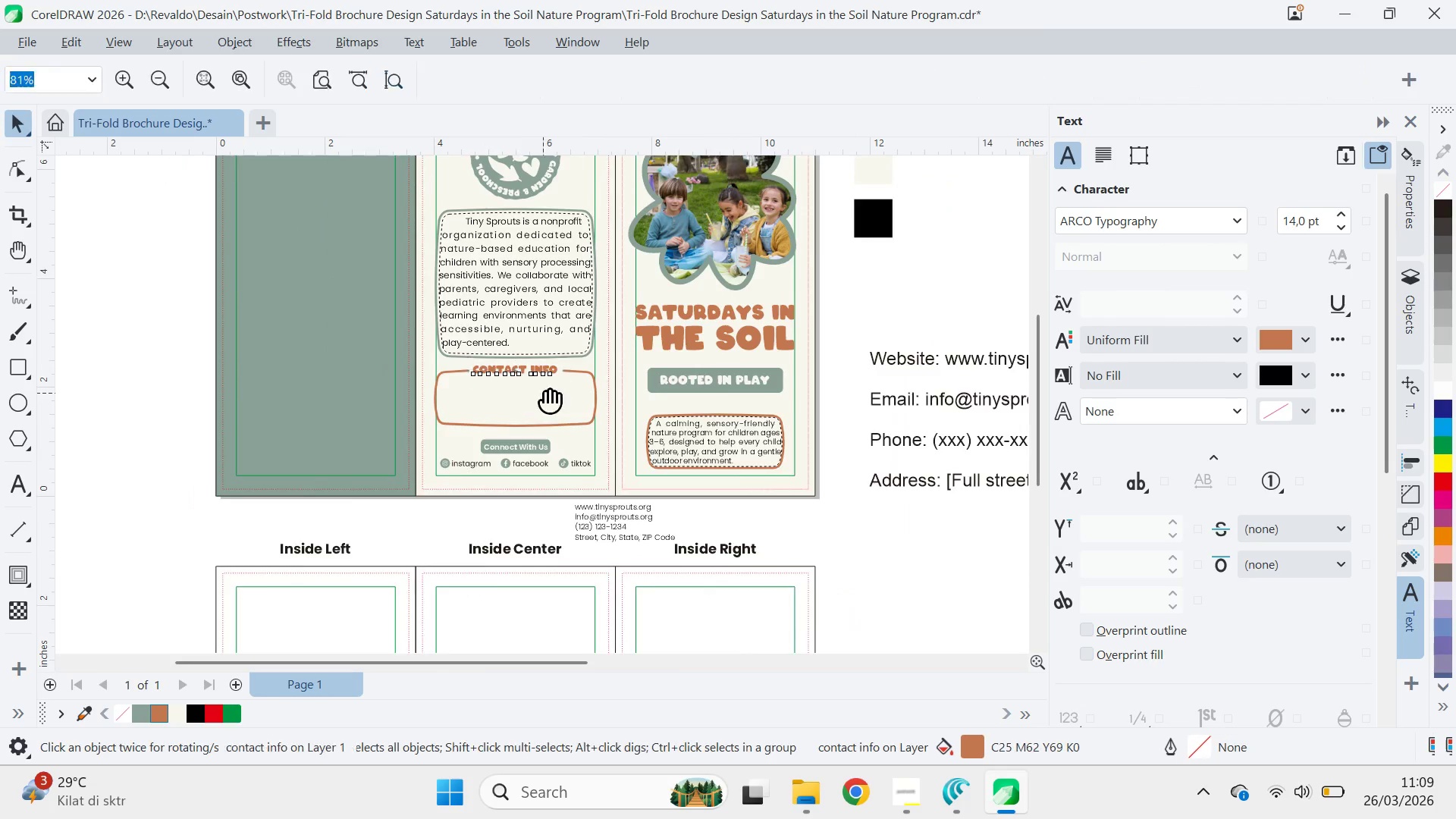 
left_click_drag(start_coordinate=[545, 393], to_coordinate=[565, 435])
 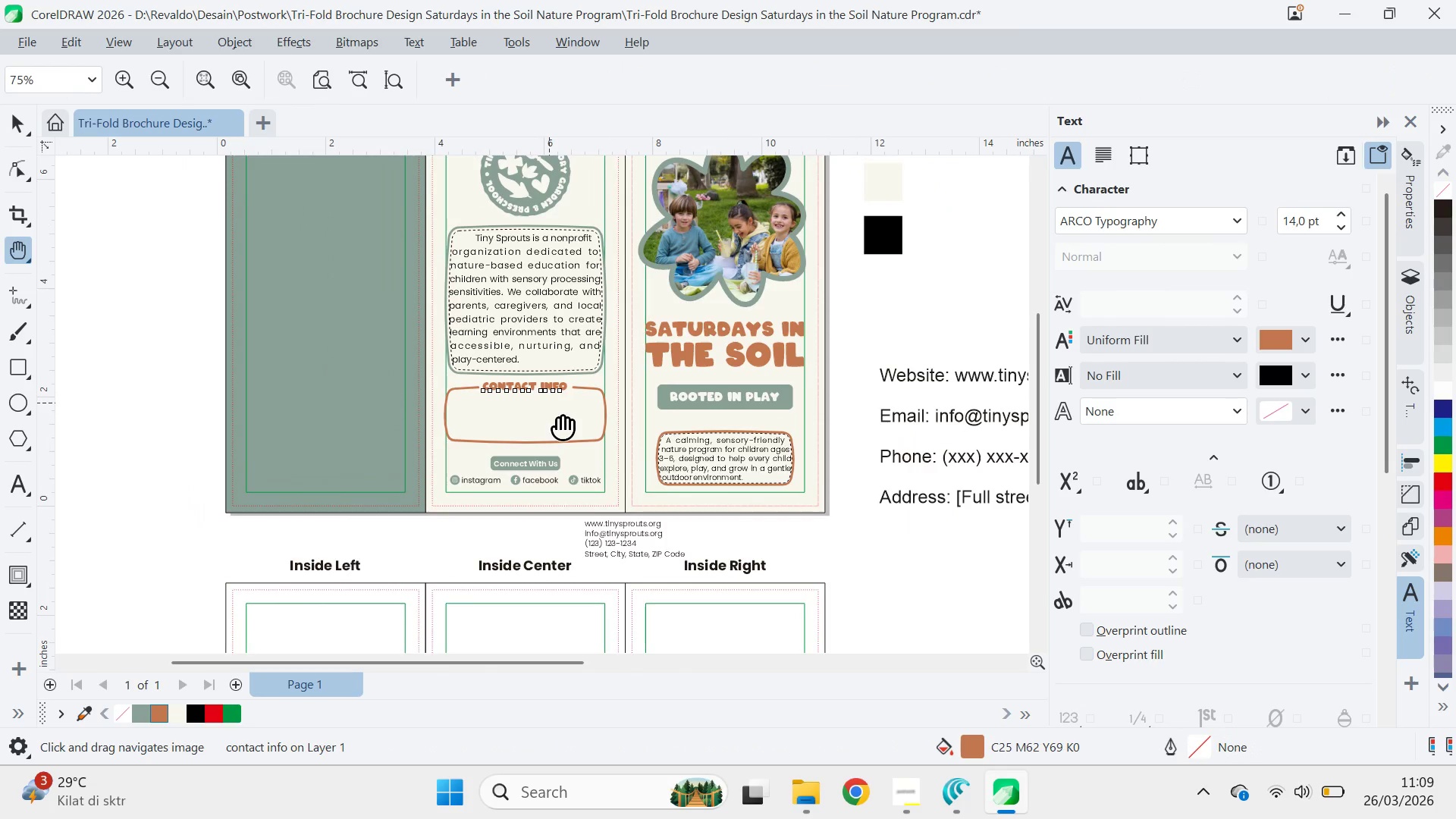 
scroll: coordinate [492, 423], scroll_direction: down, amount: 6.0
 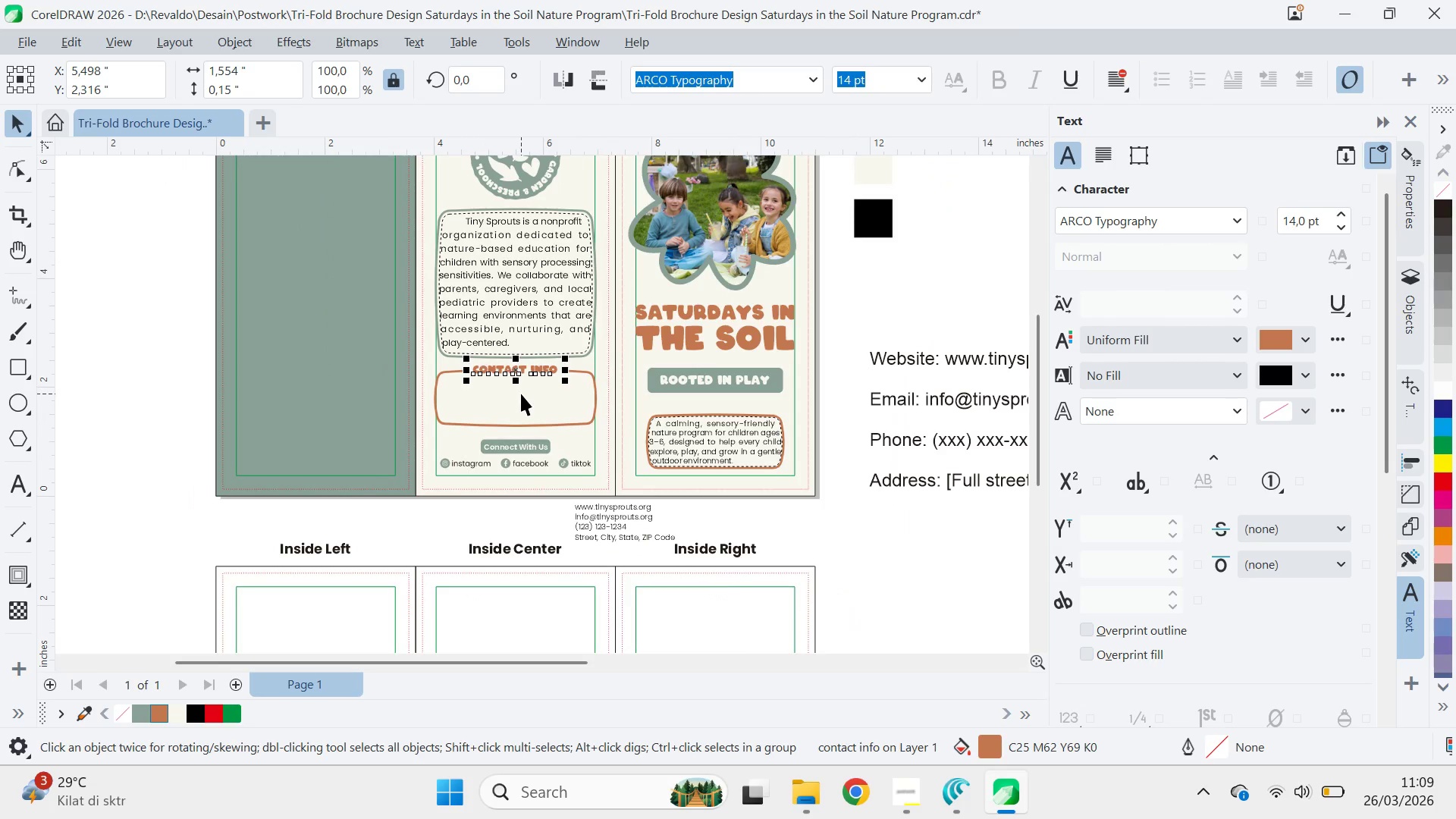 
key(V)
 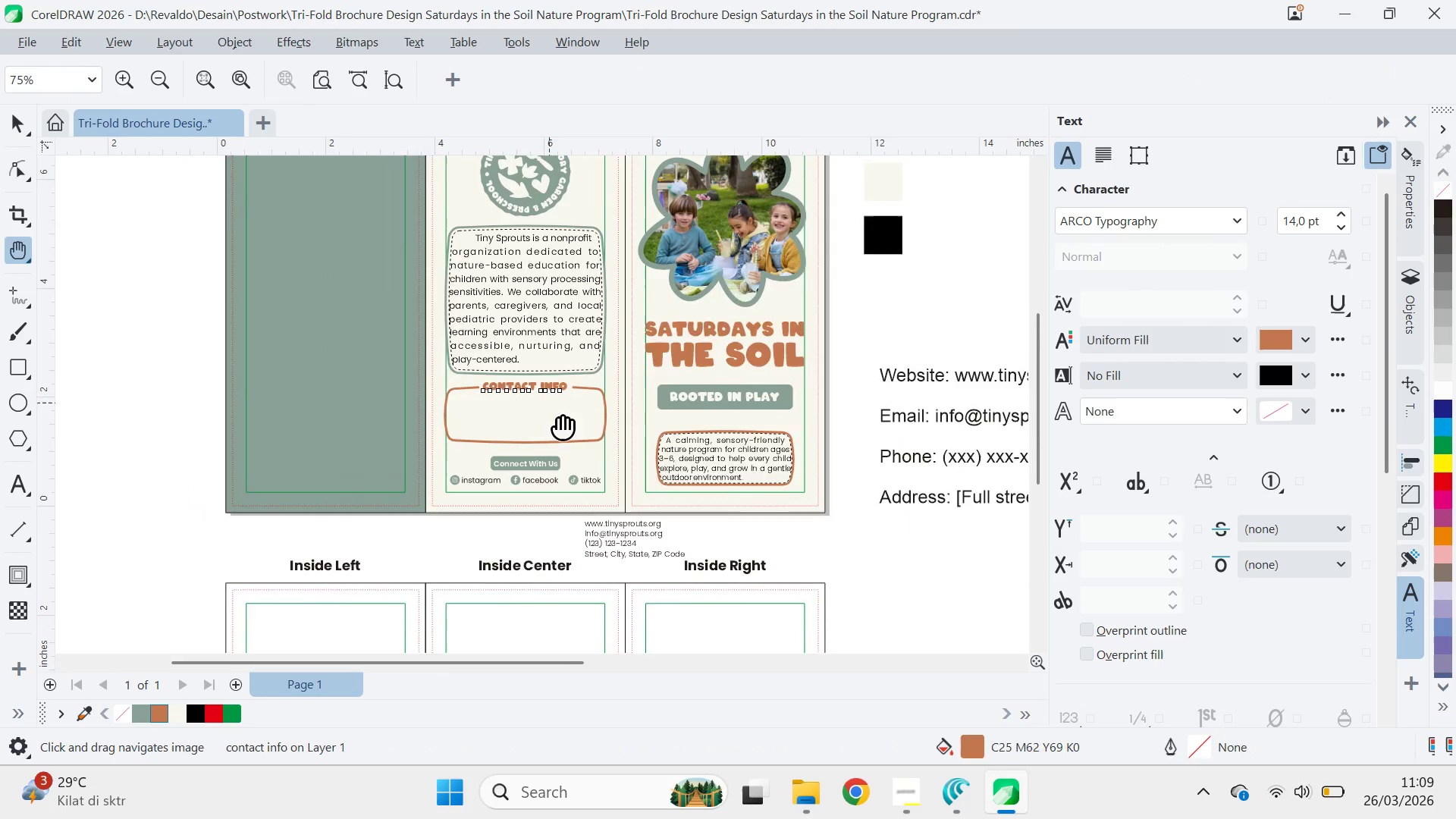 
left_click([924, 570])
 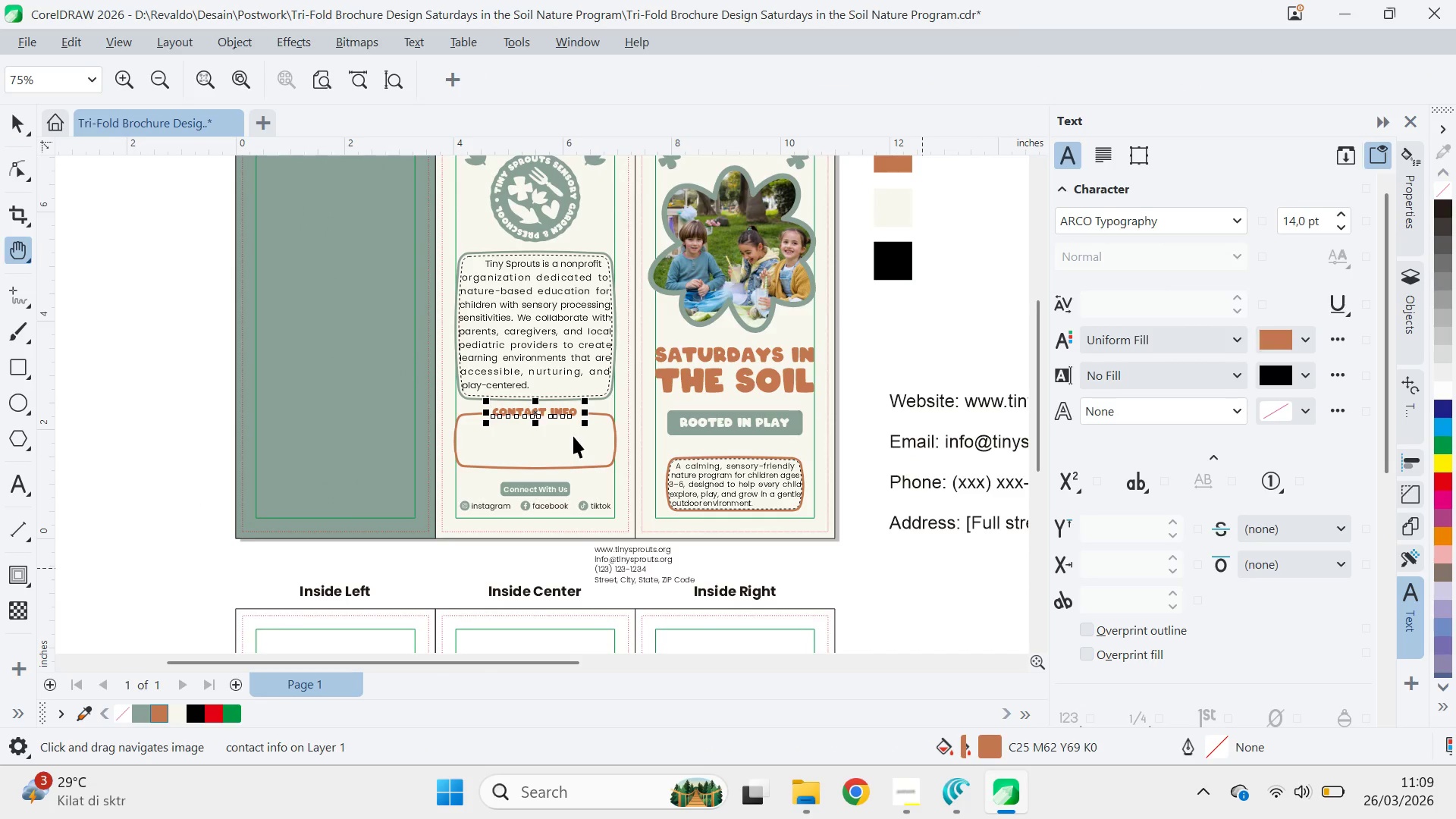 
left_click_drag(start_coordinate=[640, 562], to_coordinate=[533, 434])
 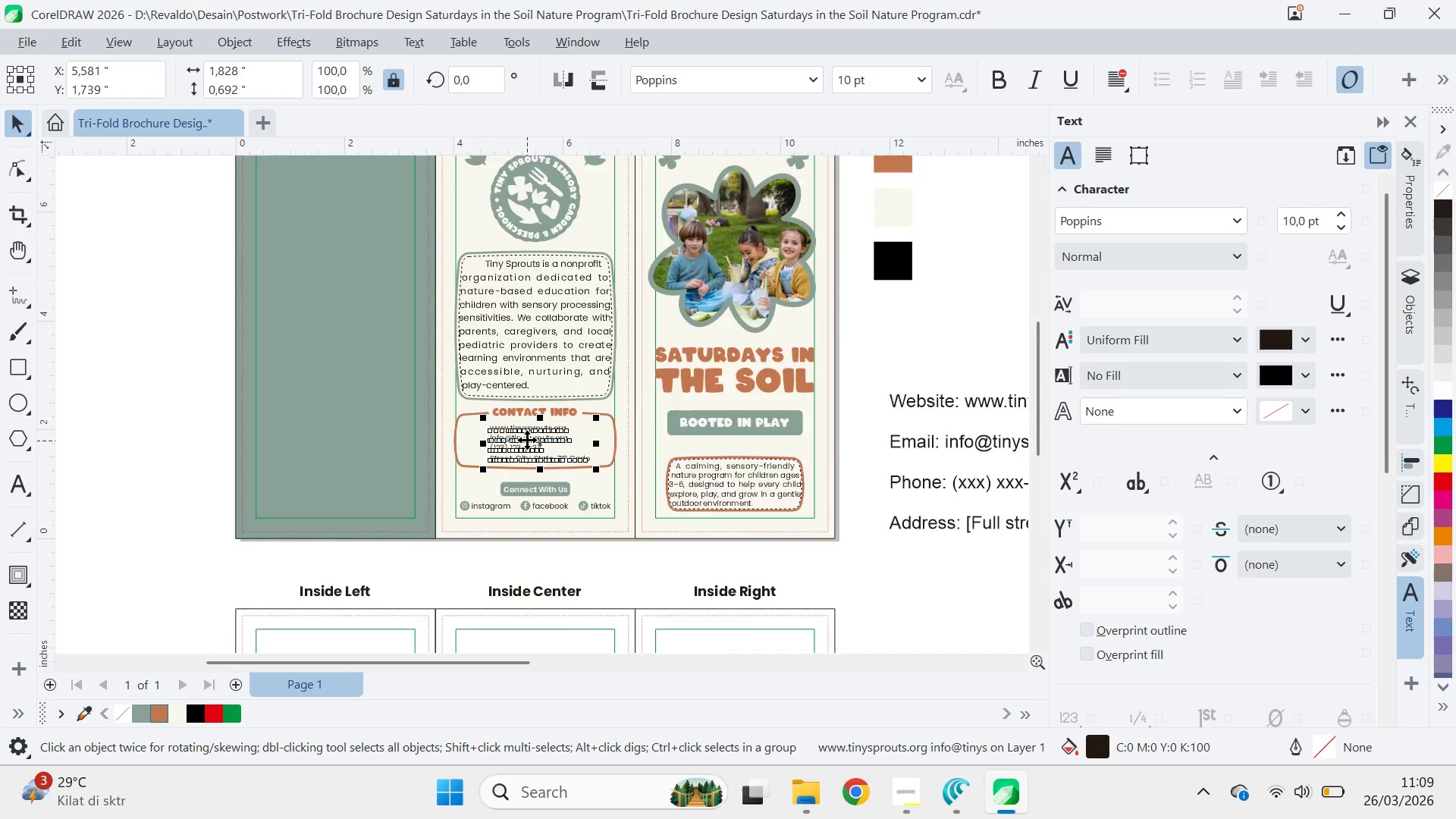 
key(Control+K)
 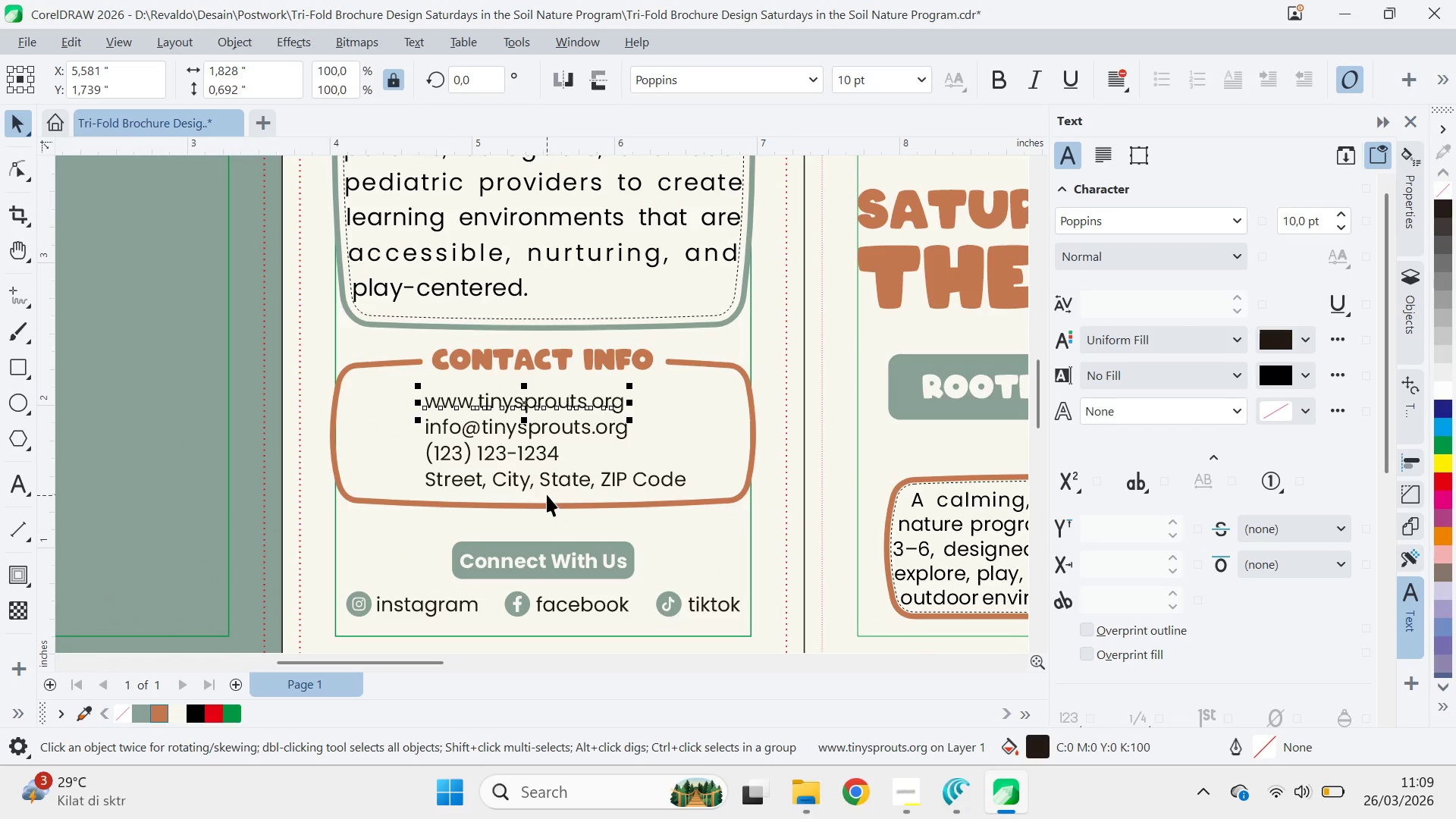 
scroll: coordinate [535, 450], scroll_direction: up, amount: 7.0
 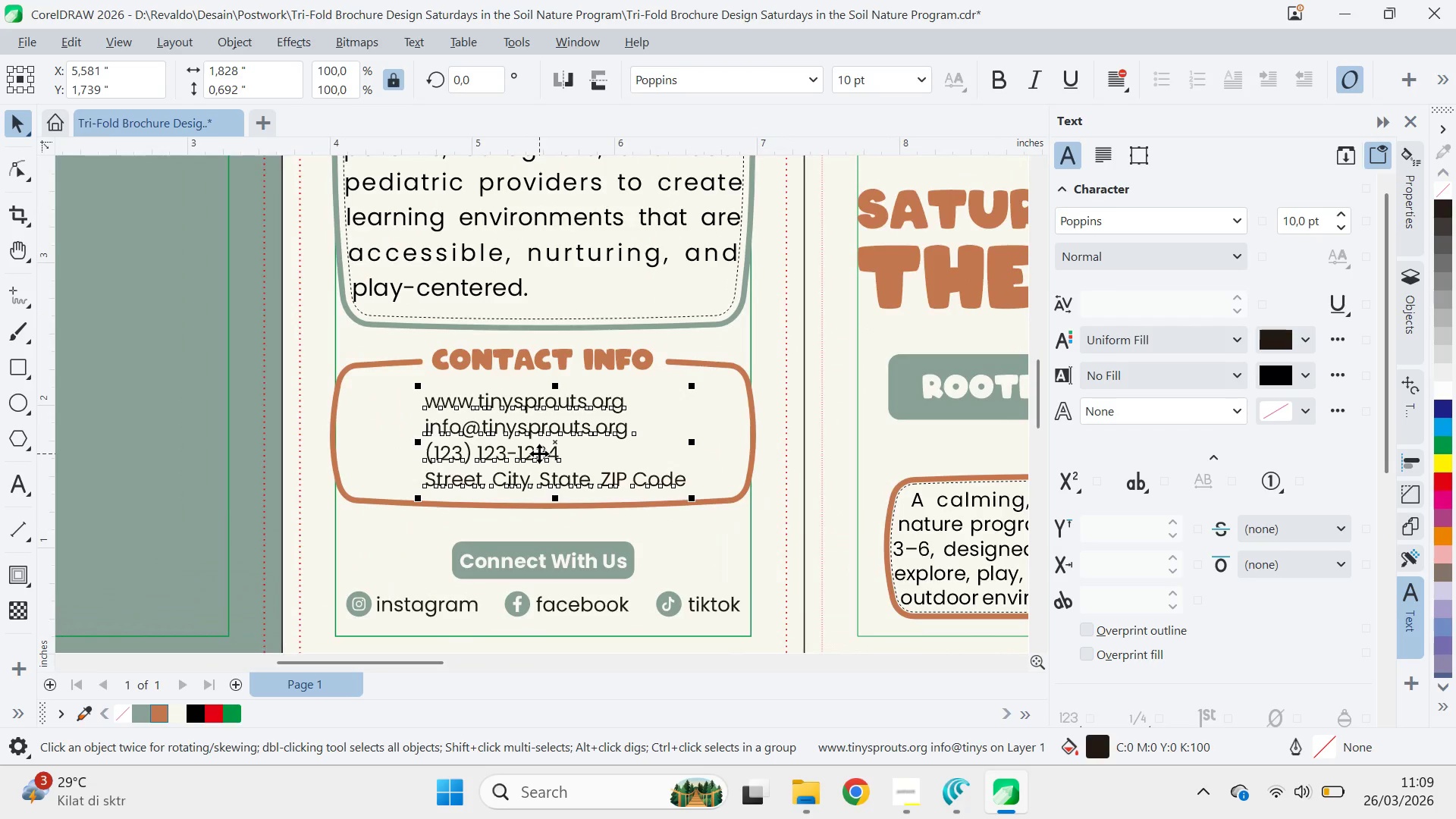 
left_click([551, 482])
 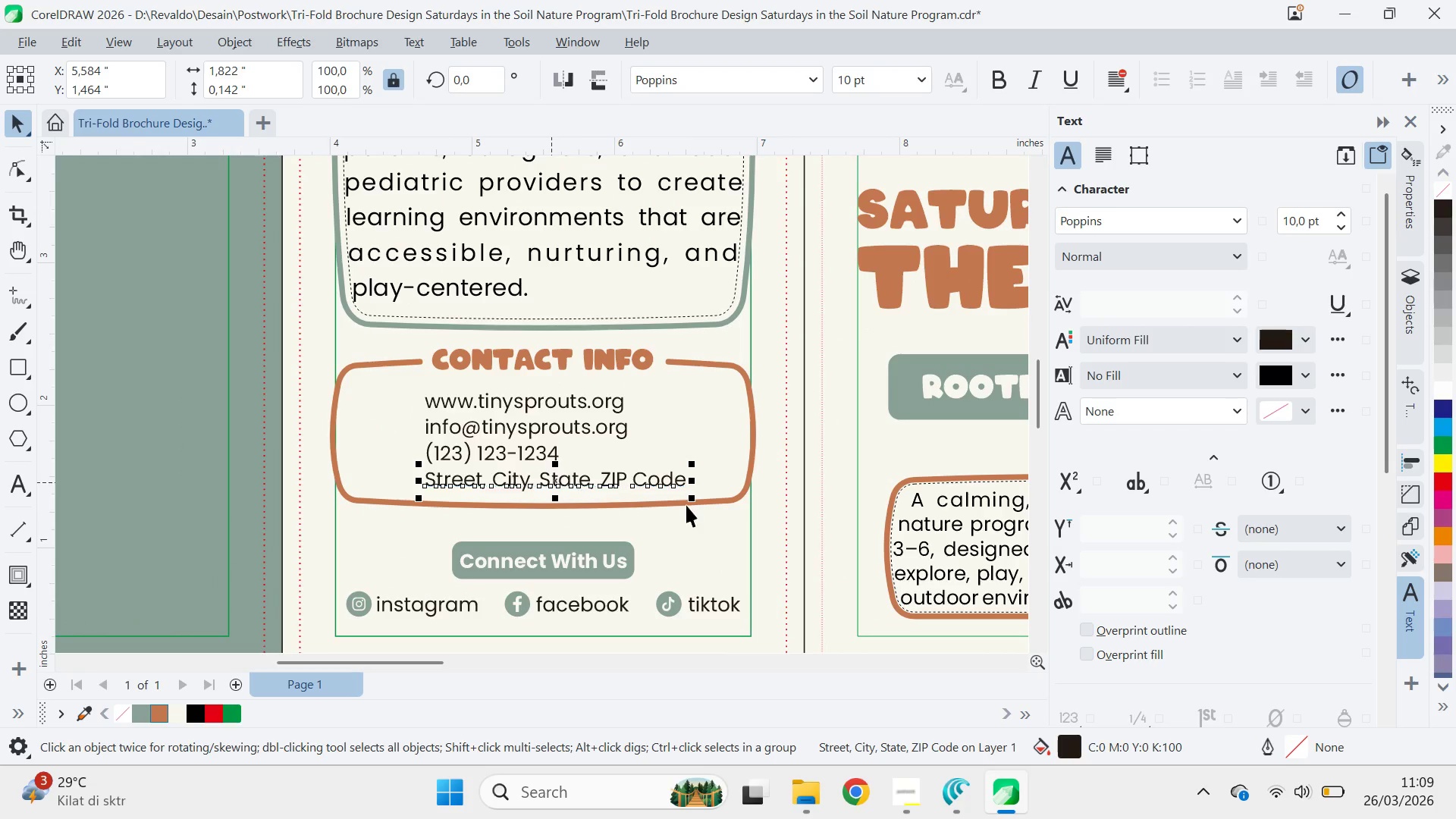 
hold_key(key=ShiftLeft, duration=0.5)
left_click([681, 503])
 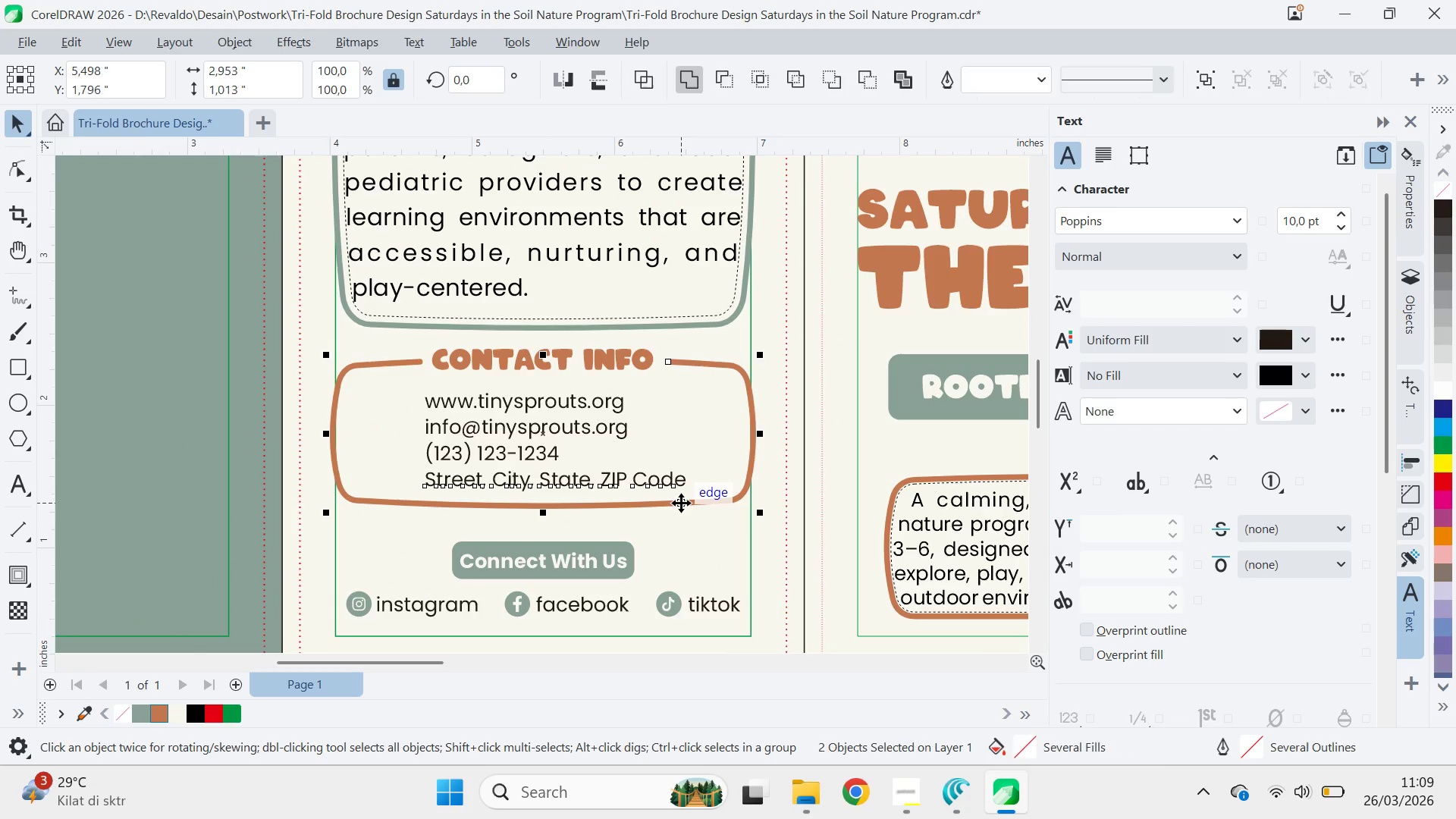 
key(C)
 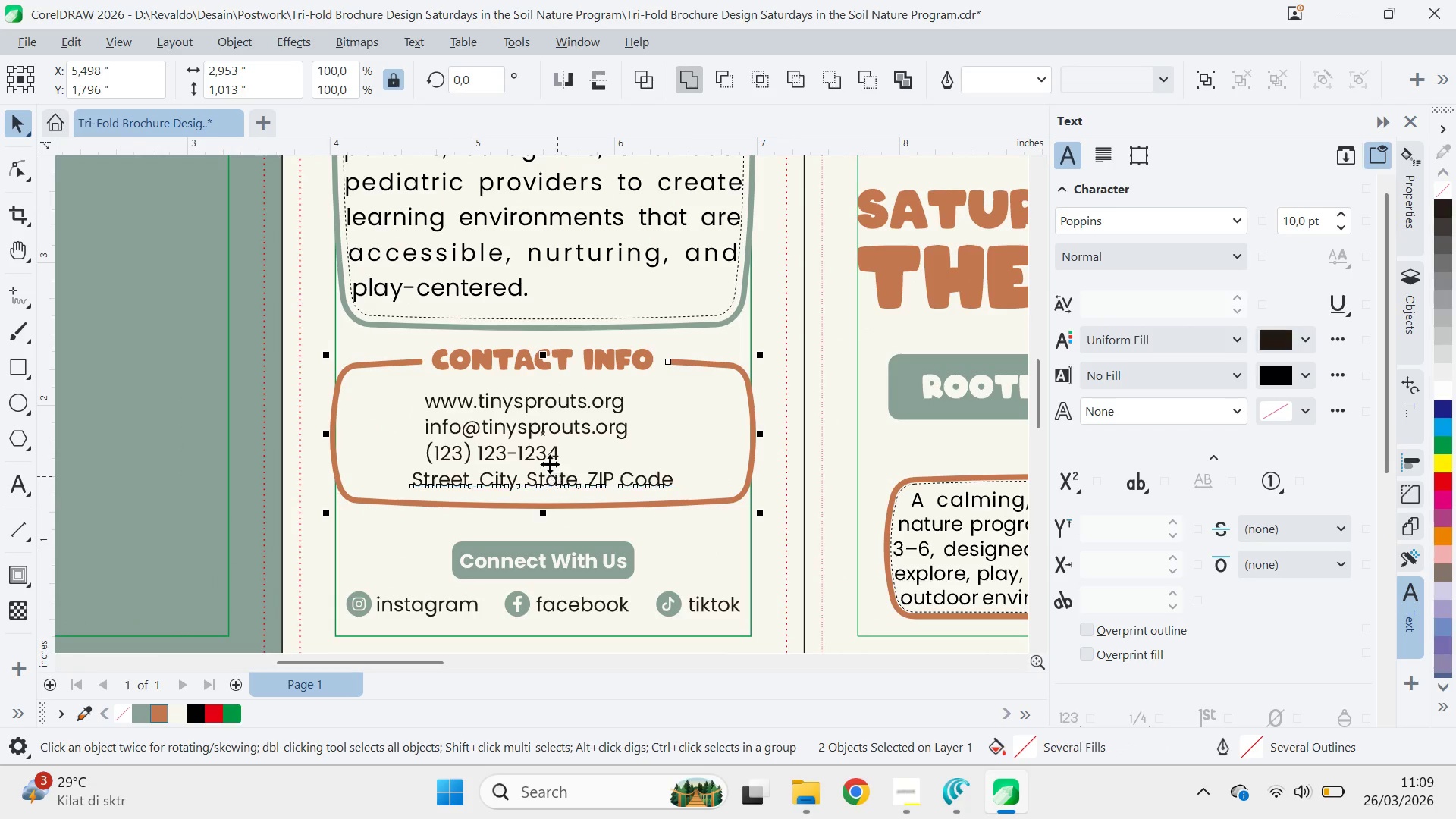 
left_click([541, 464])
 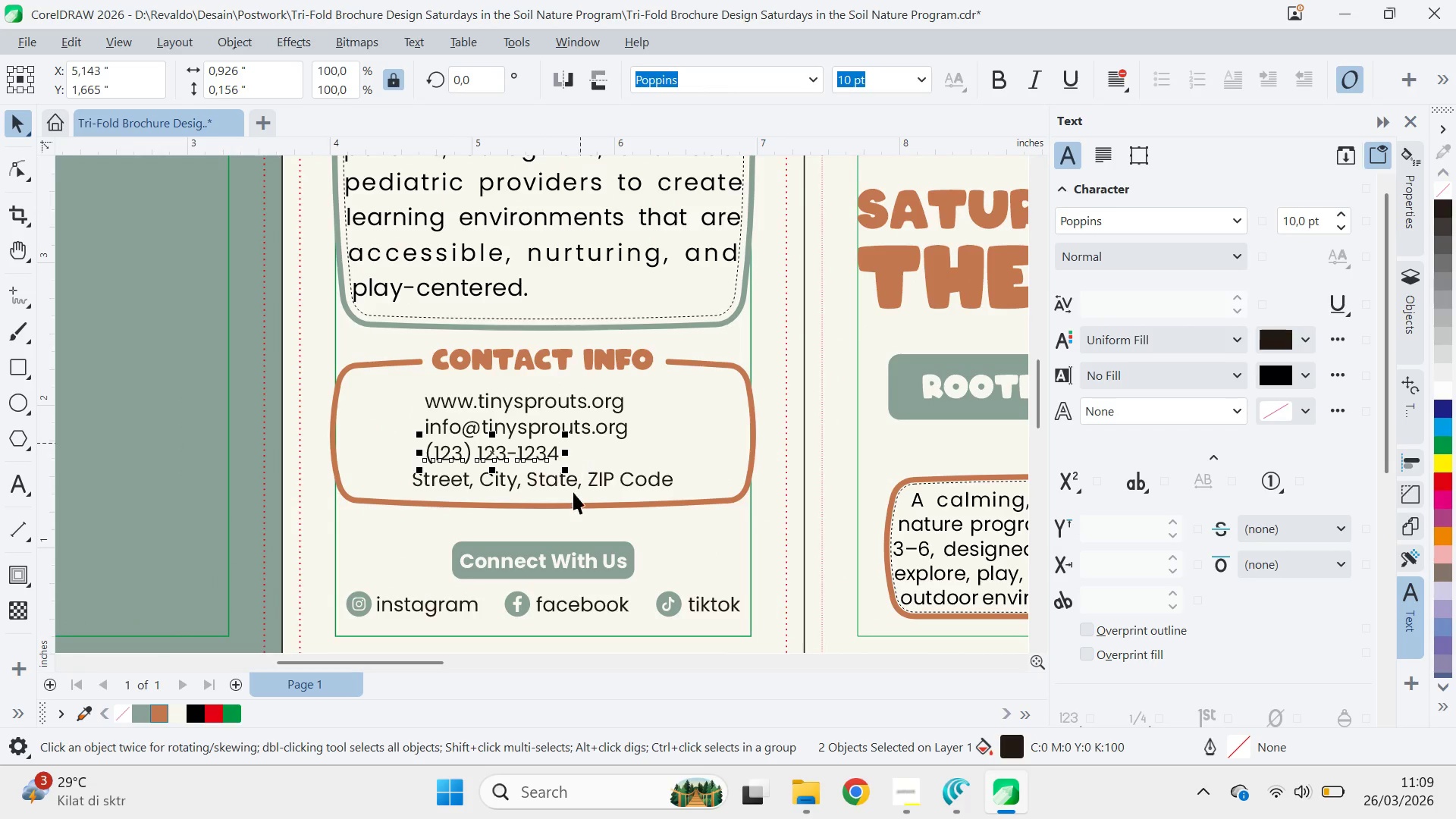 
hold_key(key=ShiftLeft, duration=0.62)
 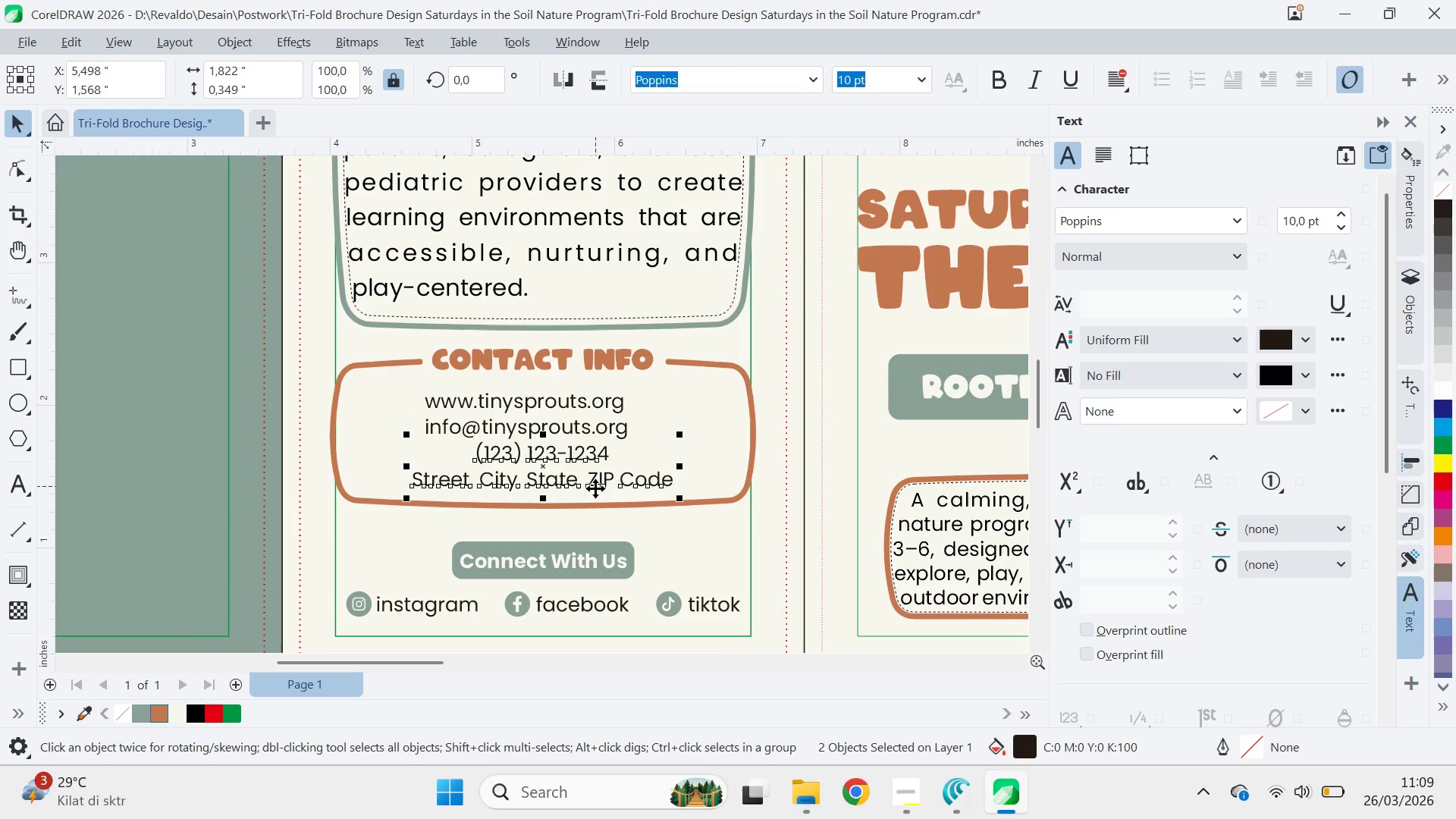 
key(C)
 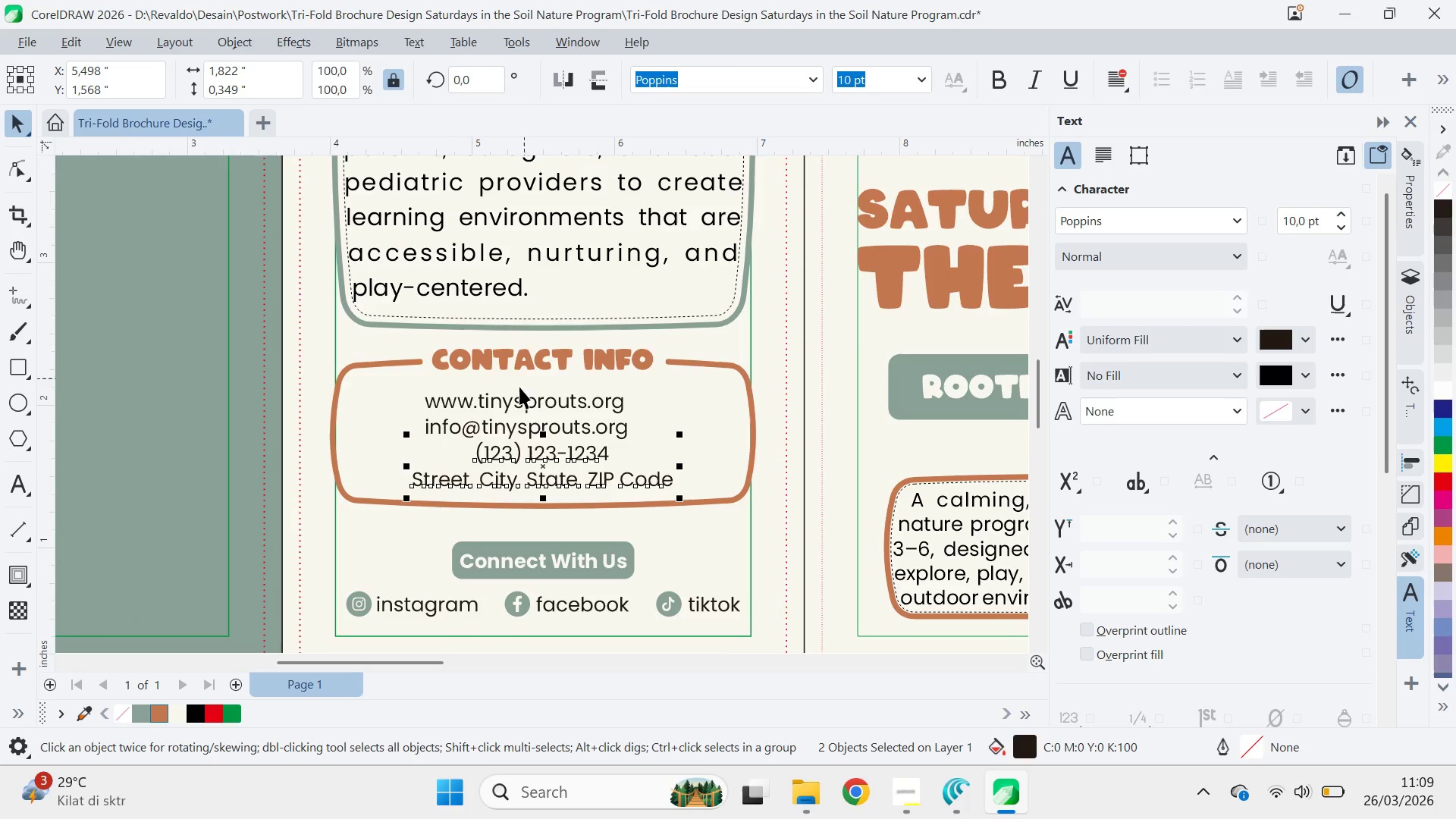 
left_click_drag(start_coordinate=[511, 401], to_coordinate=[442, 397])
 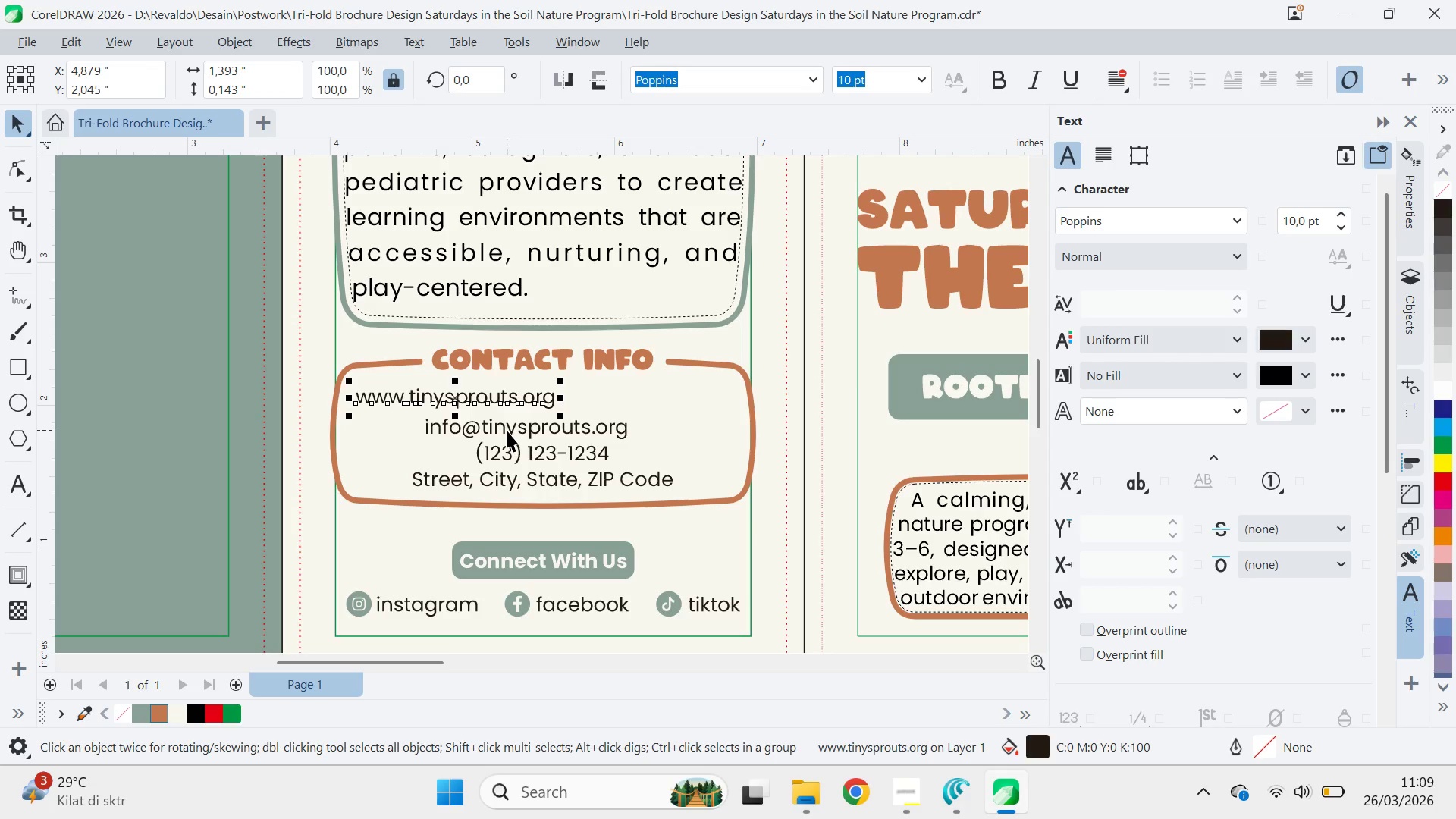 
hold_key(key=ControlLeft, duration=0.31)
 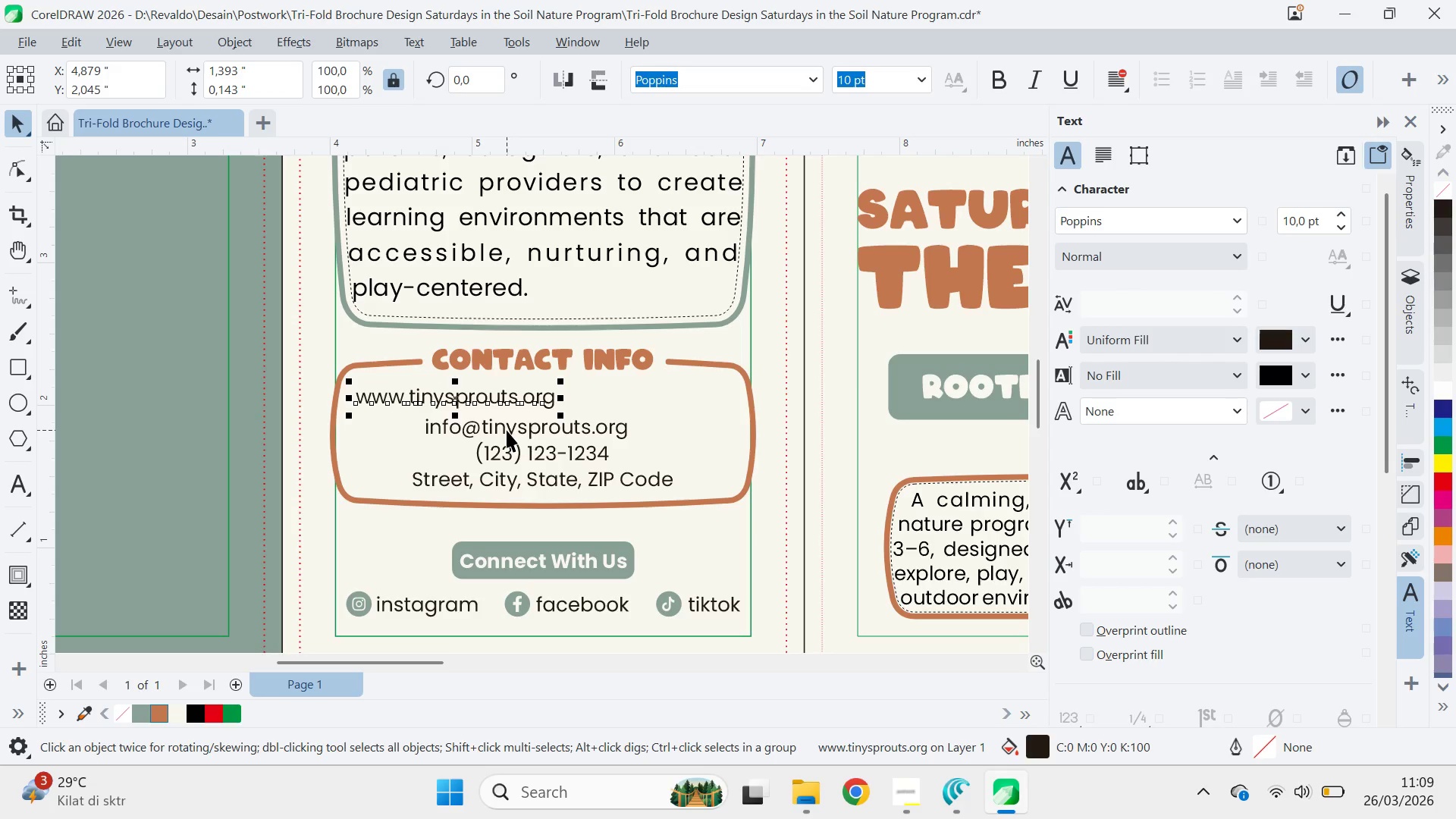 
left_click_drag(start_coordinate=[507, 430], to_coordinate=[643, 401])
 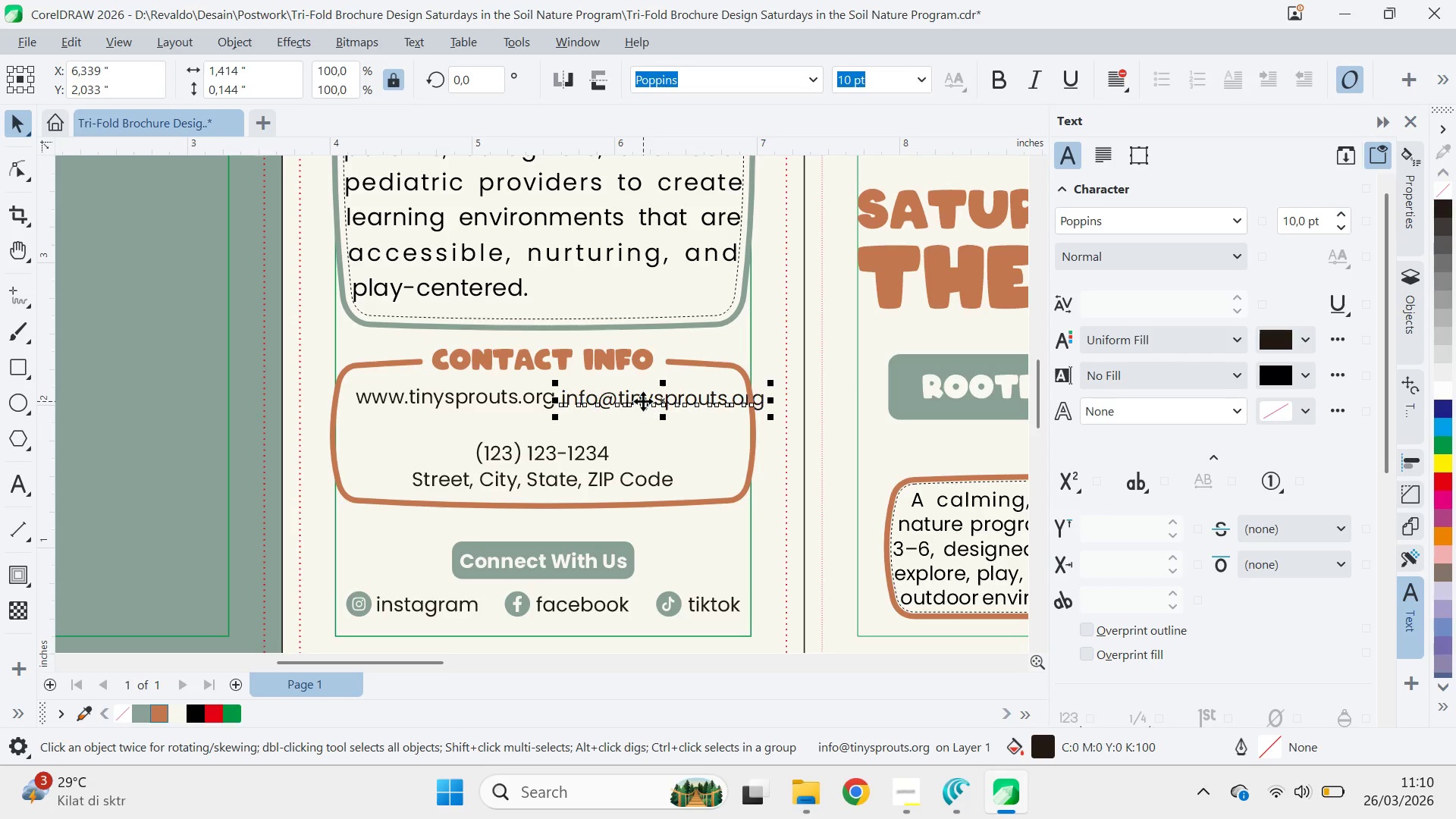 
key(Control+Z)
 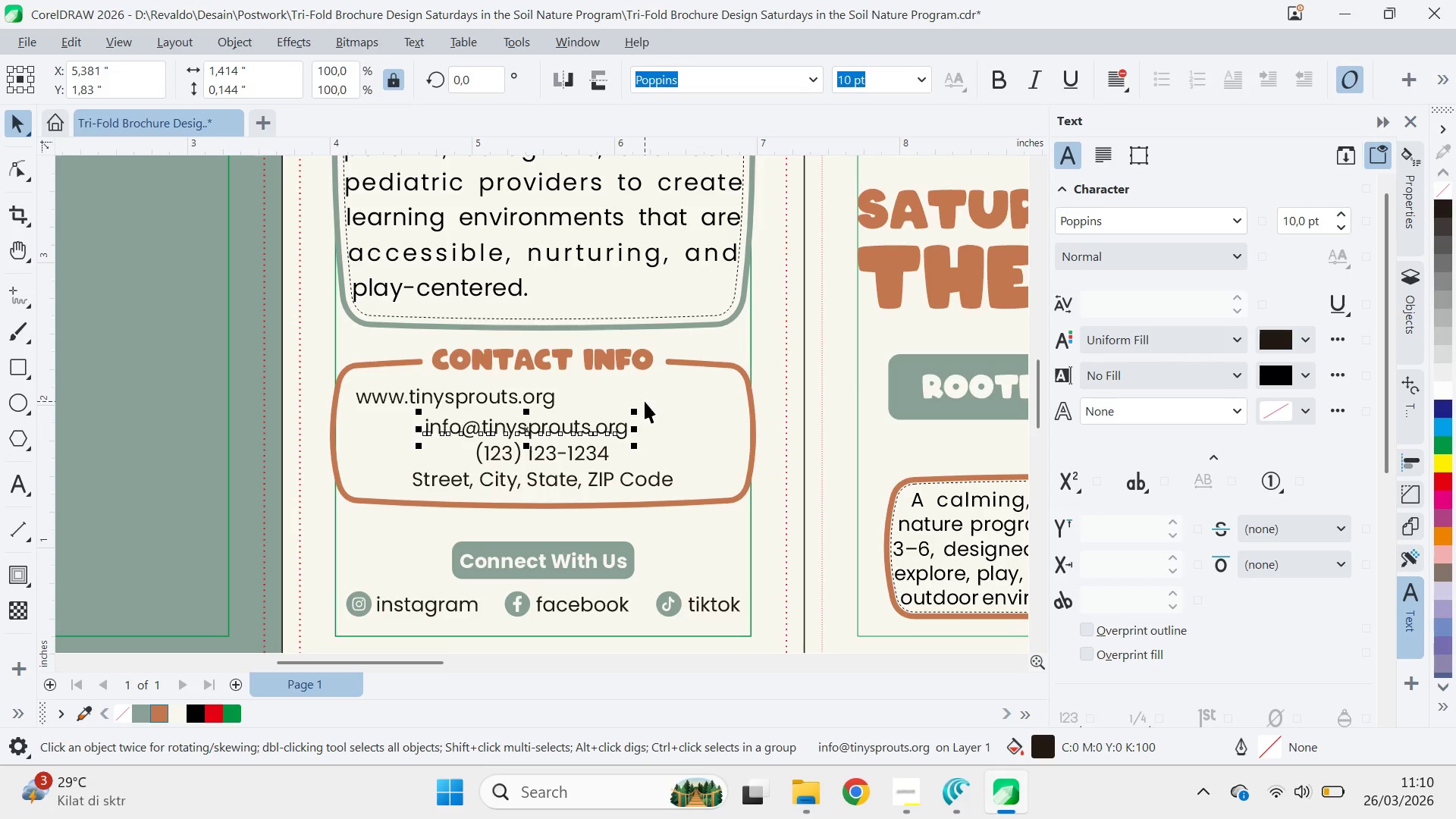 
key(Control+Z)
 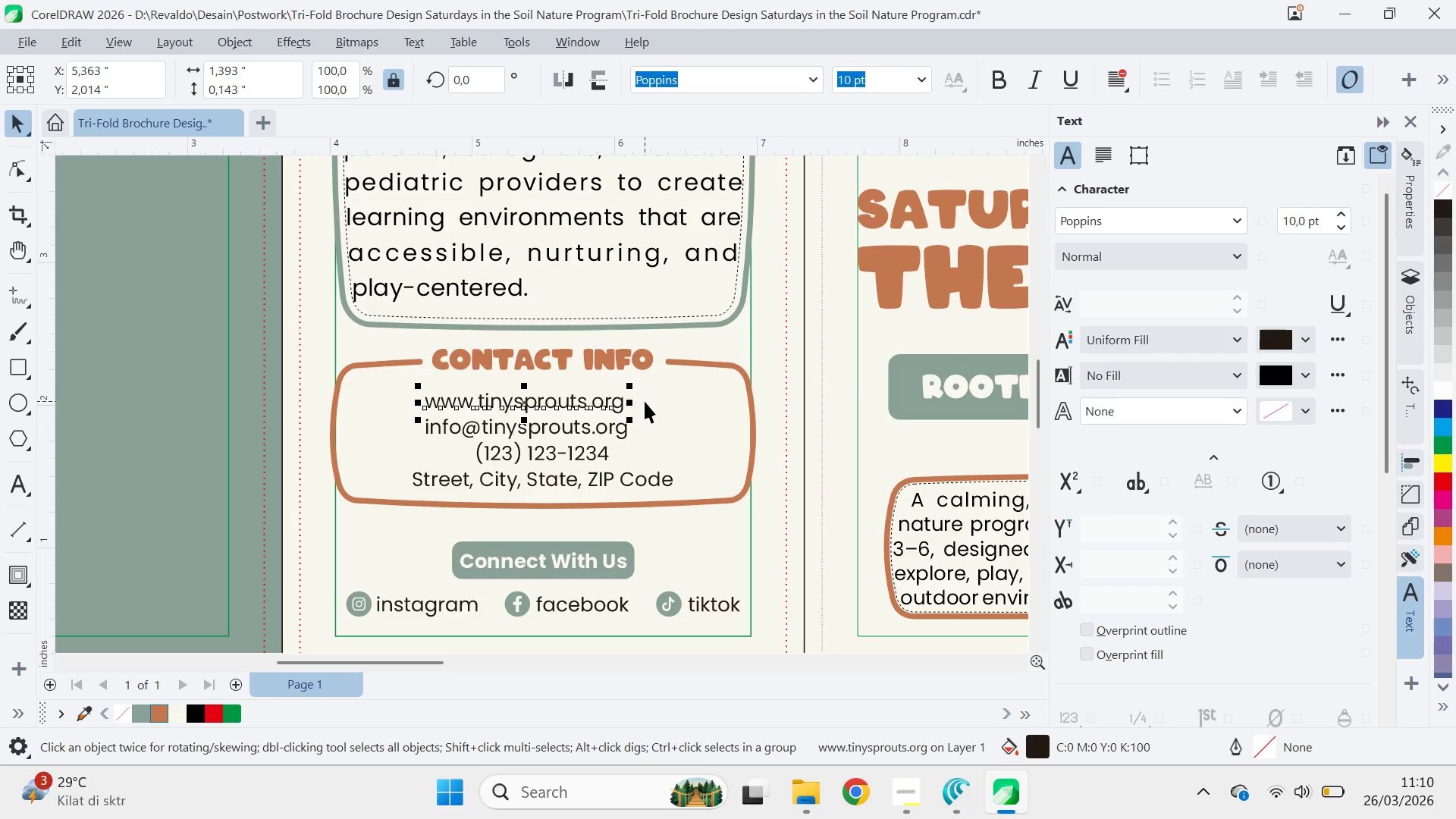 
key(Control+Z)
 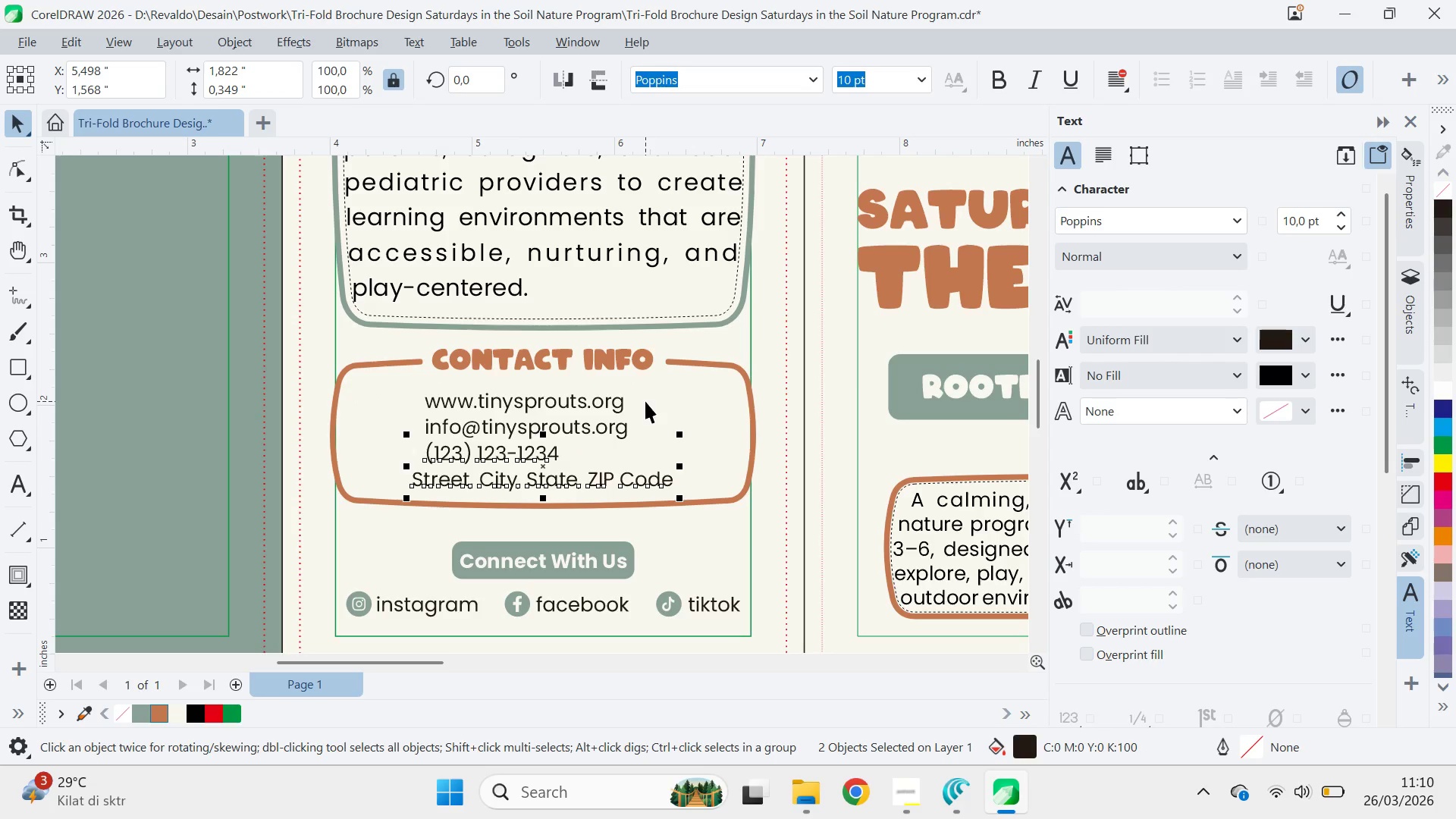 
key(Control+Z)
 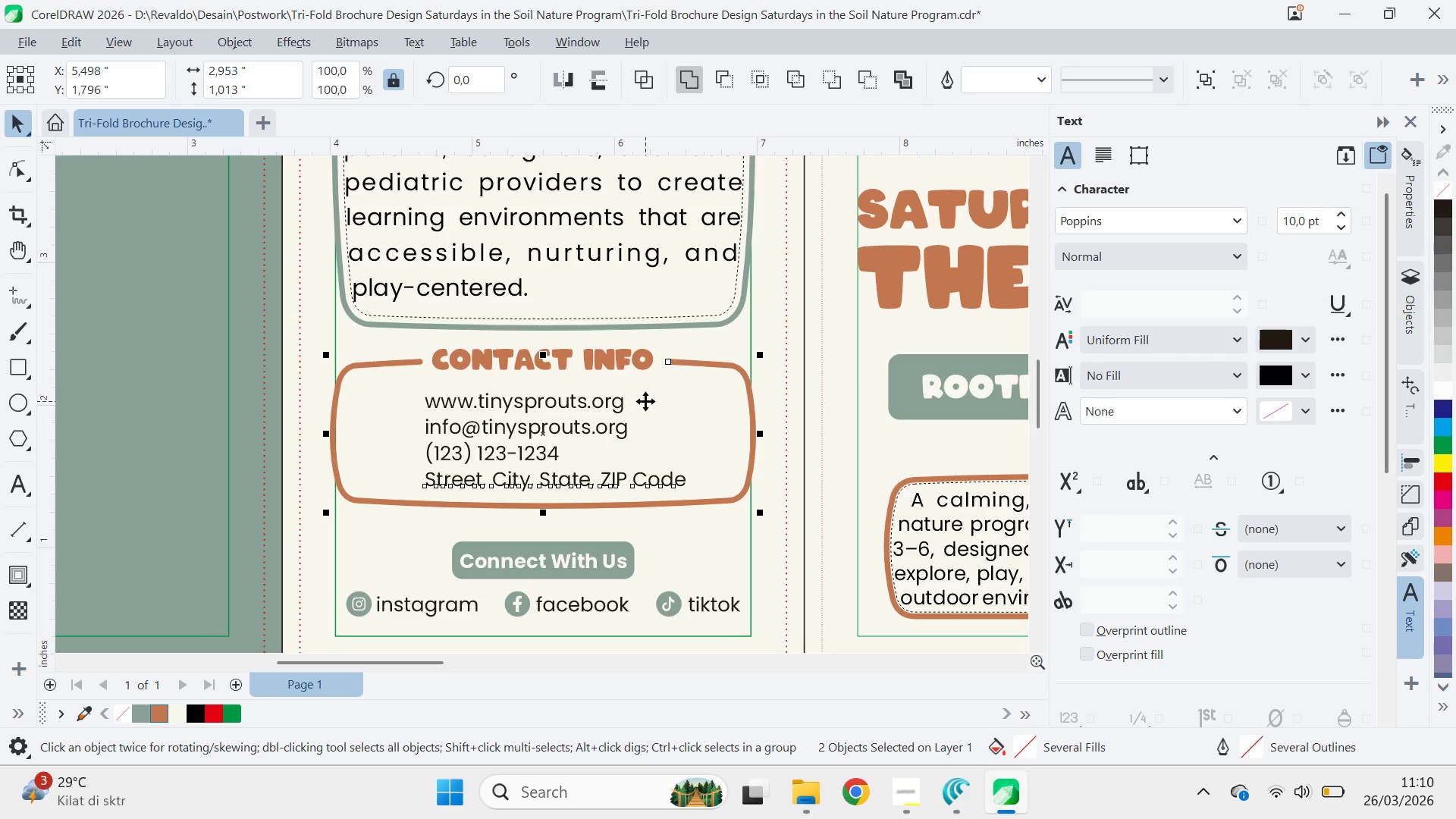 
key(Control+Z)
 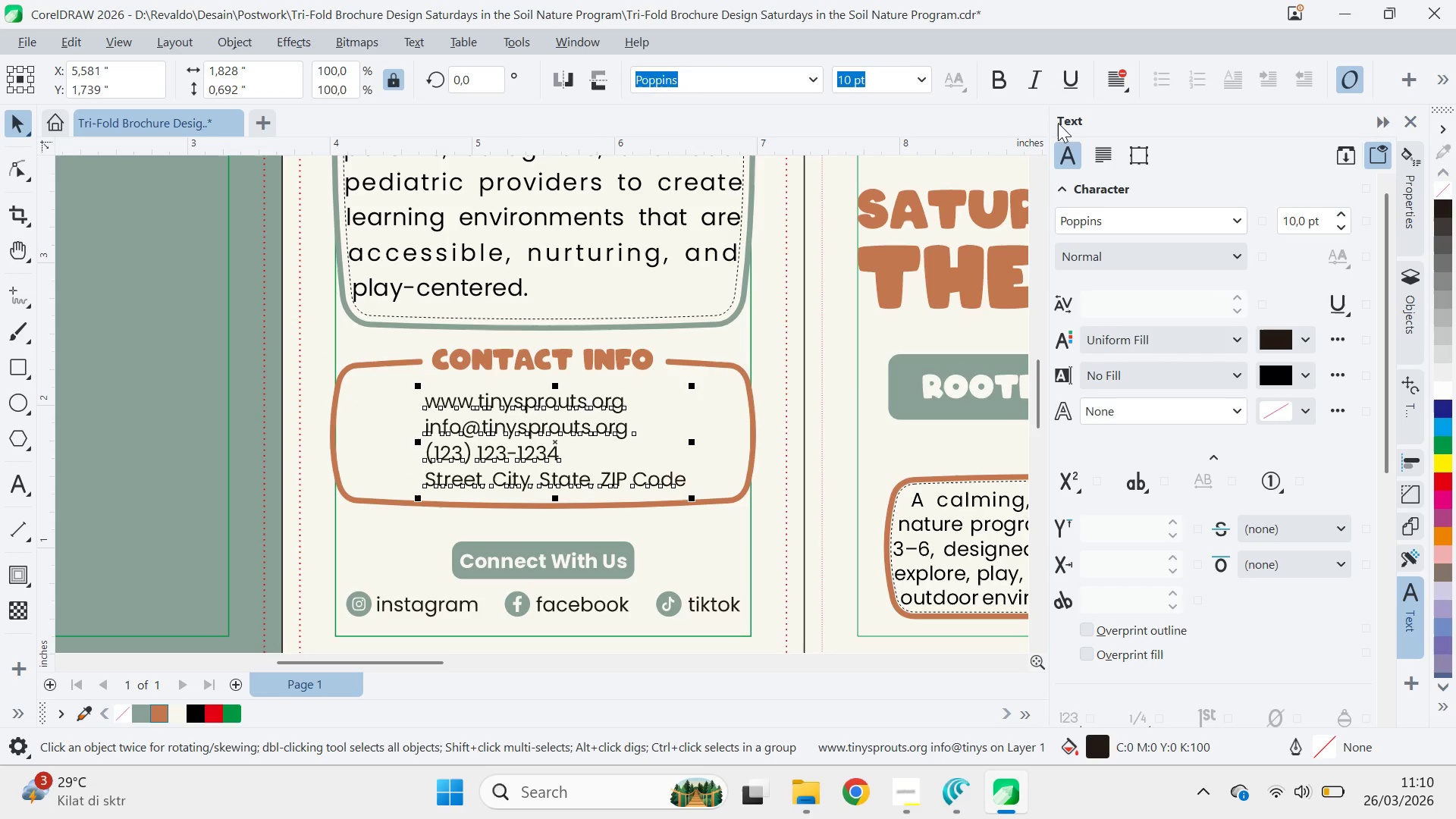 
left_click([1125, 80])
 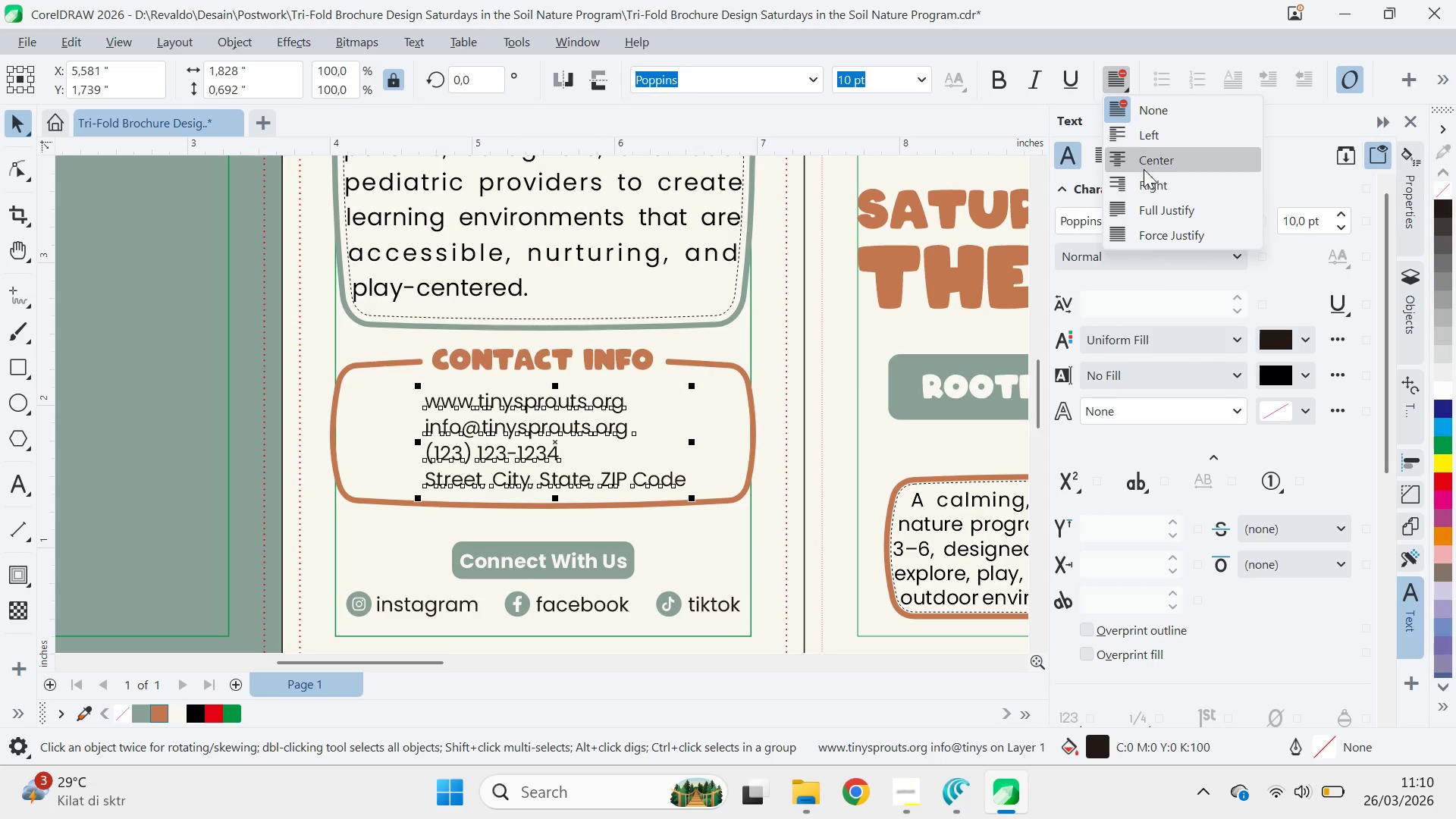 
left_click([1144, 164])
 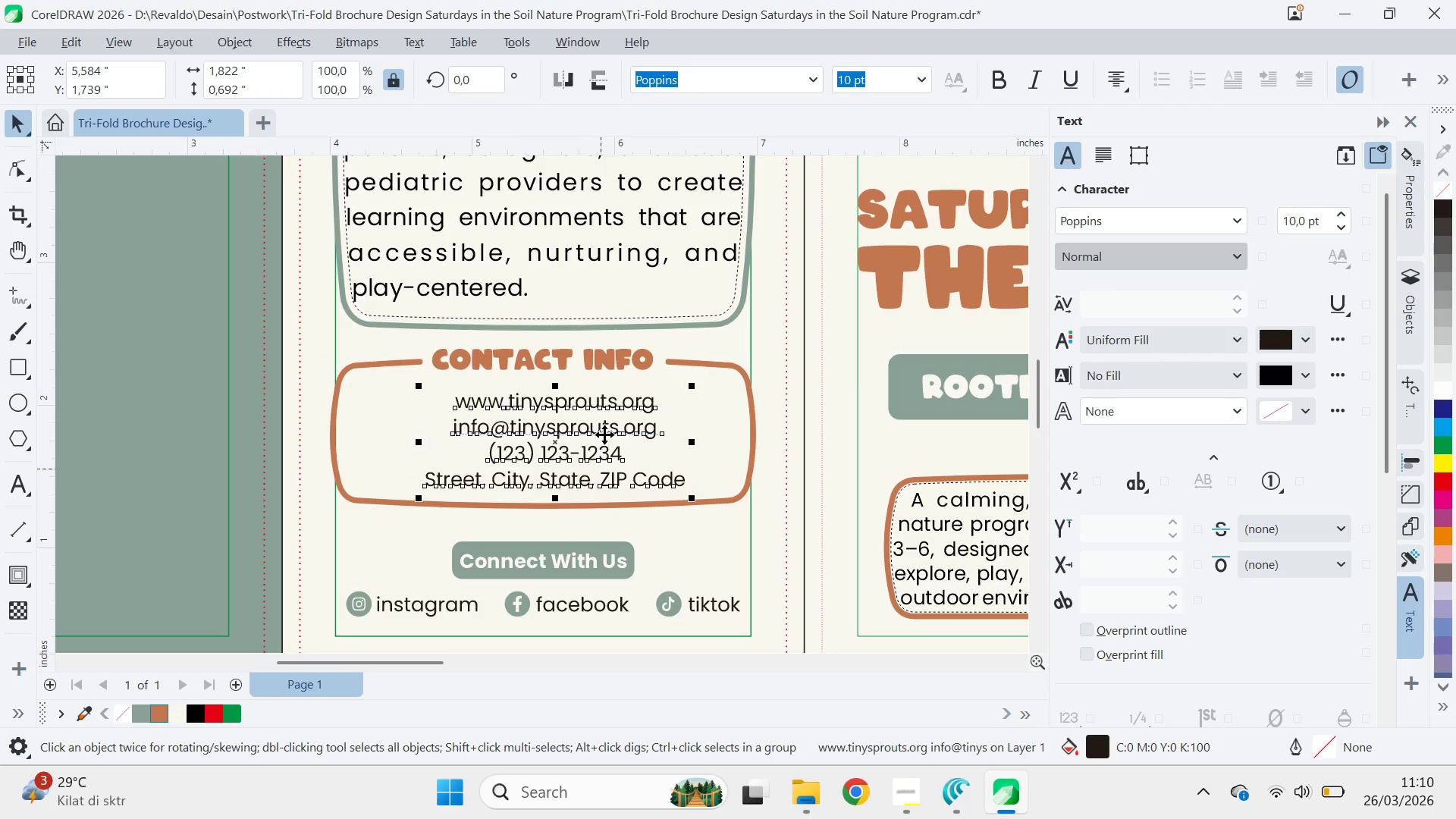 
left_click_drag(start_coordinate=[605, 433], to_coordinate=[605, 424])
 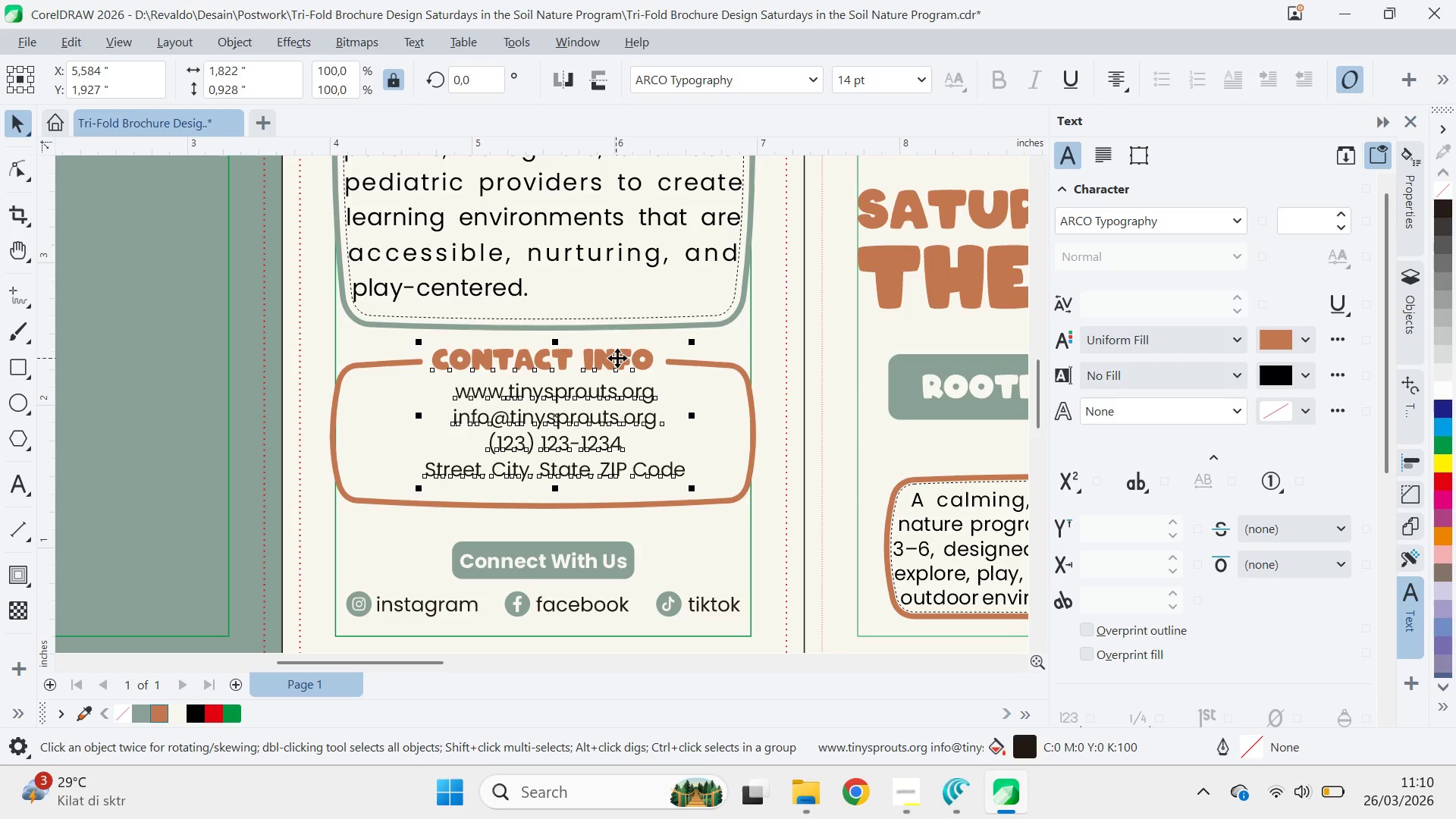 
hold_key(key=ShiftLeft, duration=0.83)
 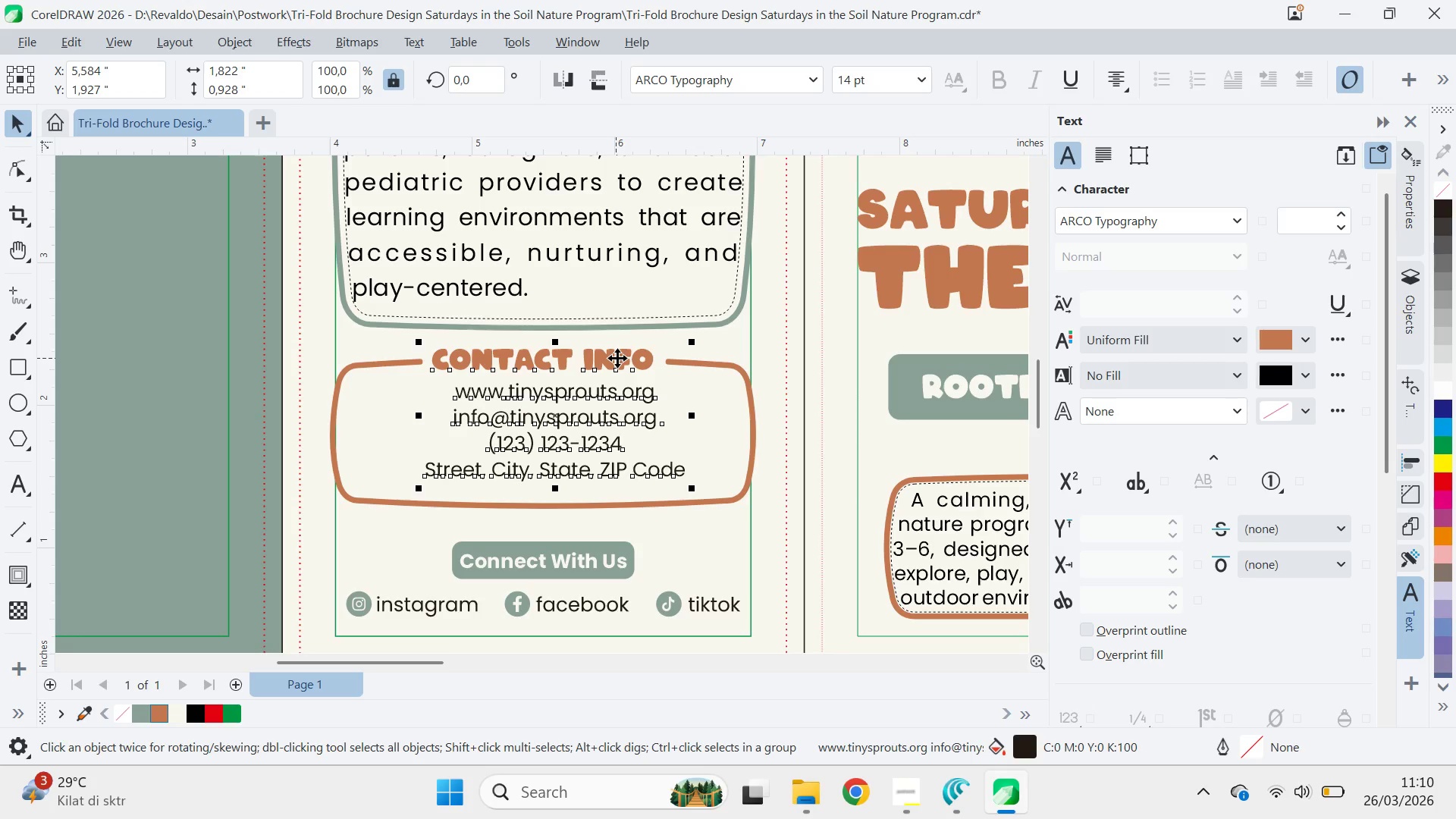 
key(C)
 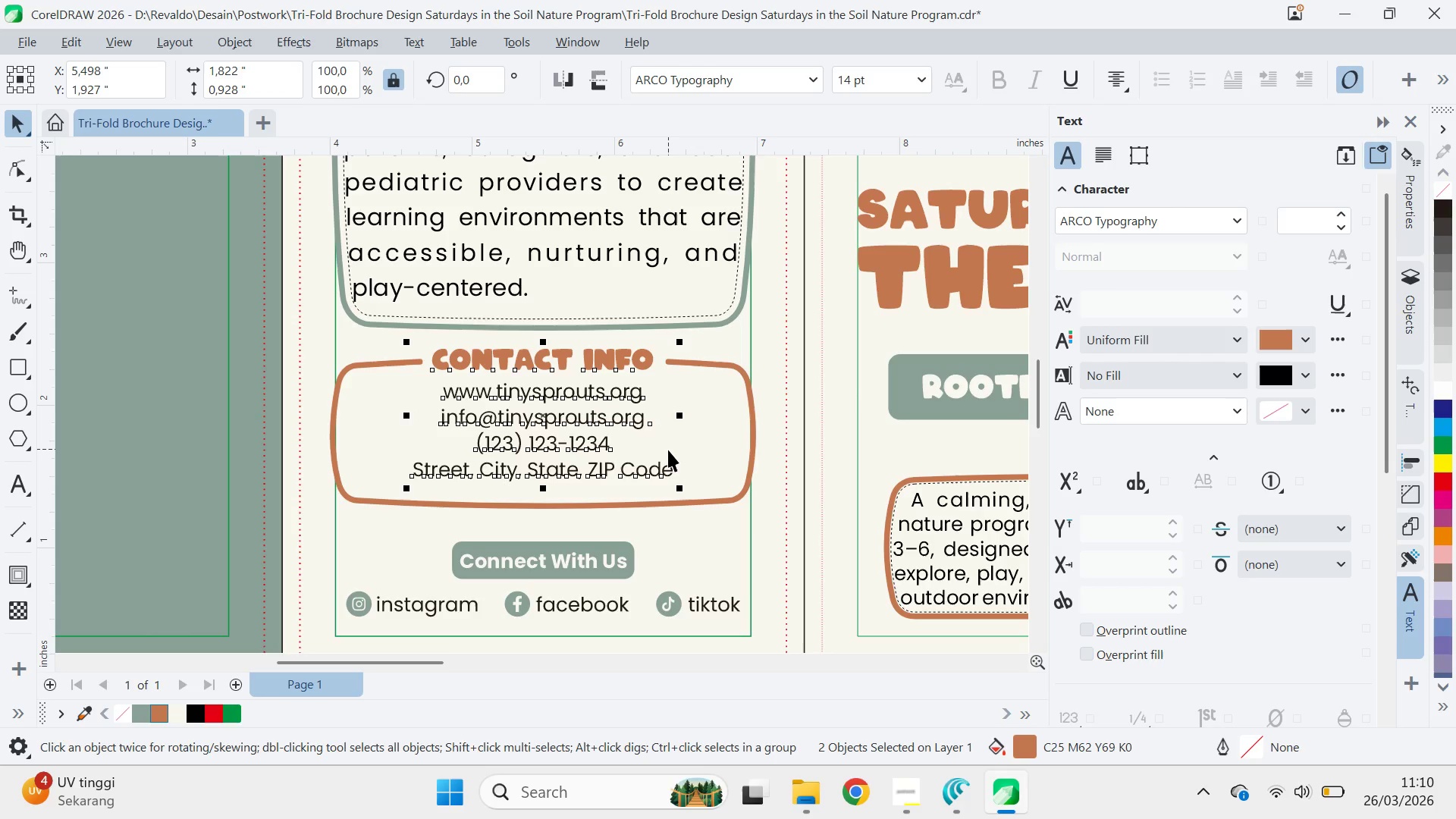 
key(Shift+ShiftLeft)
 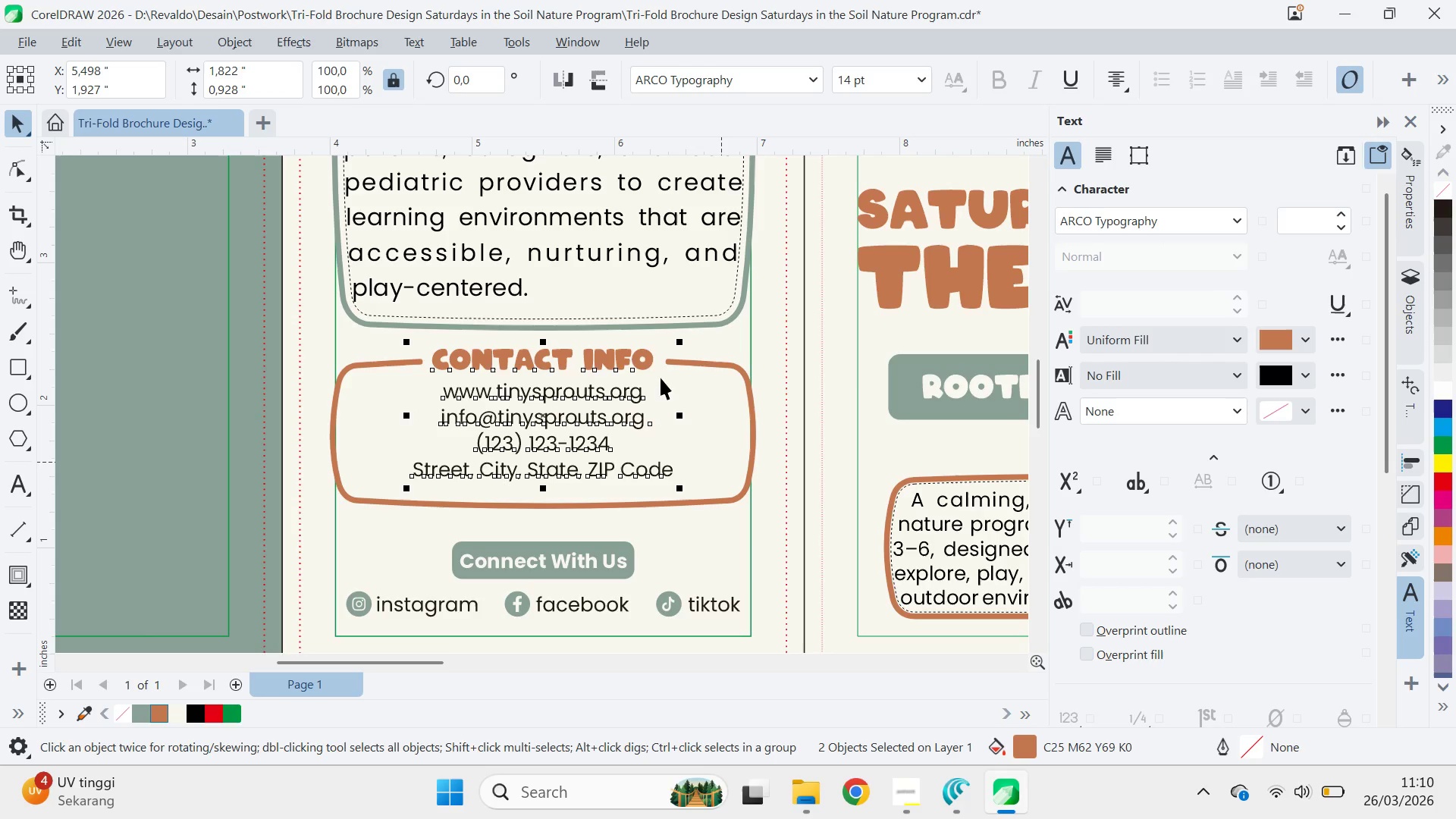 
hold_key(key=ShiftLeft, duration=0.83)
double_click([729, 416])
 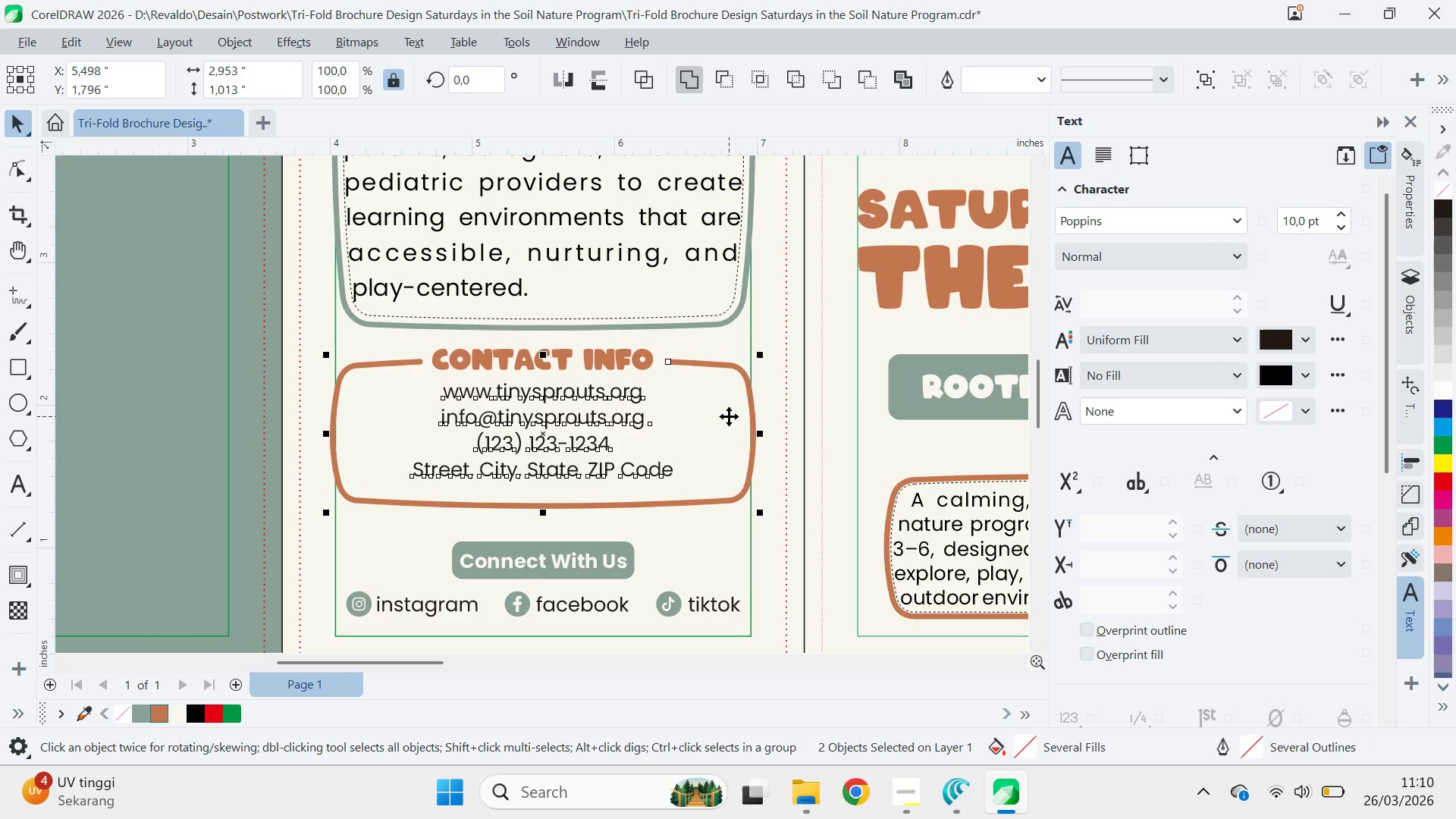 
key(E)
 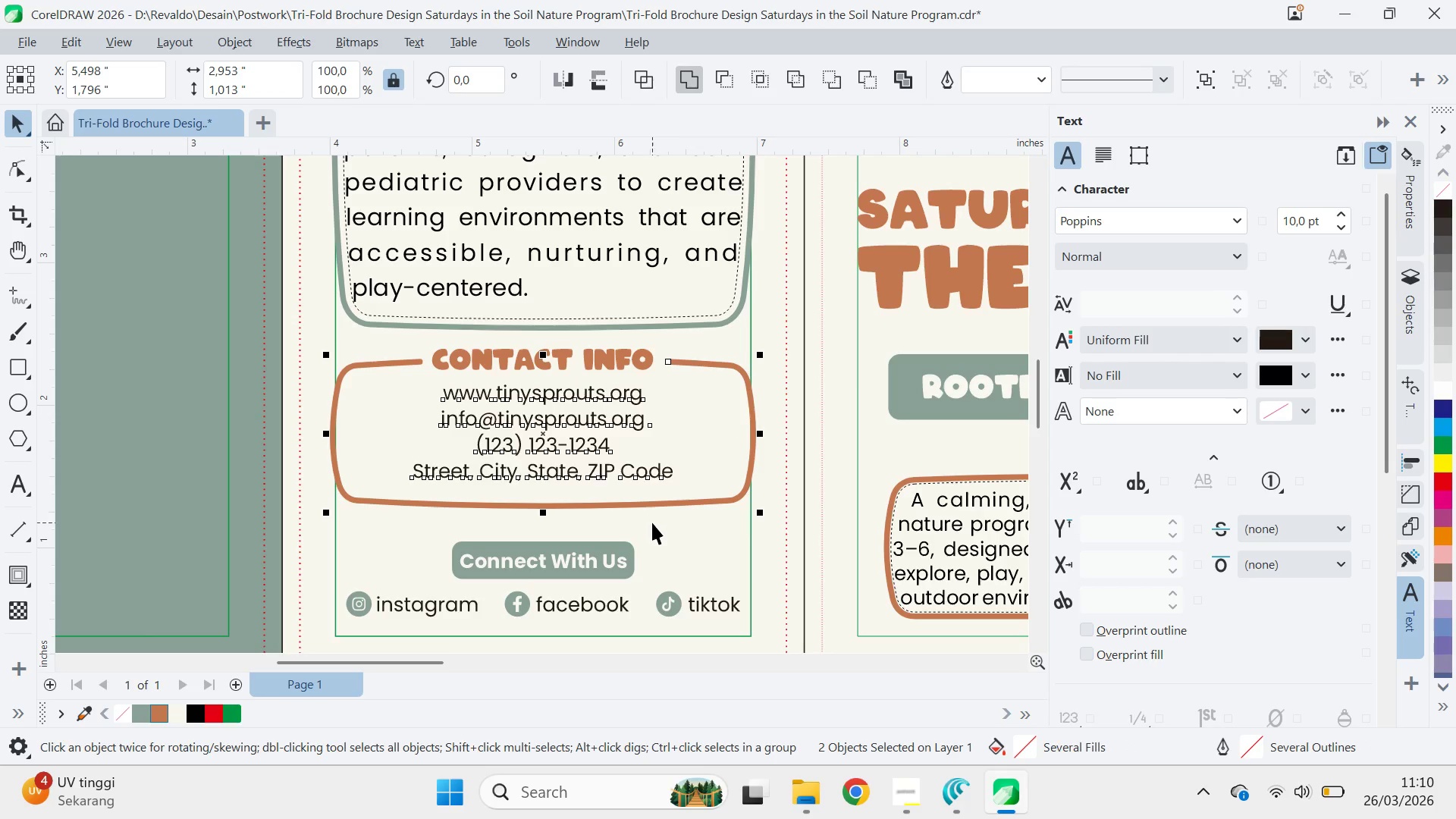 
key(Q)
 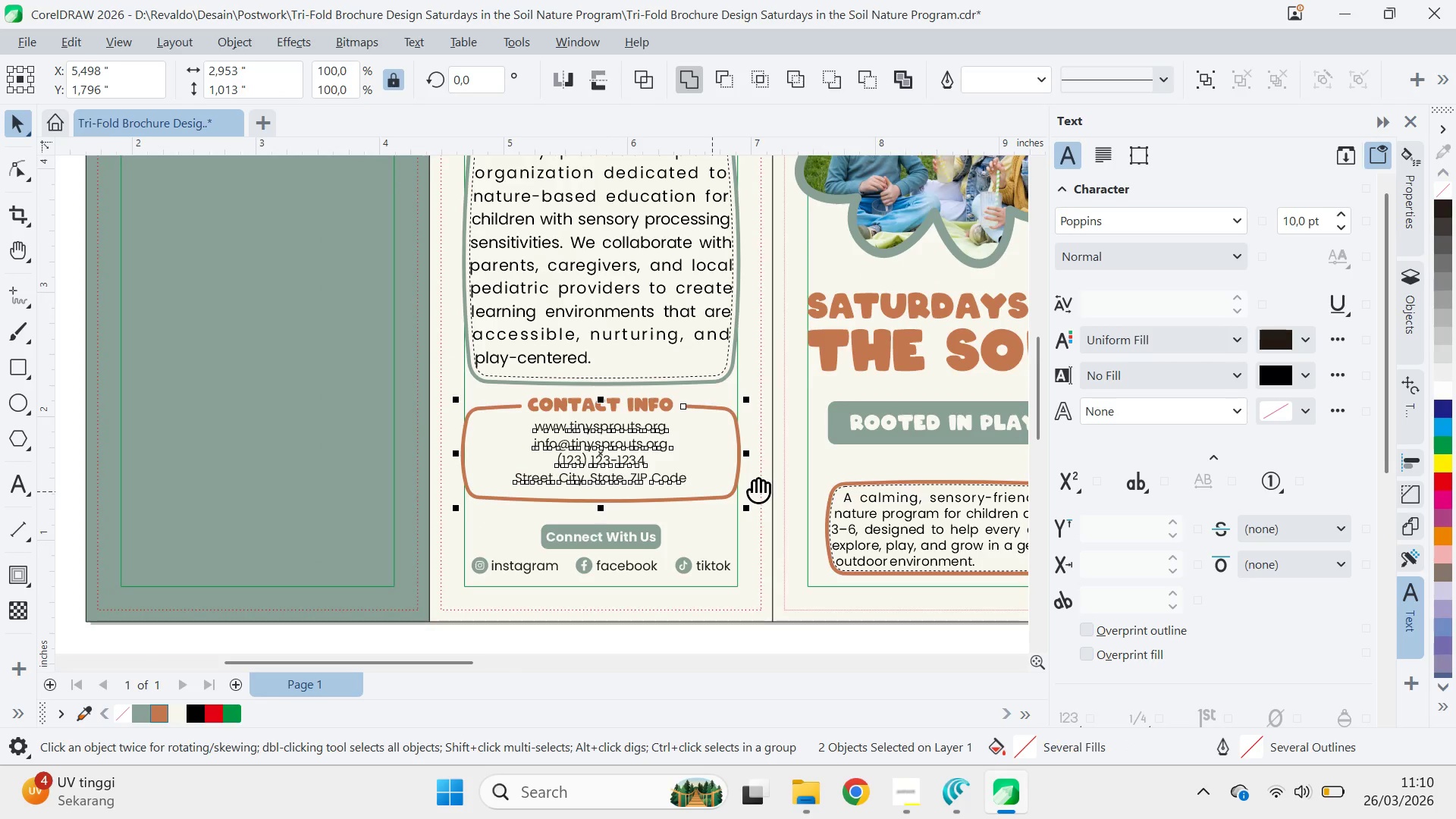 
left_click_drag(start_coordinate=[758, 476], to_coordinate=[705, 346])
 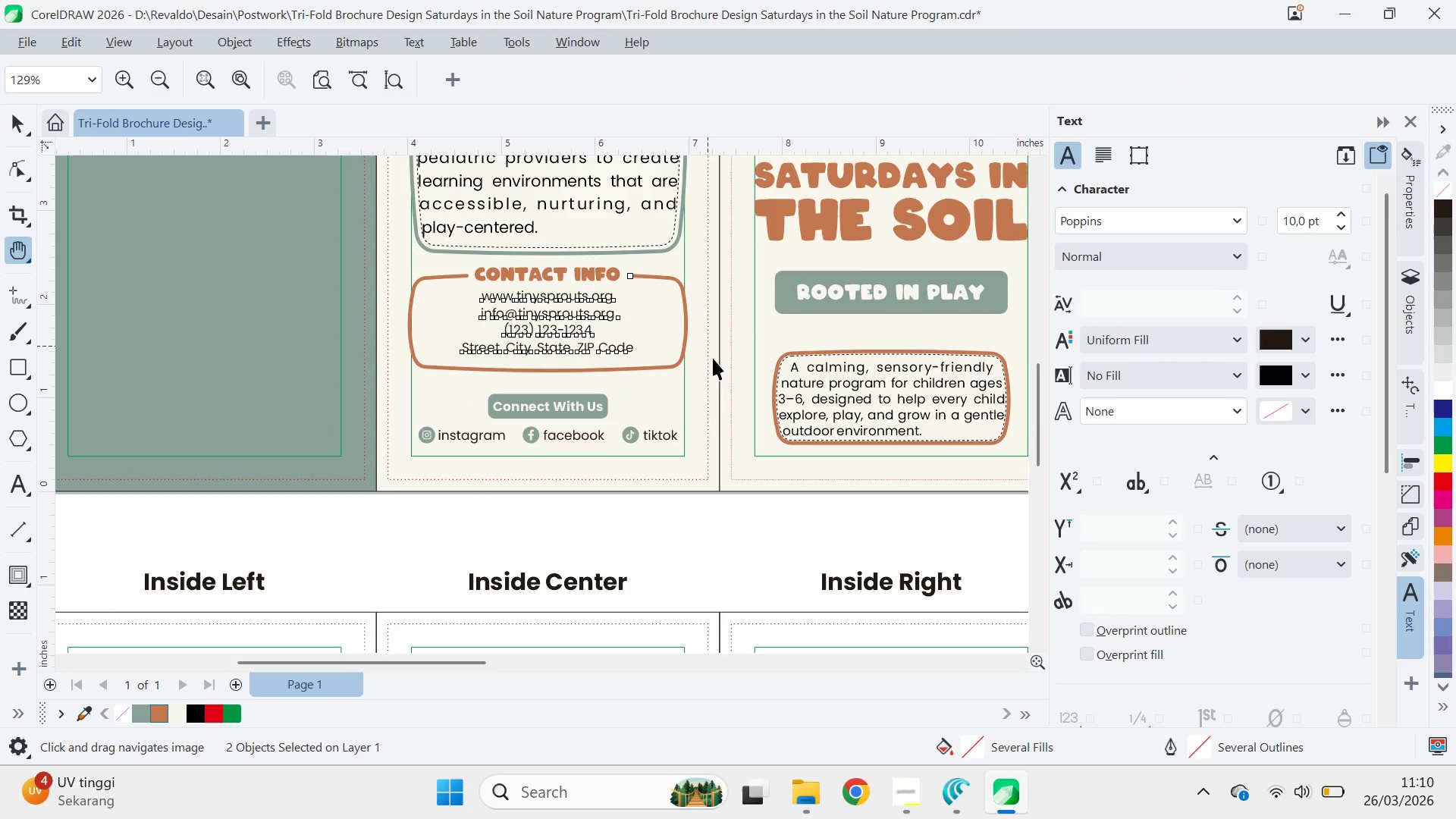 
key(V)
 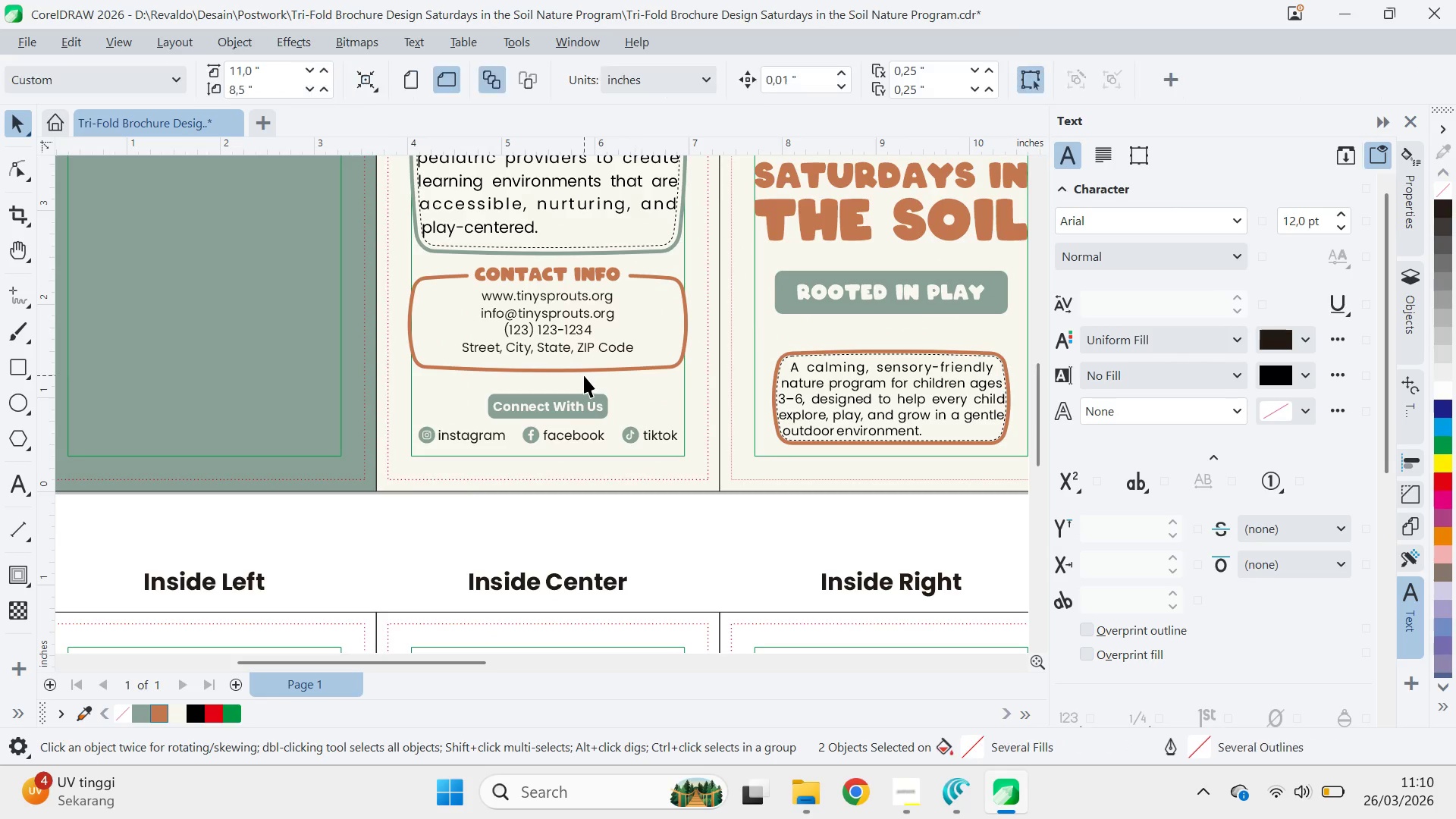 
scroll: coordinate [712, 491], scroll_direction: down, amount: 3.0
 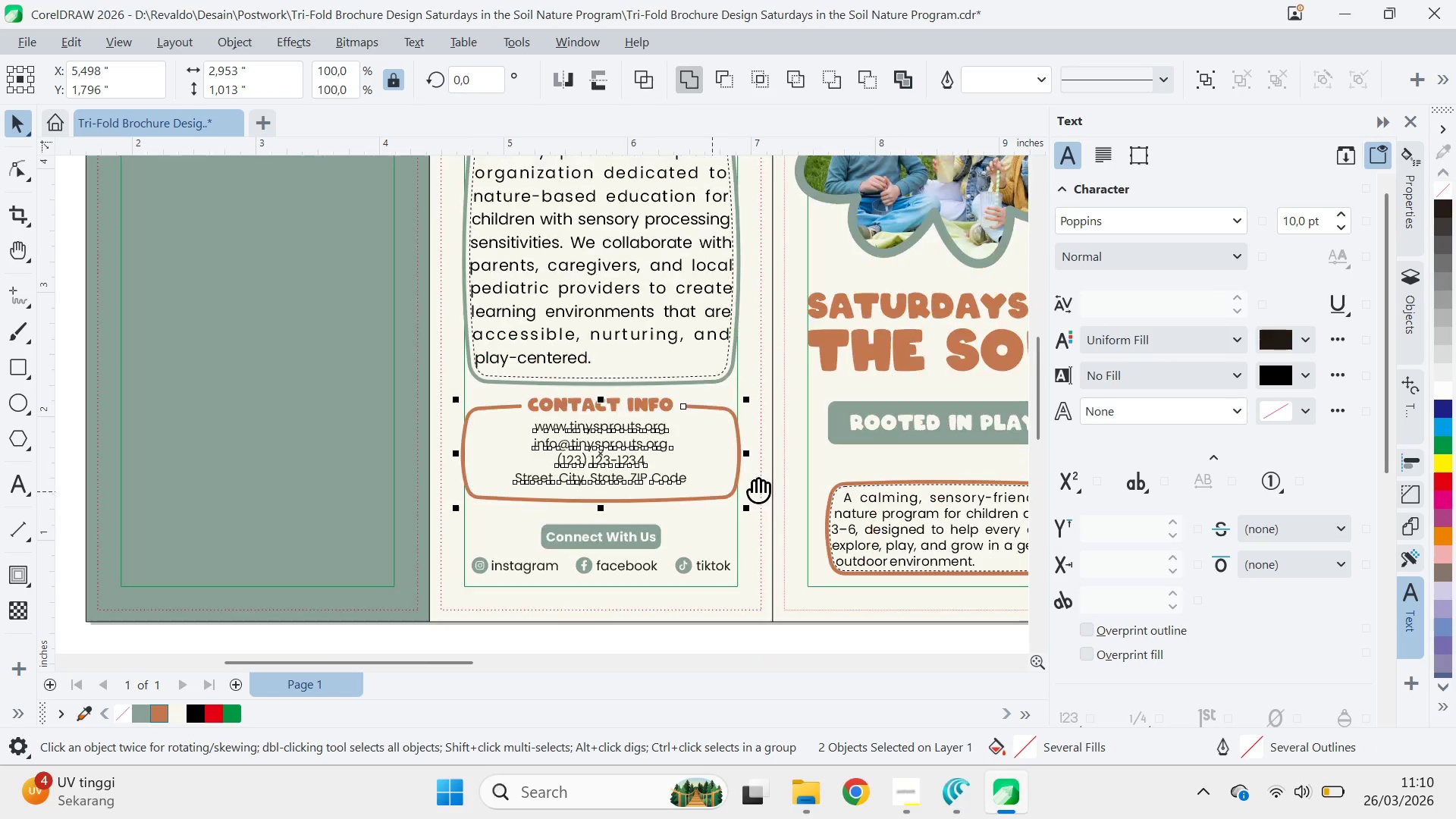 
left_click([585, 352])
 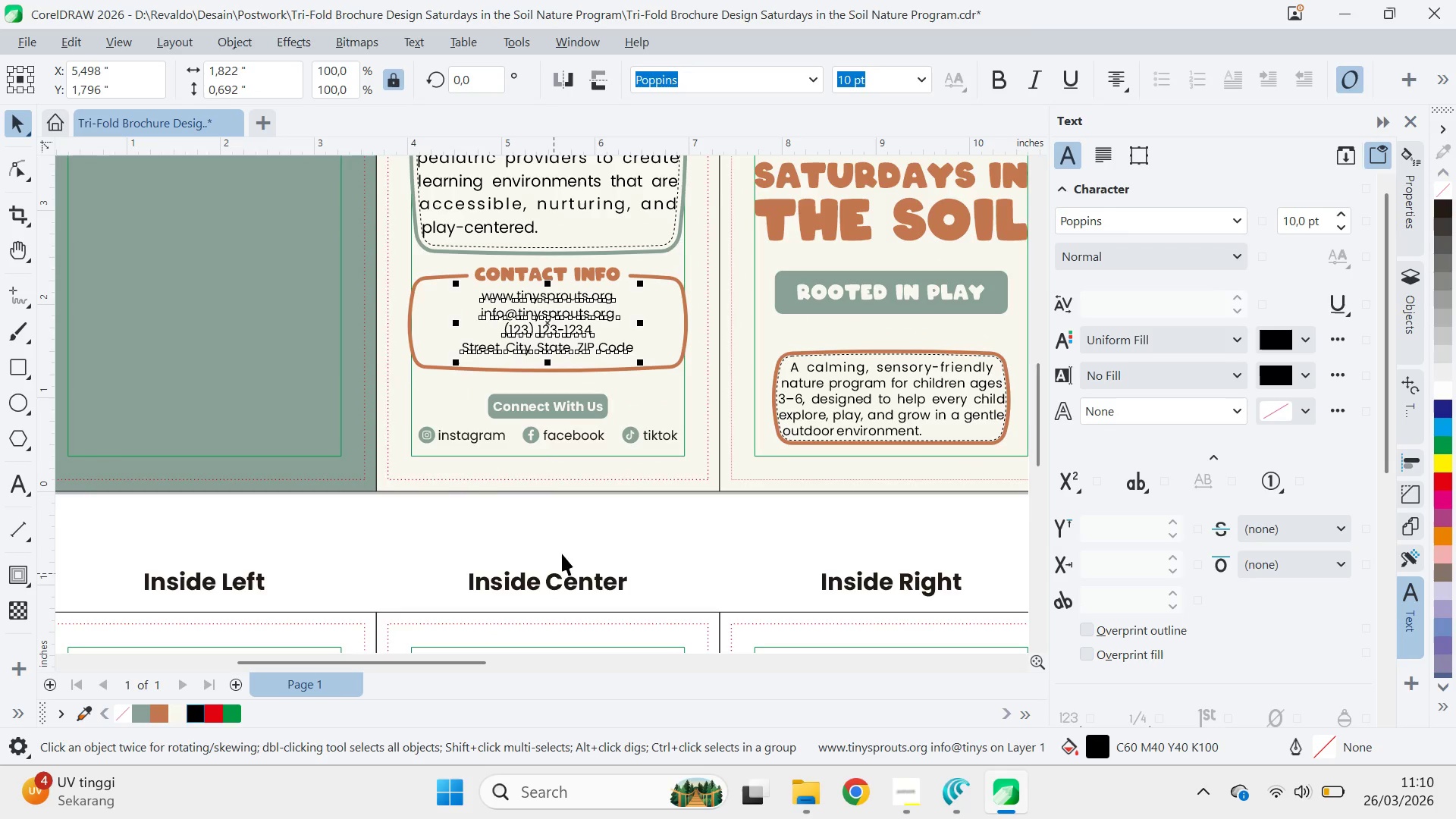 
left_click([927, 74])
 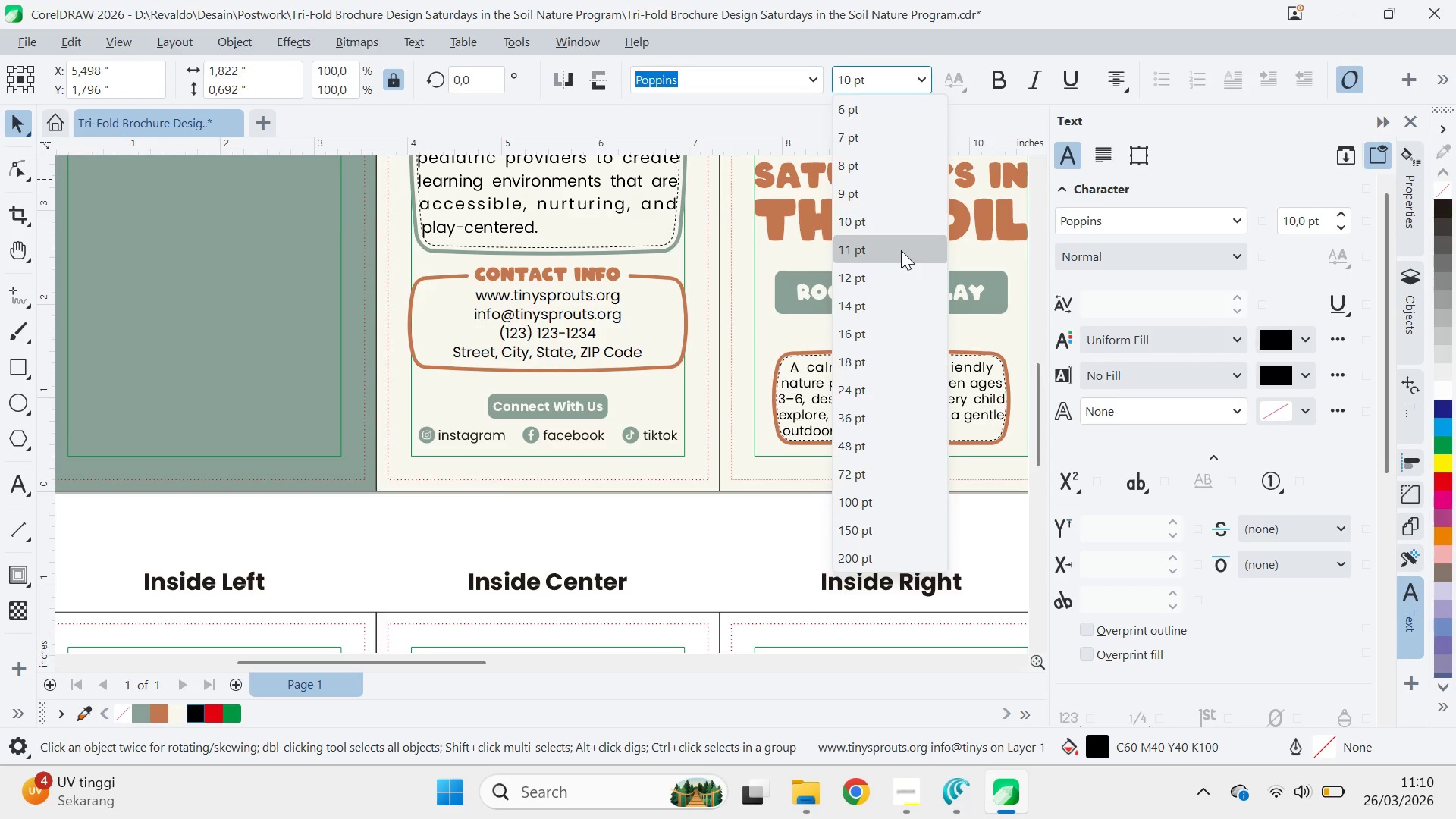 
left_click([901, 250])
 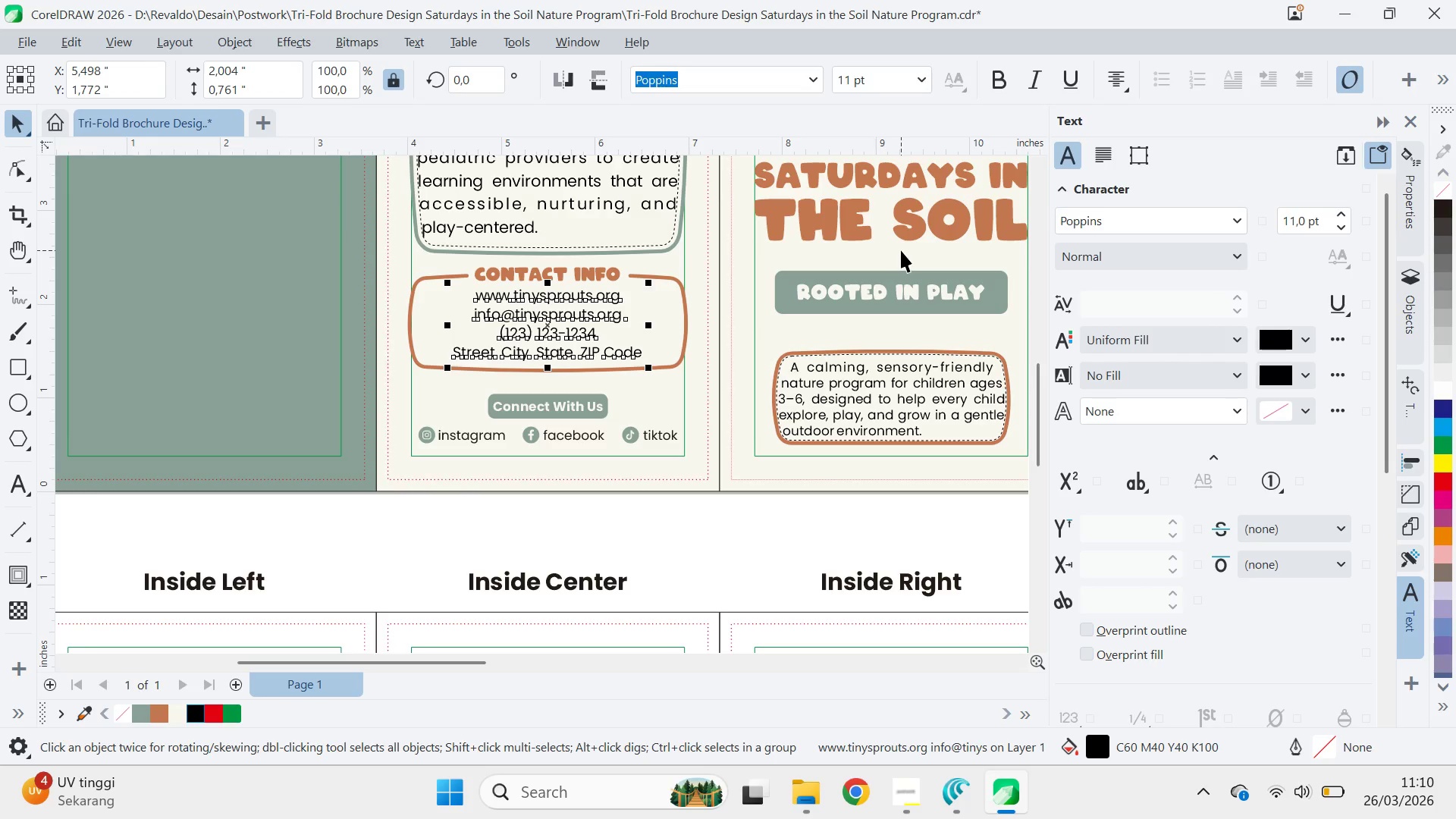 
hold_key(key=ControlLeft, duration=0.47)
 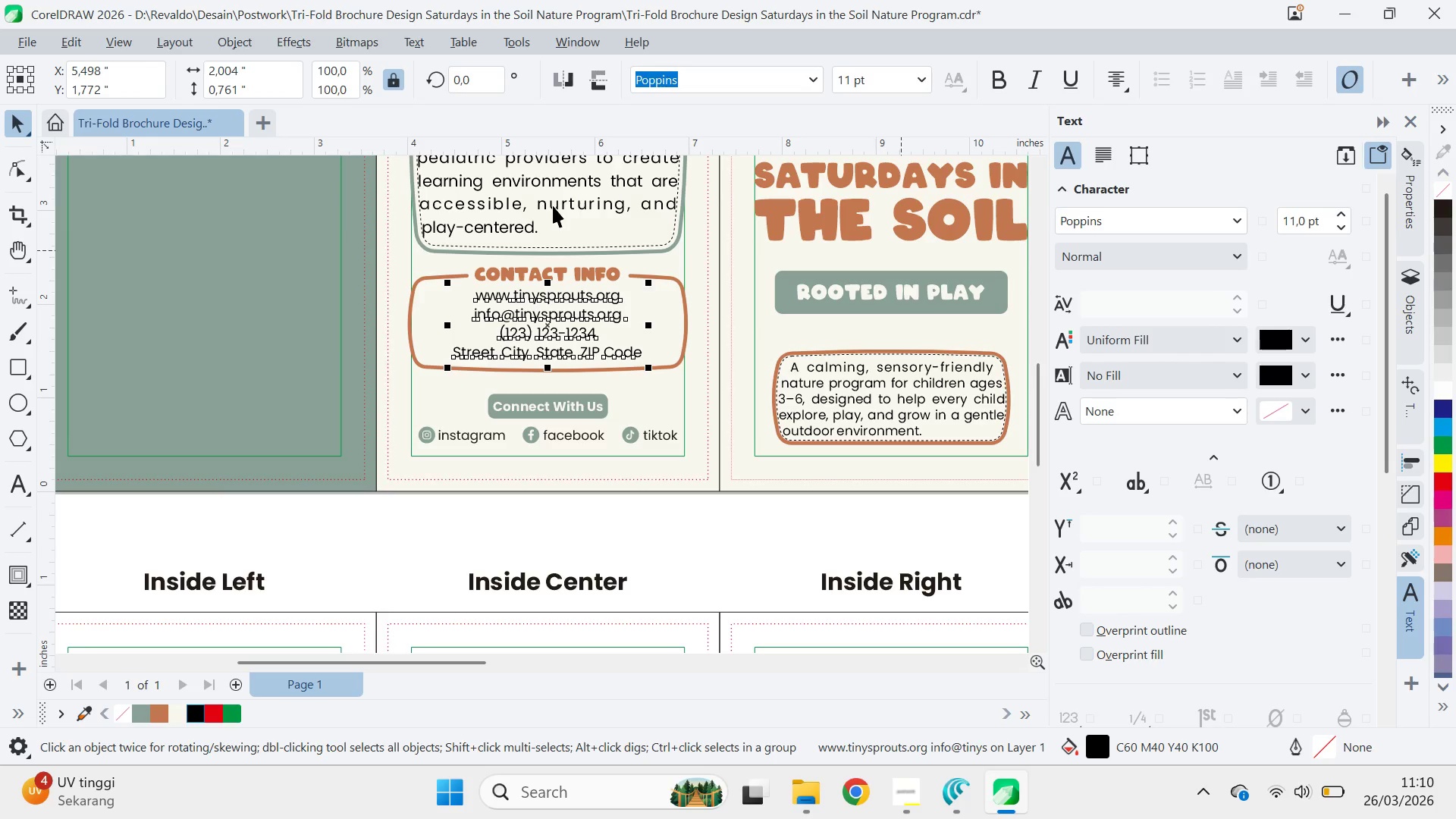 
hold_key(key=ControlLeft, duration=1.34)
 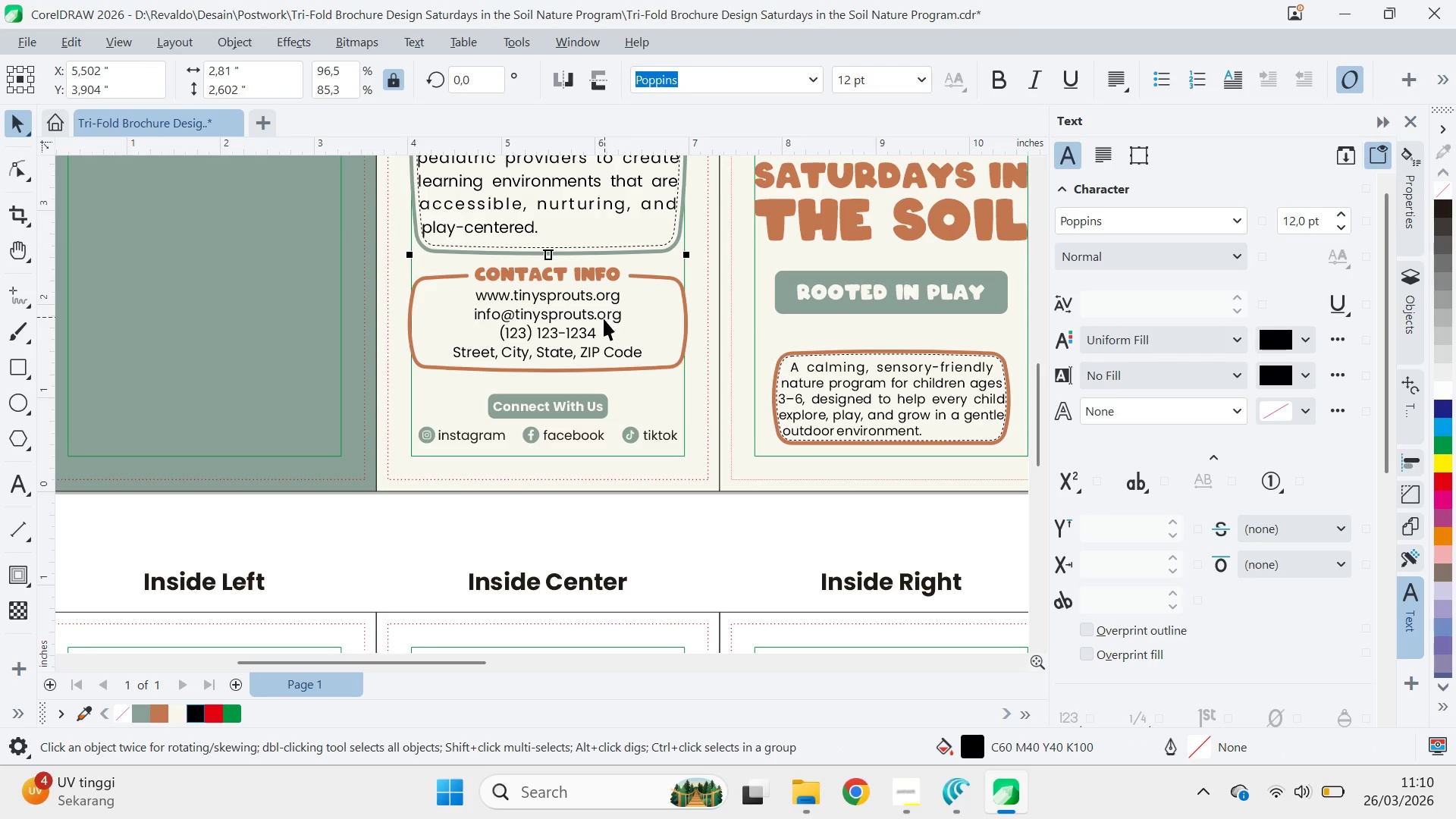 
hold_key(key=ControlLeft, duration=1.16)
left_click([607, 312])
 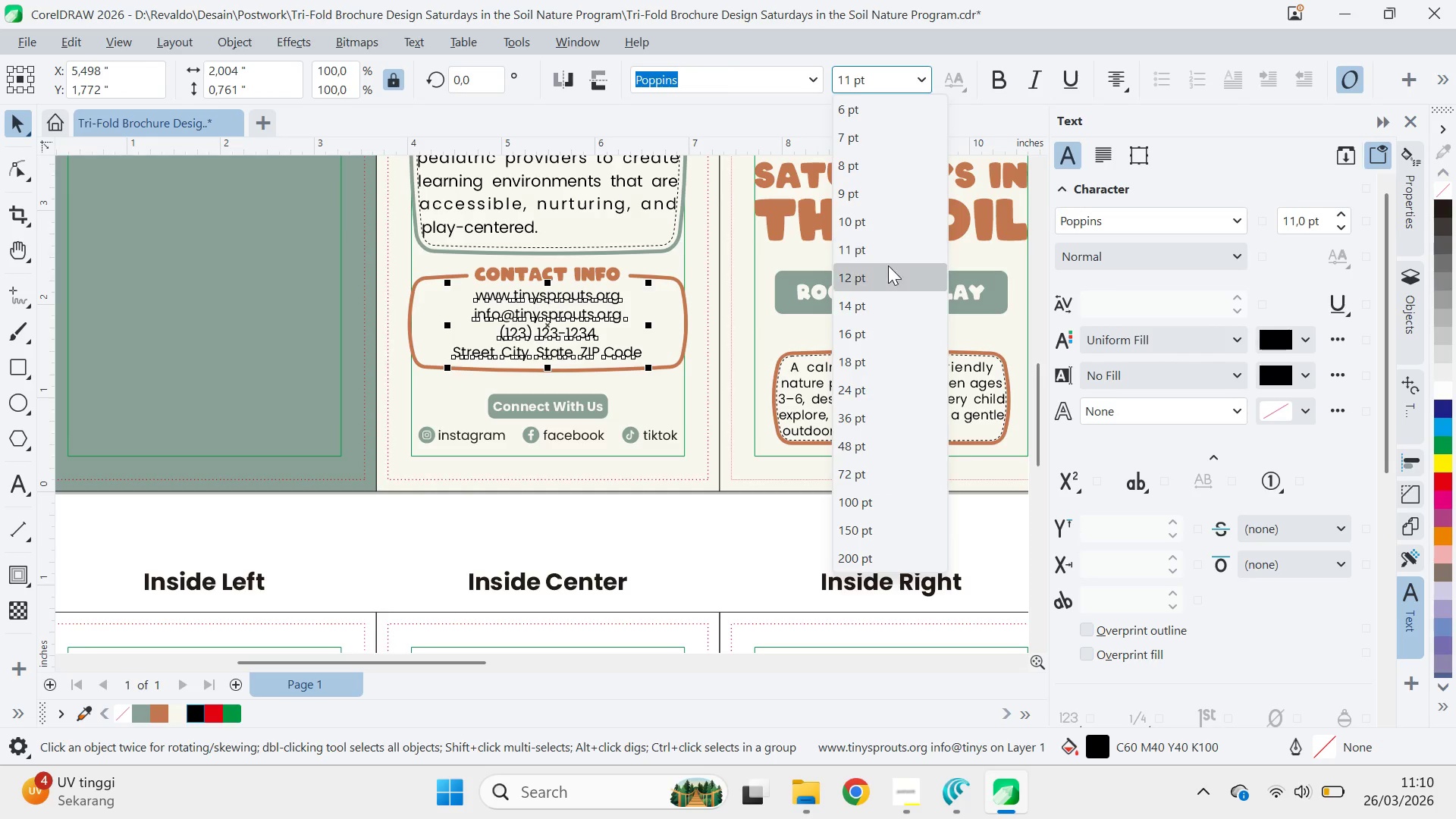 
left_click([894, 218])
 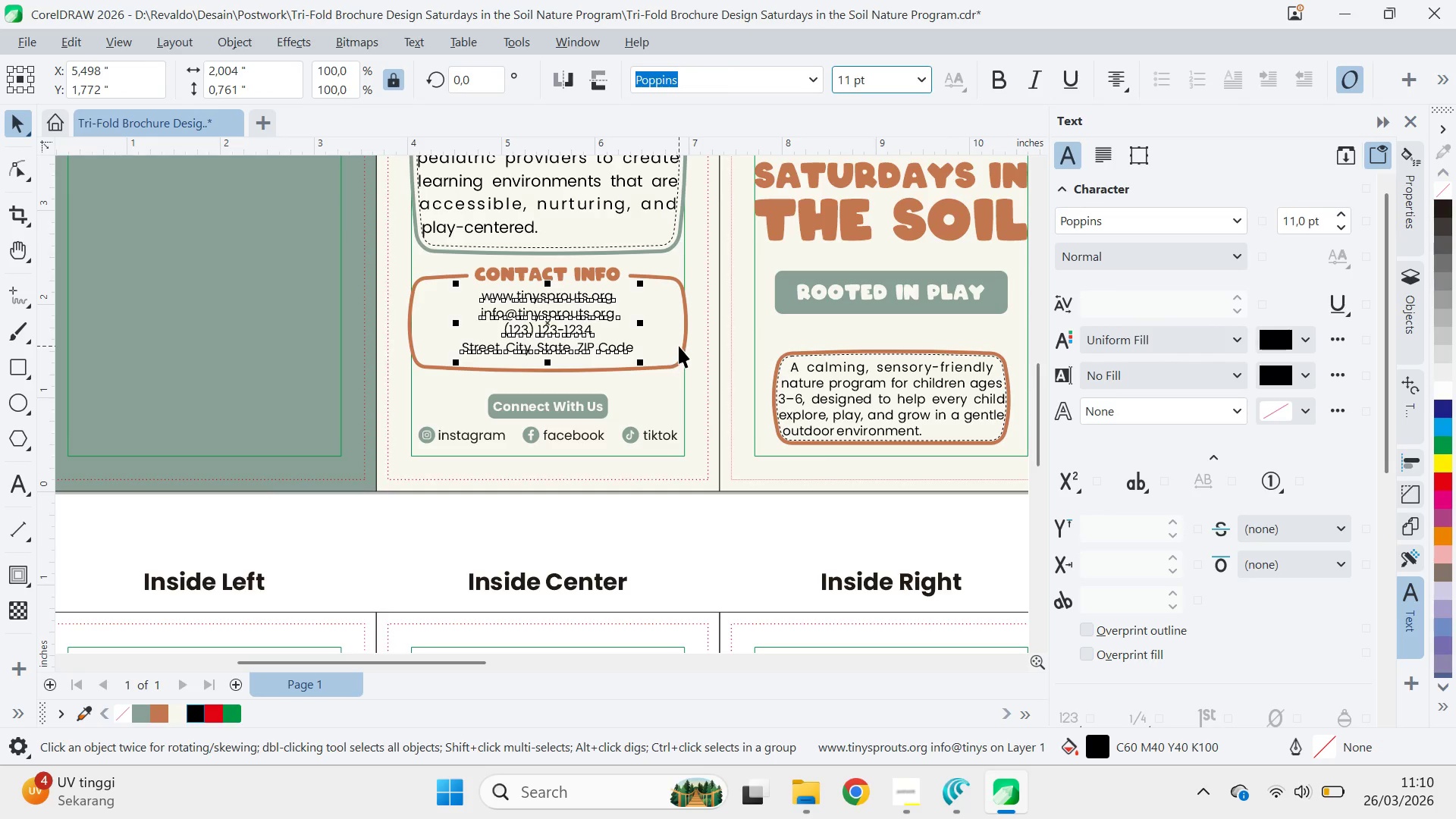 
hold_key(key=ShiftLeft, duration=0.38)
 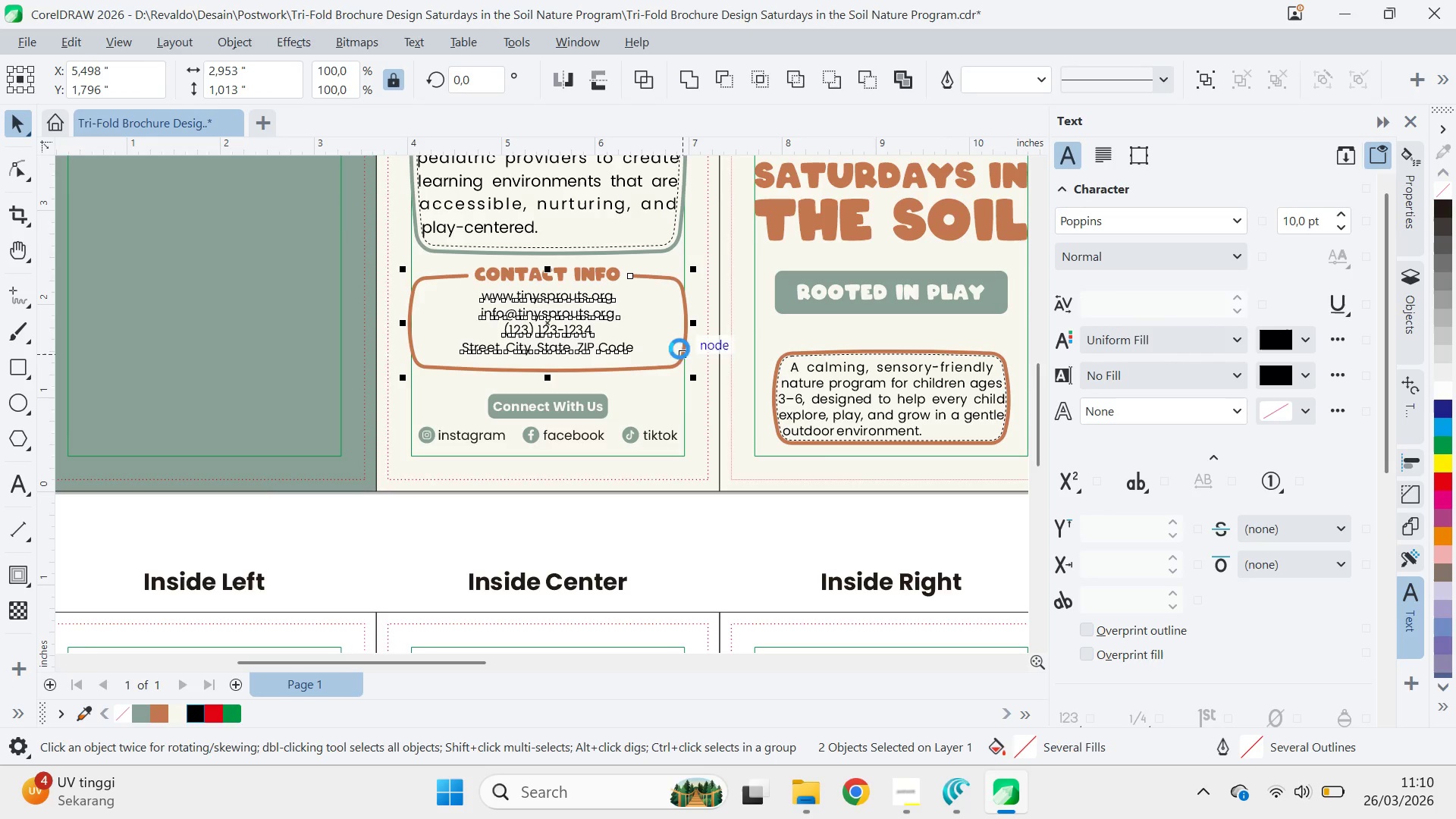 
key(C)
 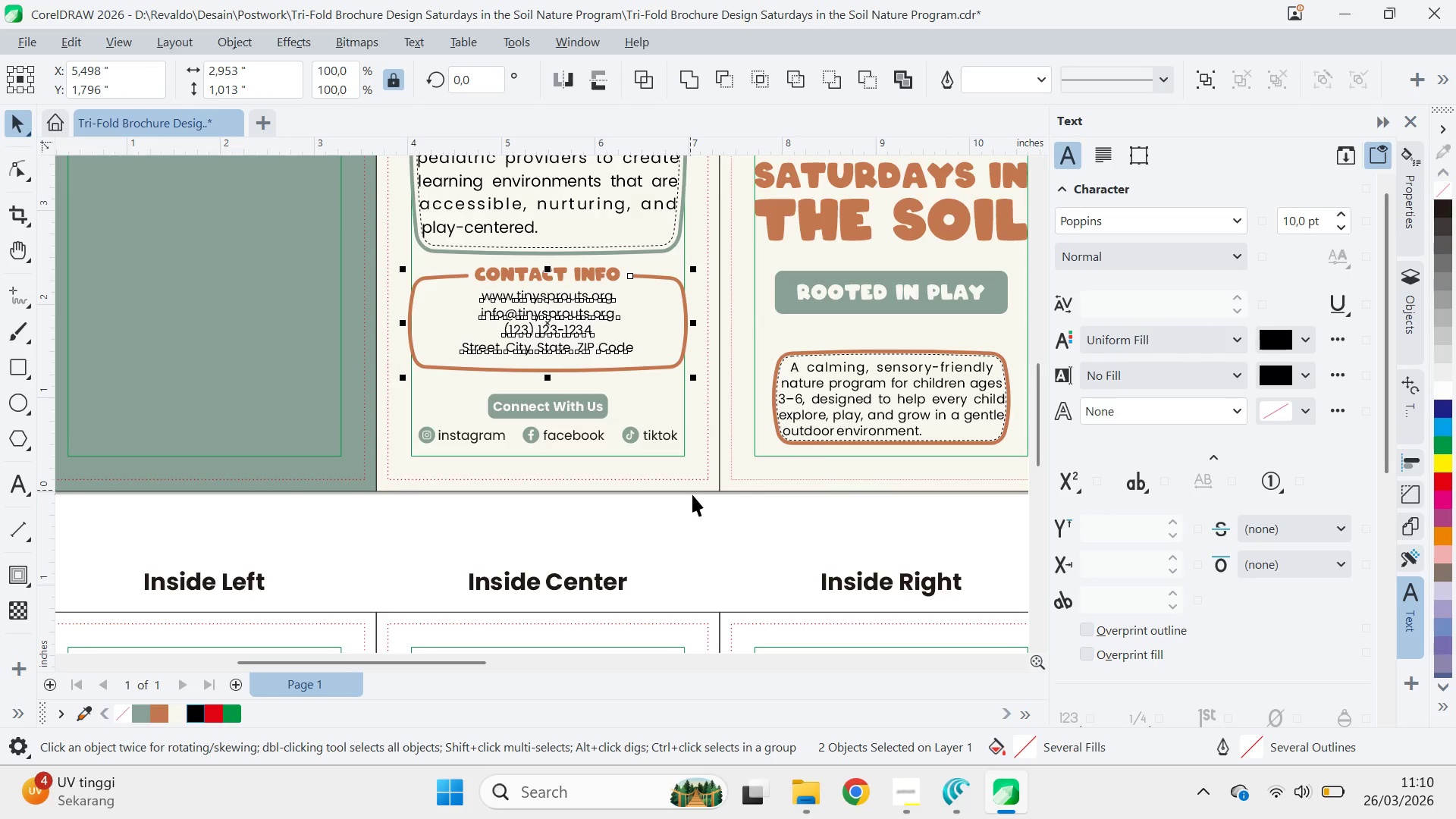 
left_click([694, 496])
 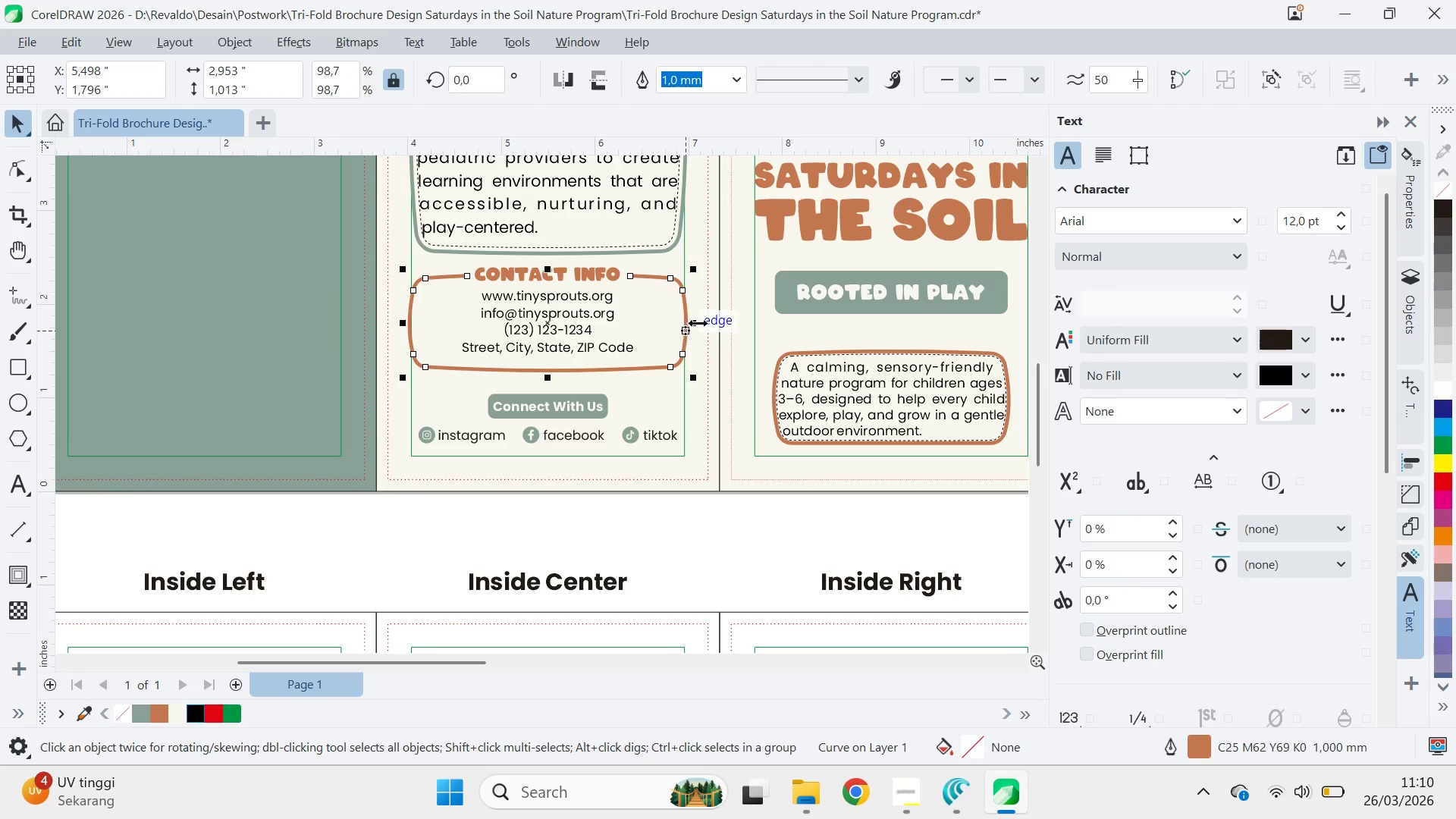 
hold_key(key=ShiftLeft, duration=1.5)
left_click_drag(start_coordinate=[698, 326], to_coordinate=[658, 328])
 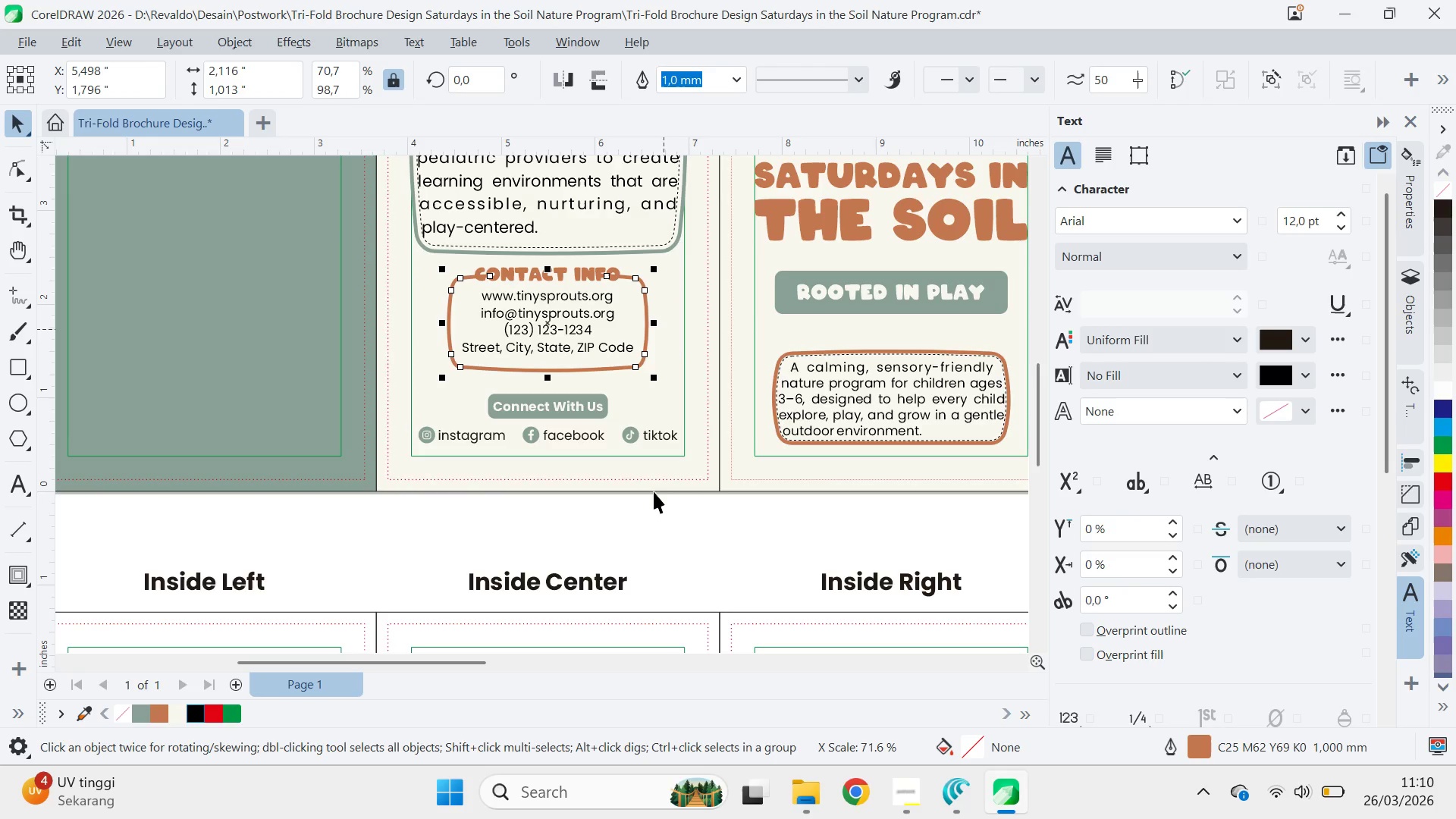 
hold_key(key=ShiftLeft, duration=1.52)
 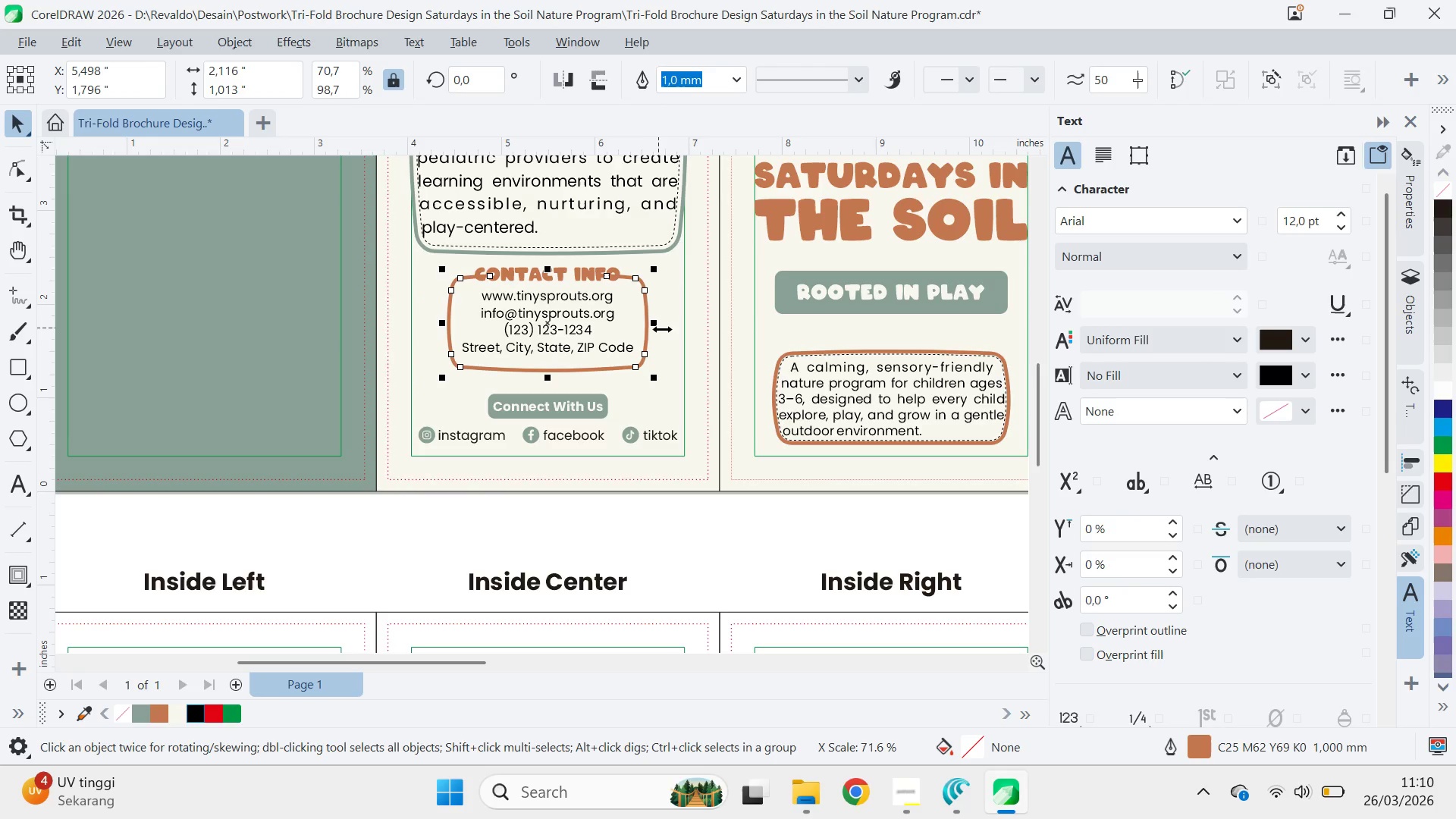 
hold_key(key=ShiftLeft, duration=0.47)
 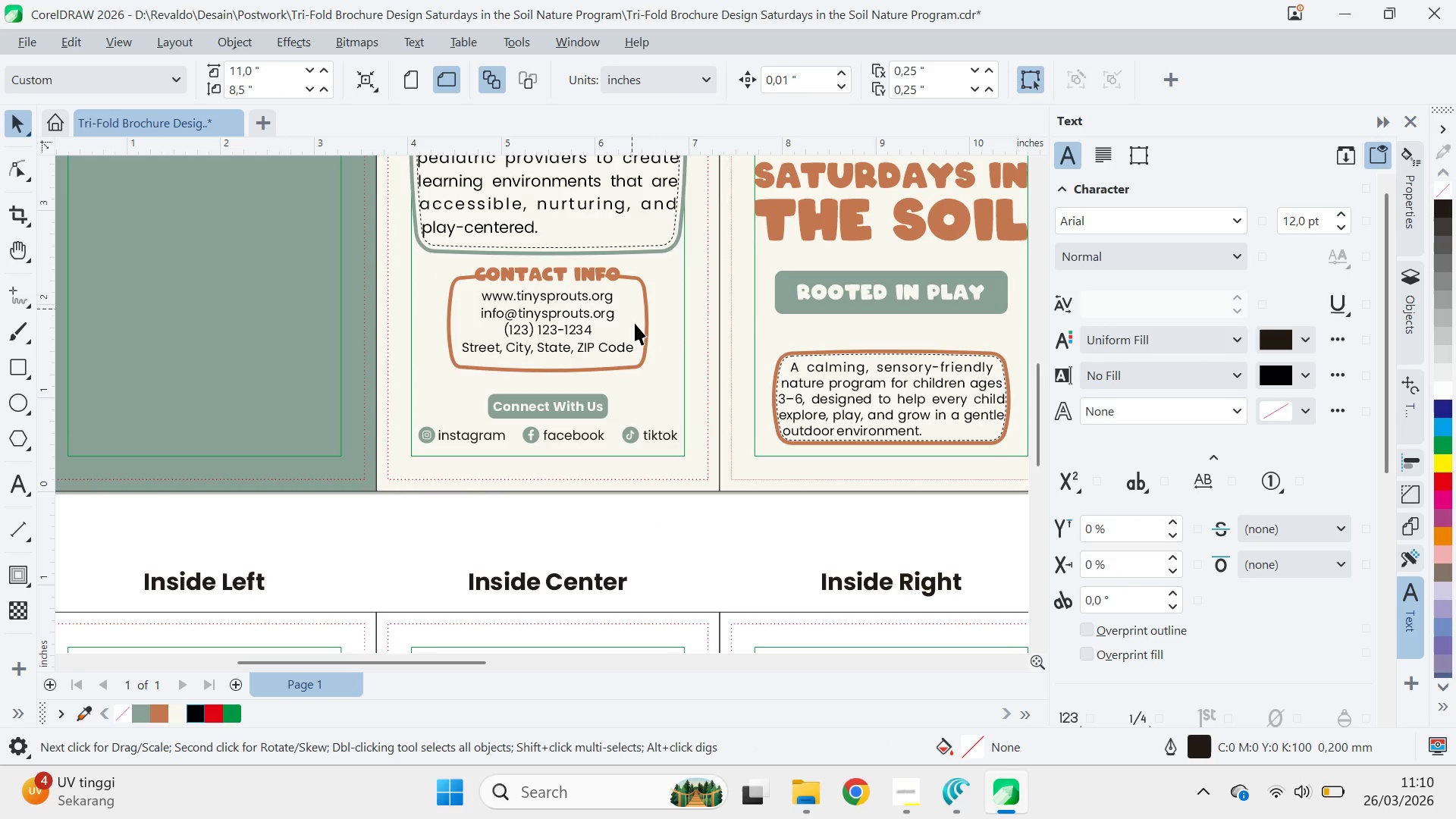 
left_click([590, 271])
 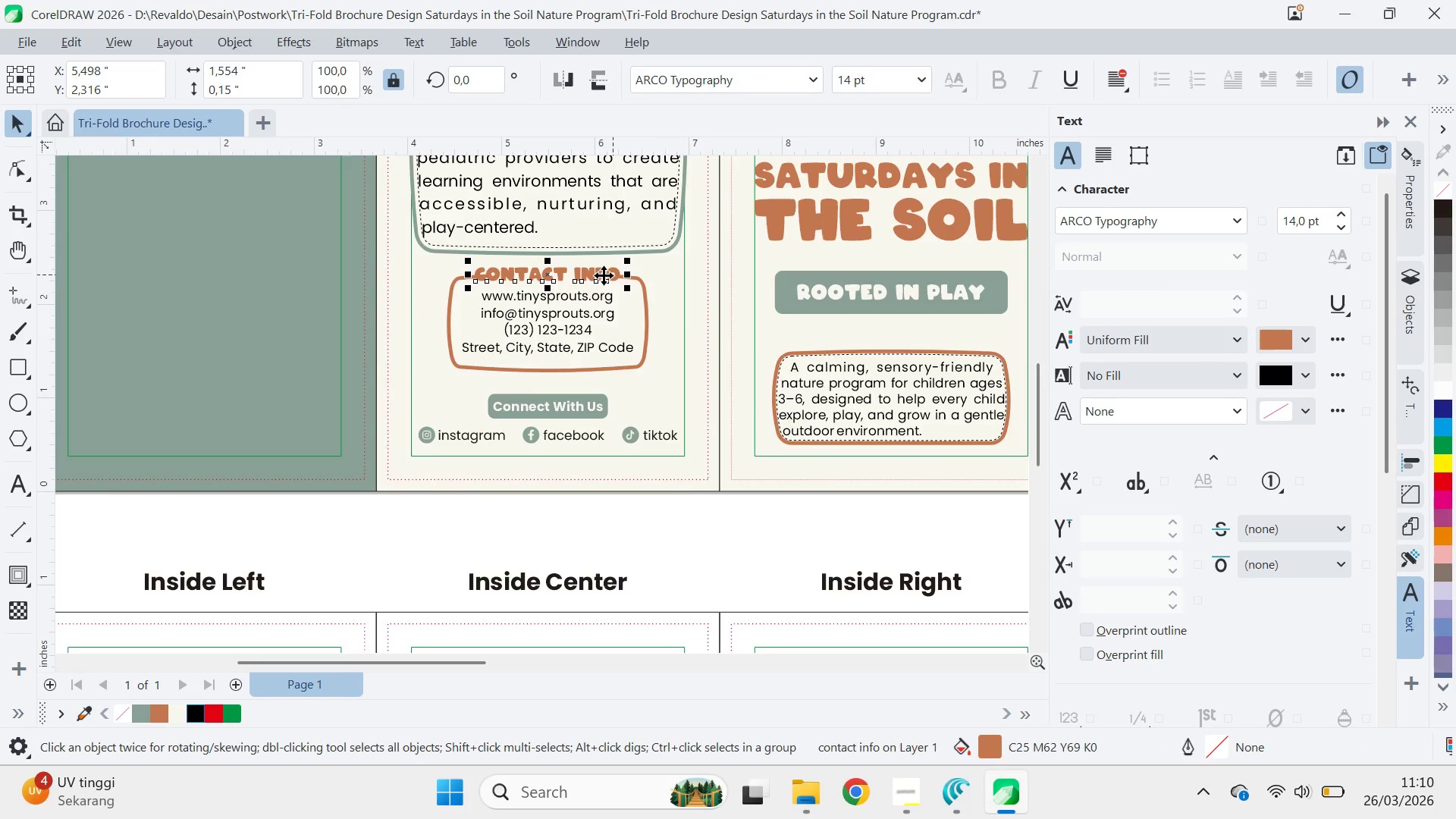 
left_click([712, 281])
 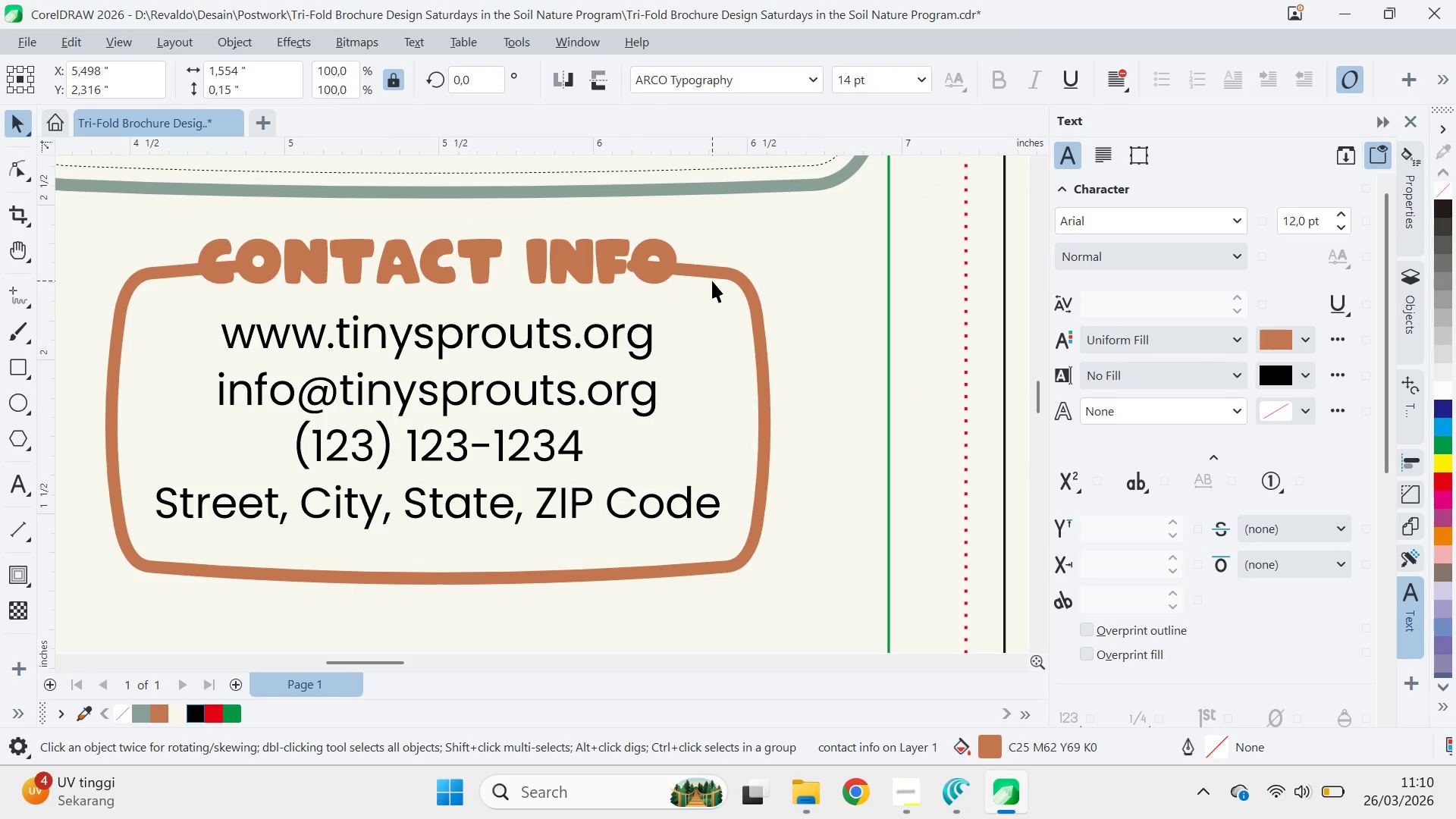 
scroll: coordinate [598, 280], scroll_direction: up, amount: 9.0
 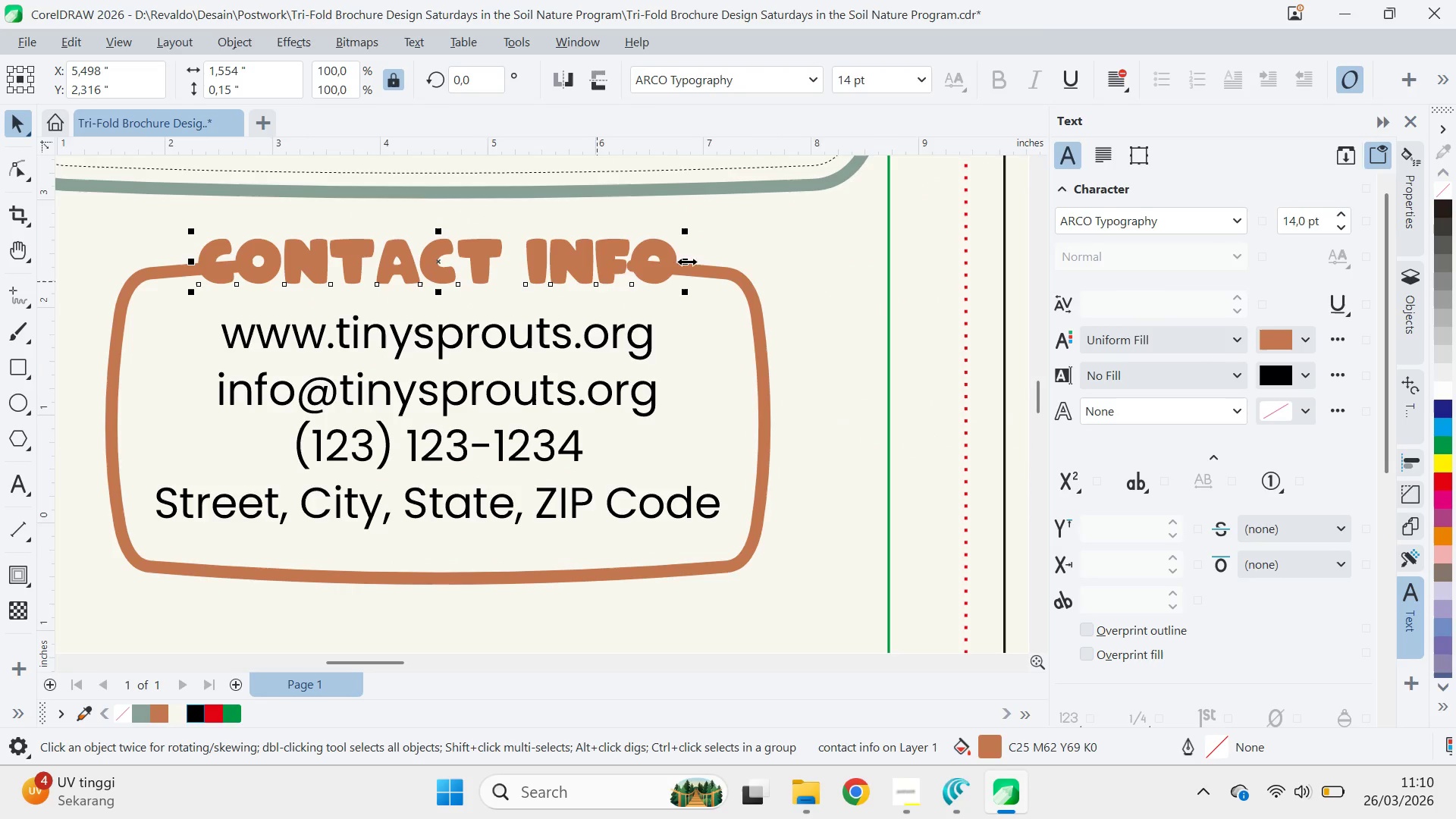 
key(A)
 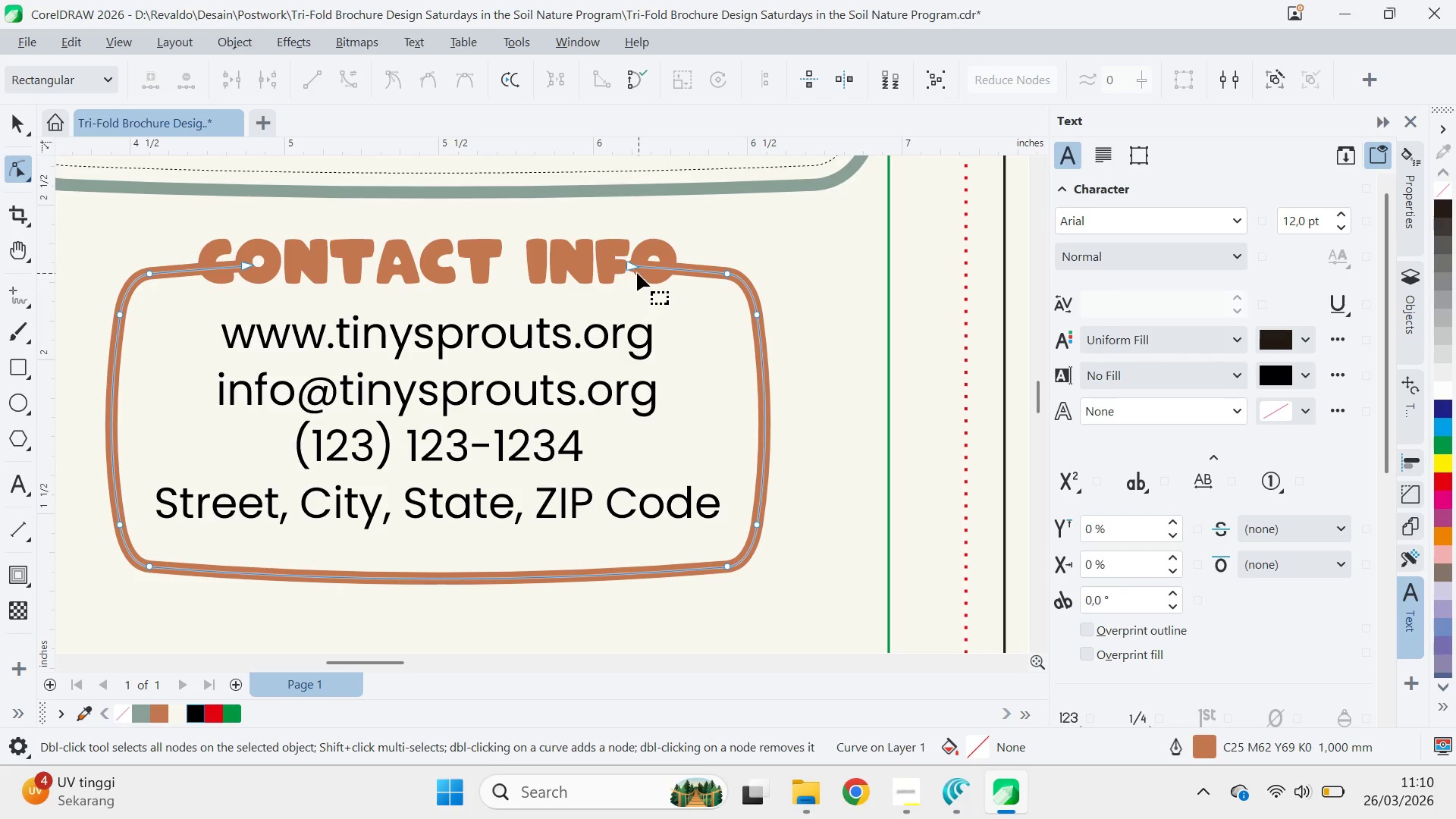 
double_click([633, 268])
 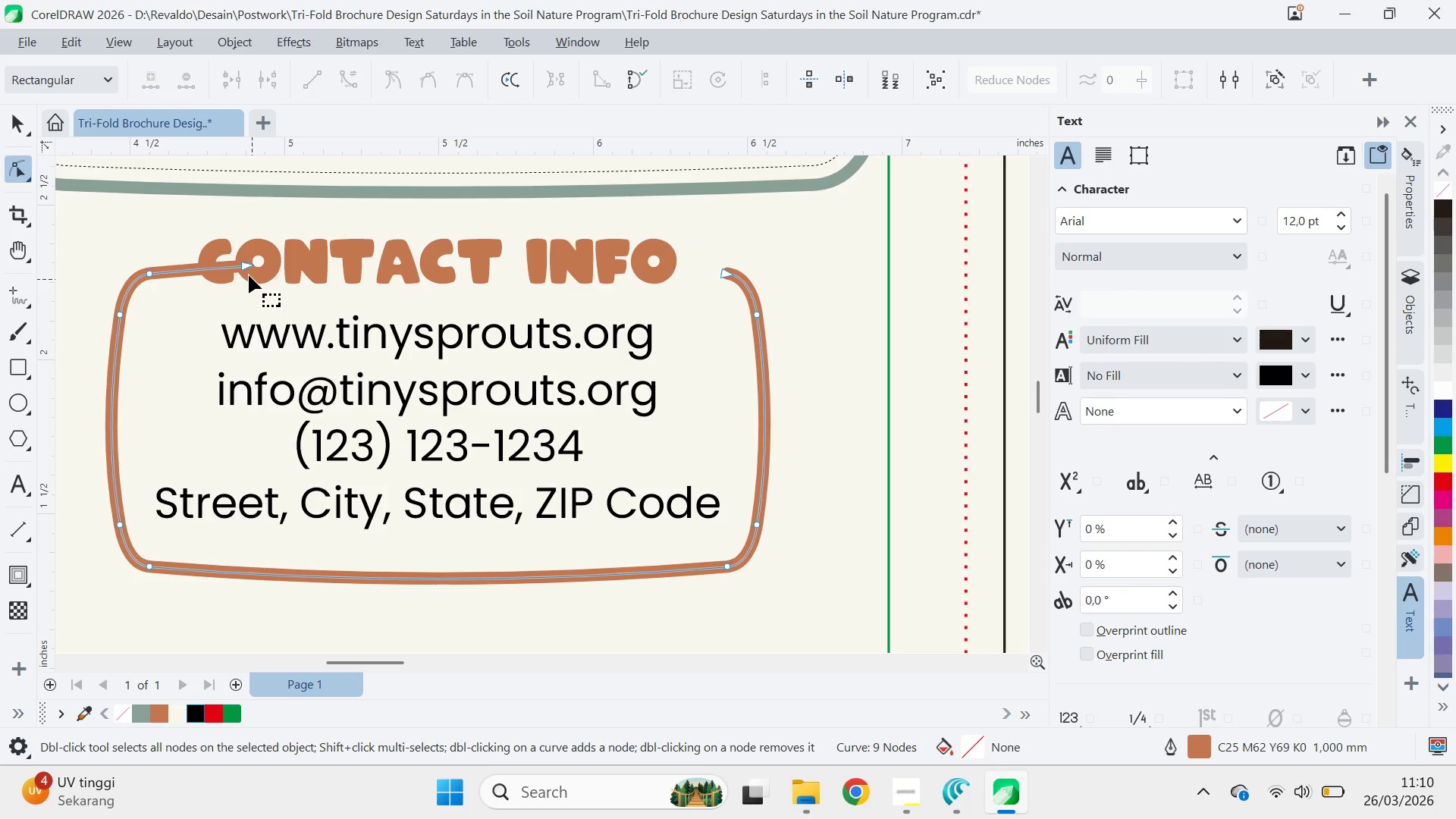 
double_click([250, 268])
 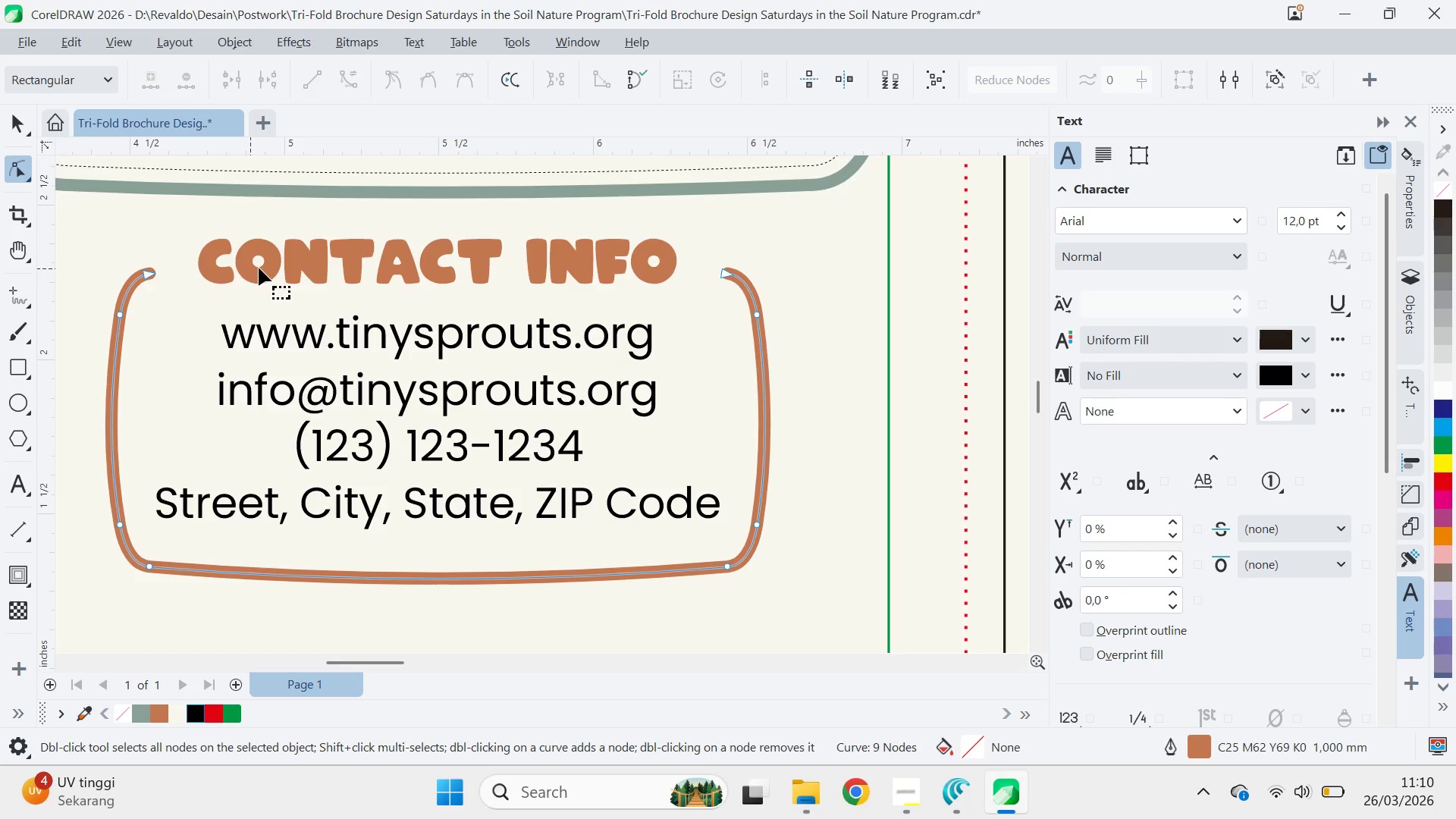 
key(V)
 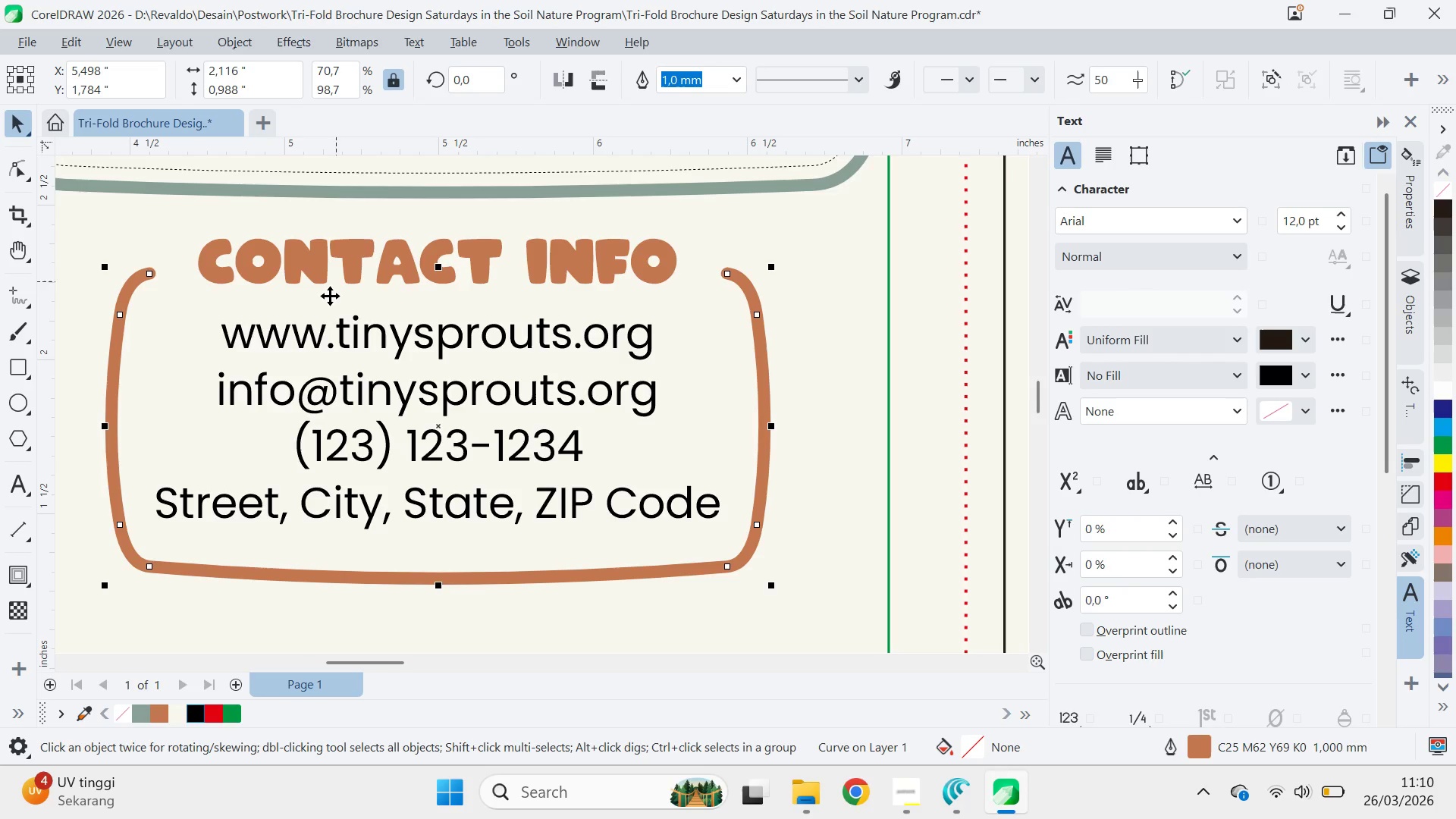 
left_click([388, 275])
 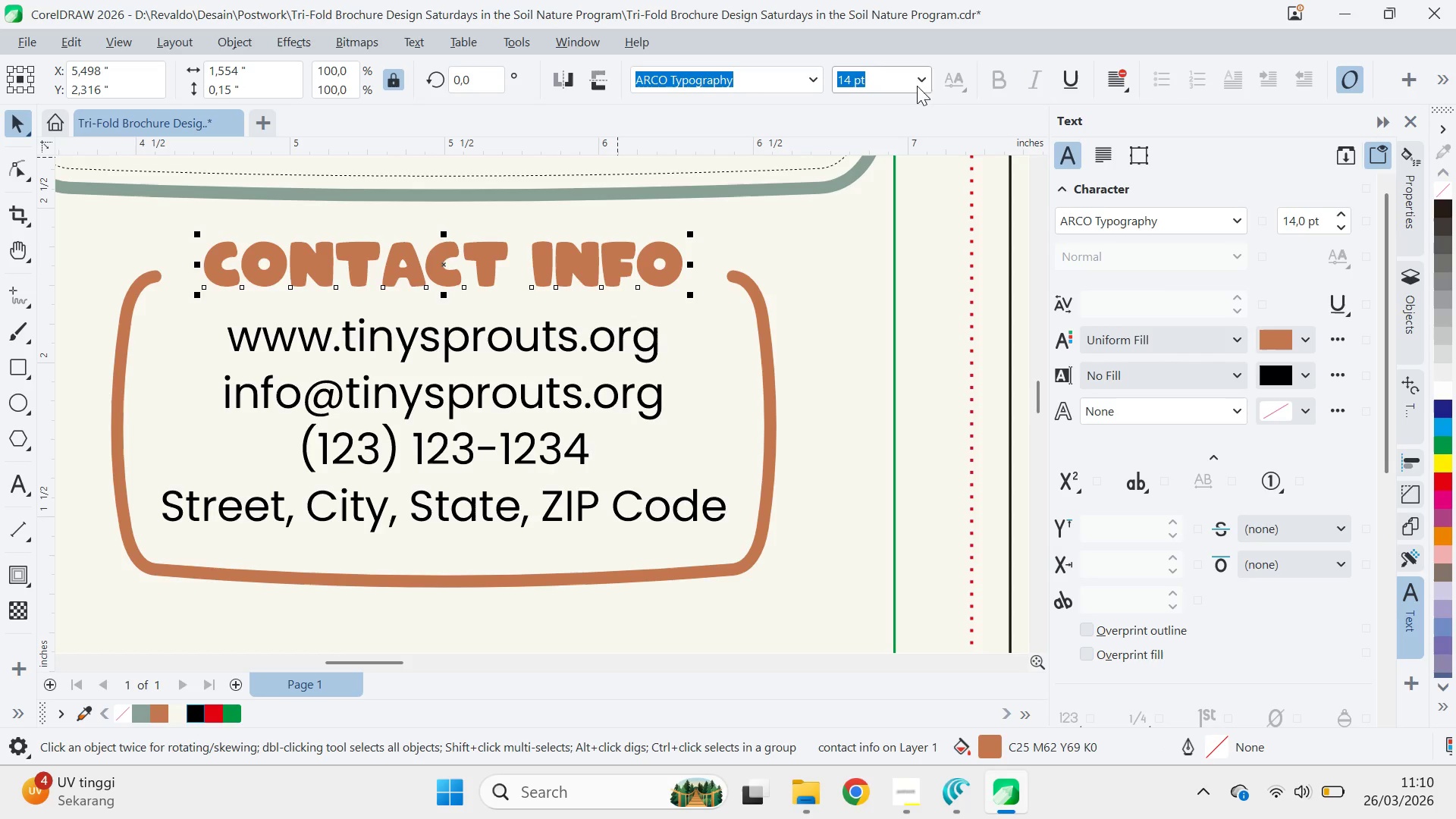 
scroll: coordinate [351, 305], scroll_direction: none, amount: 0.0
 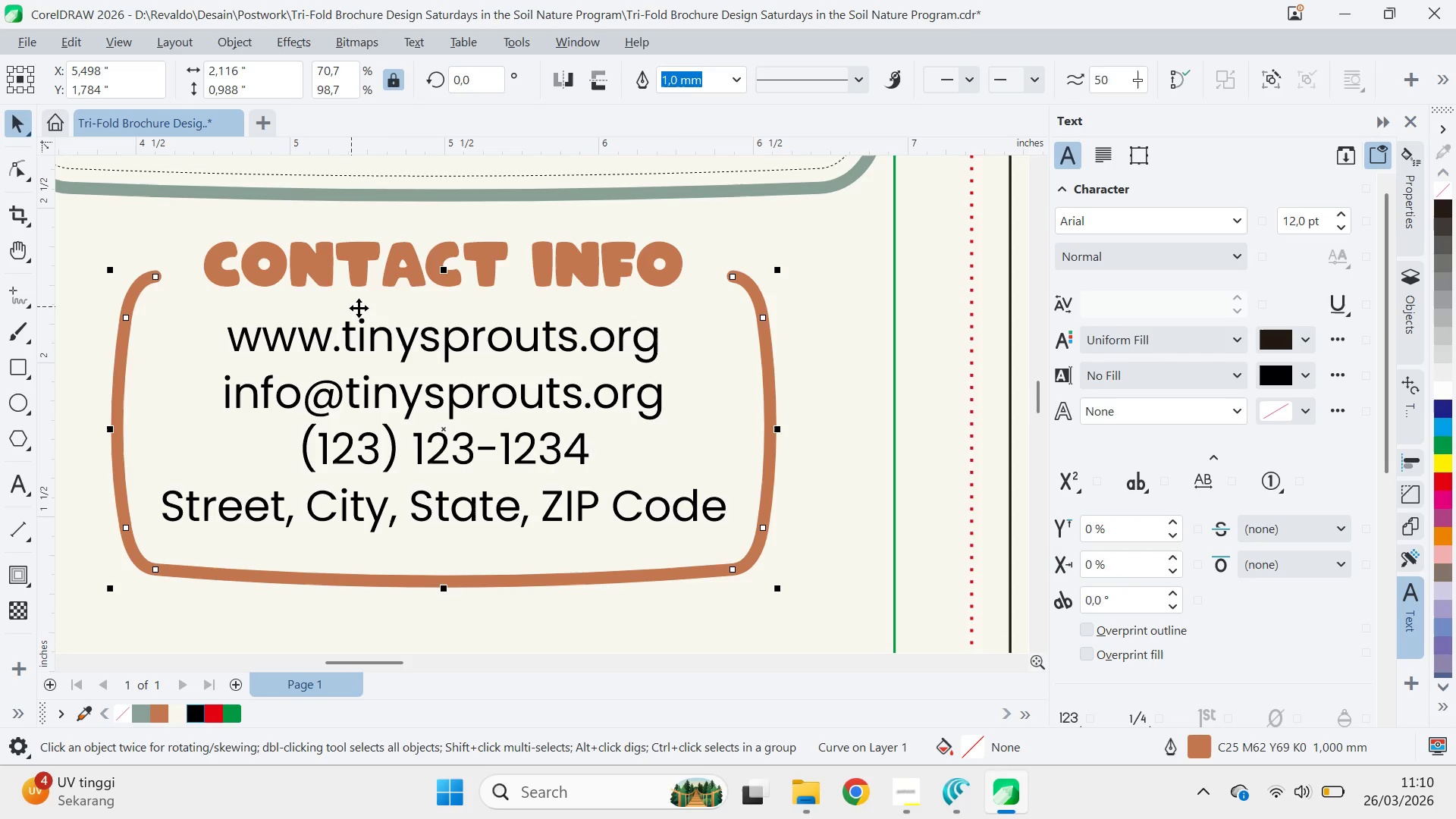 
left_click([923, 83])
 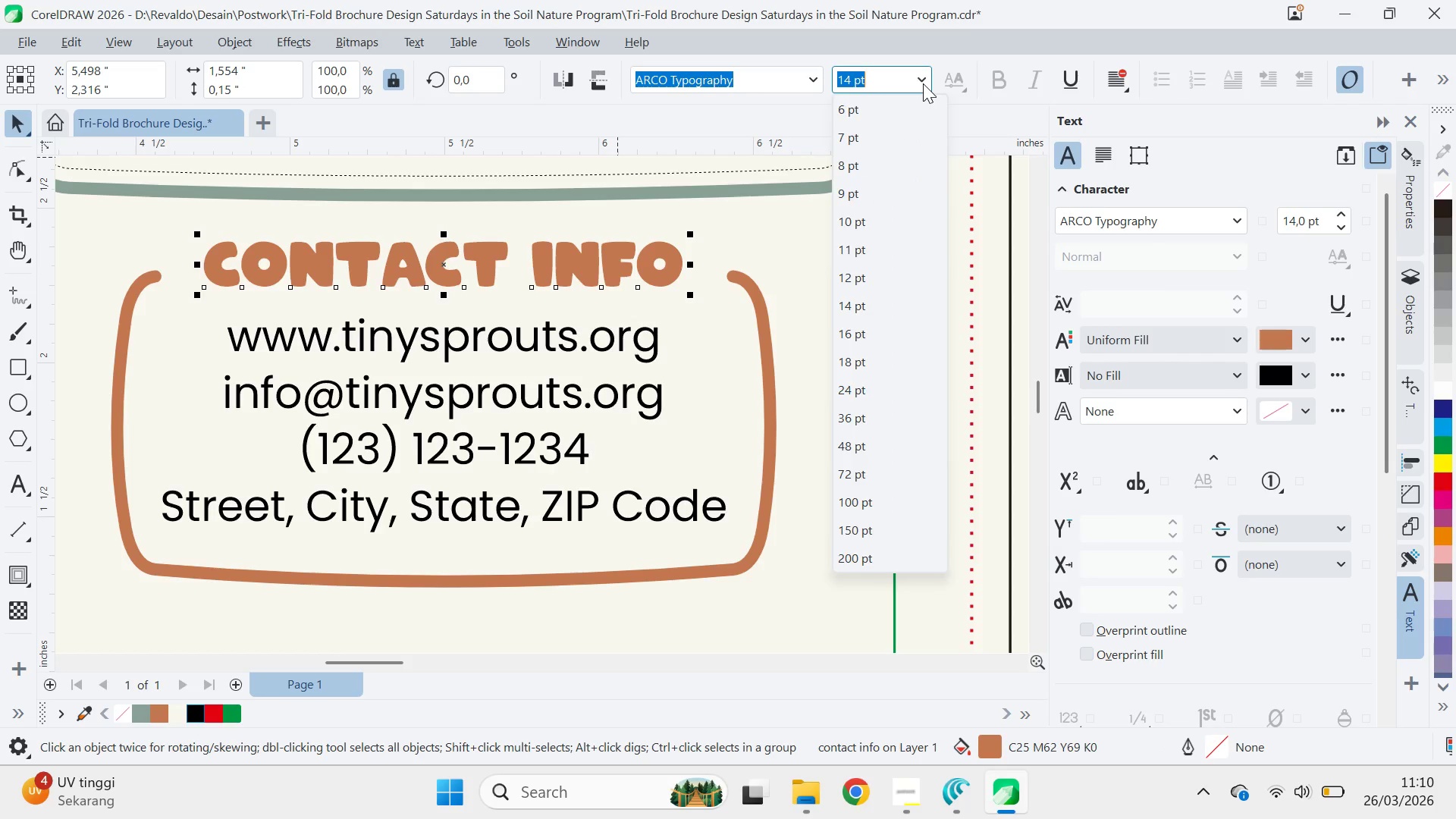 
left_click([923, 83])
 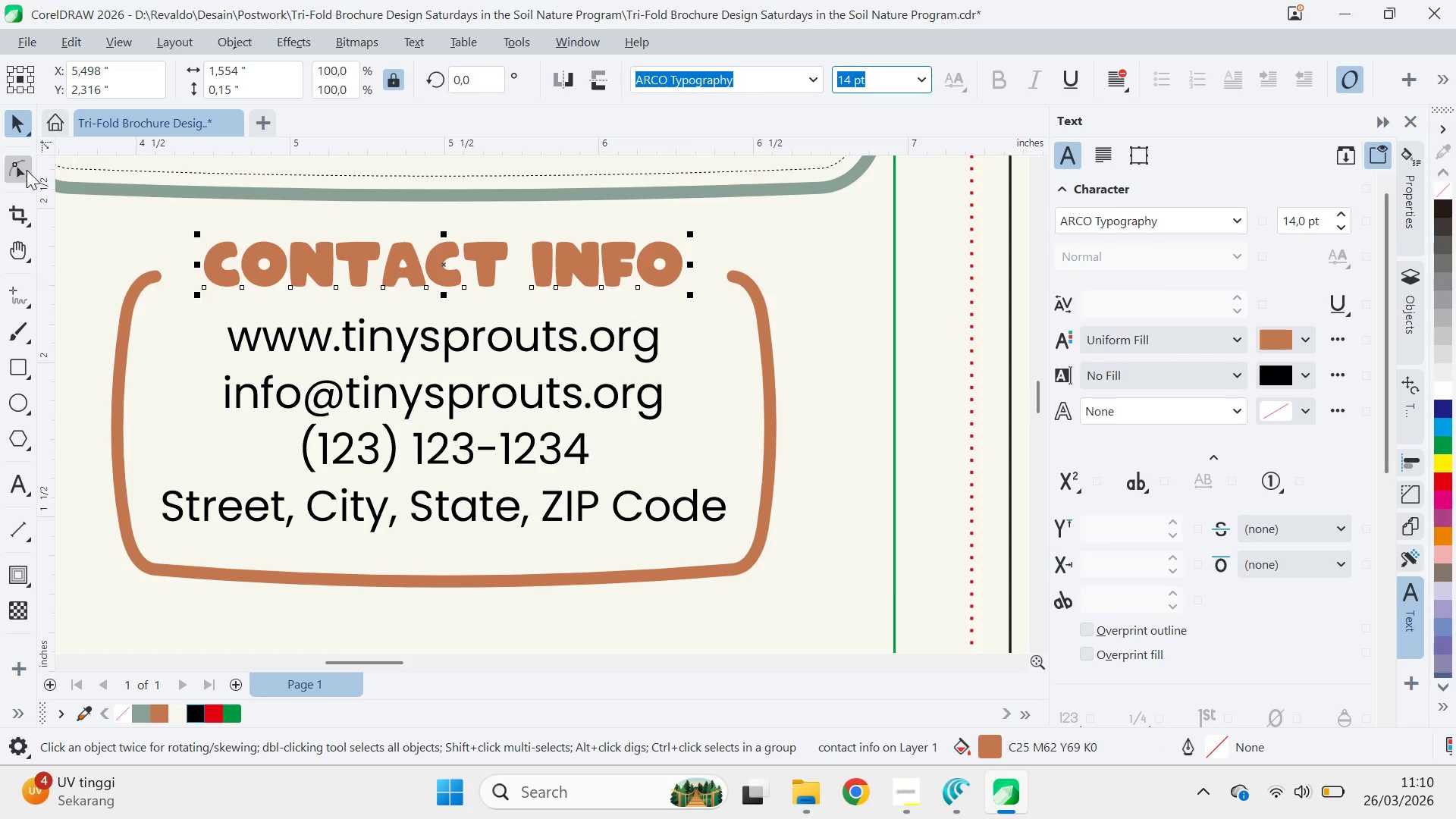 
left_click([12, 165])
 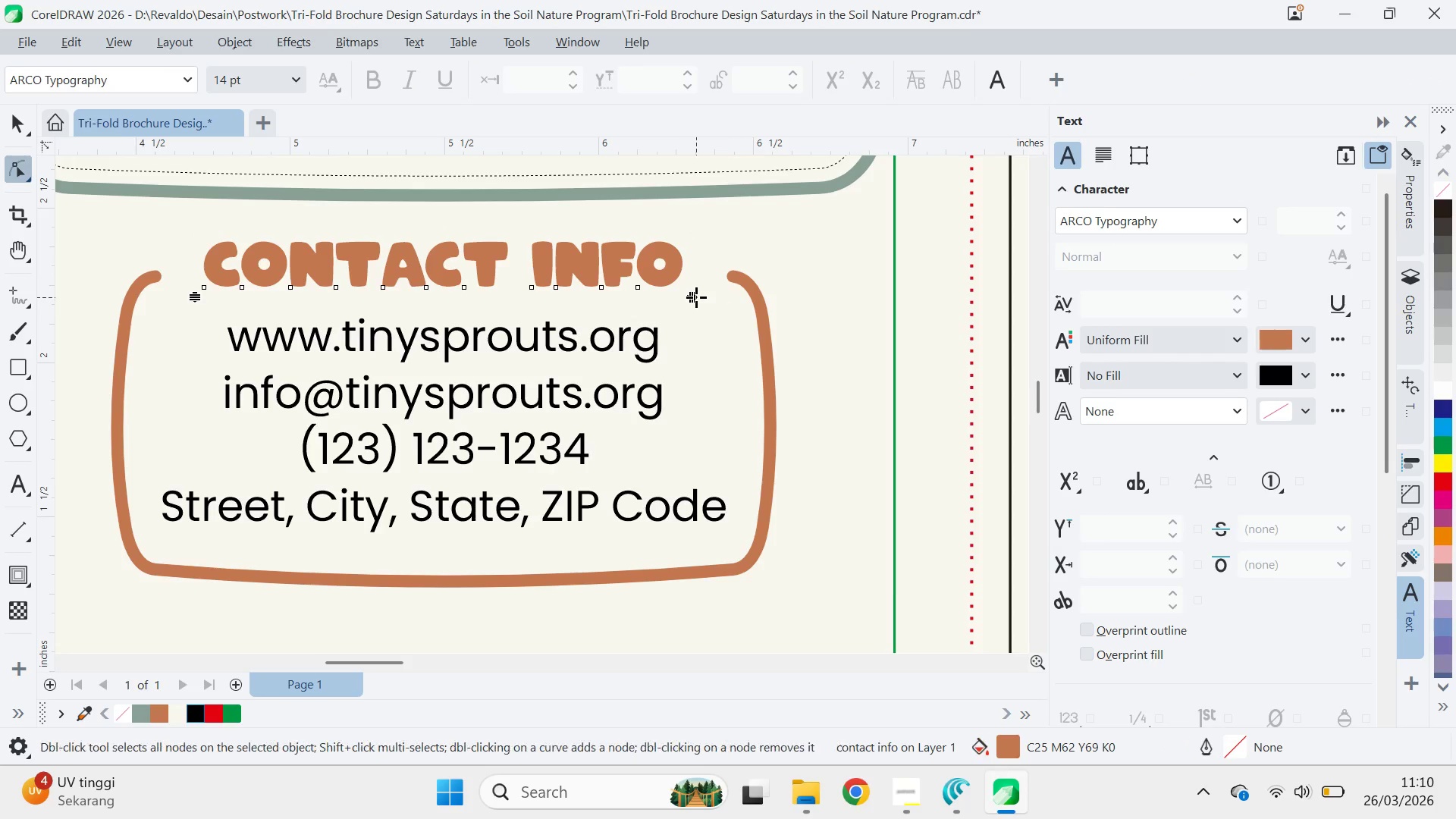 
left_click_drag(start_coordinate=[697, 298], to_coordinate=[723, 298])
 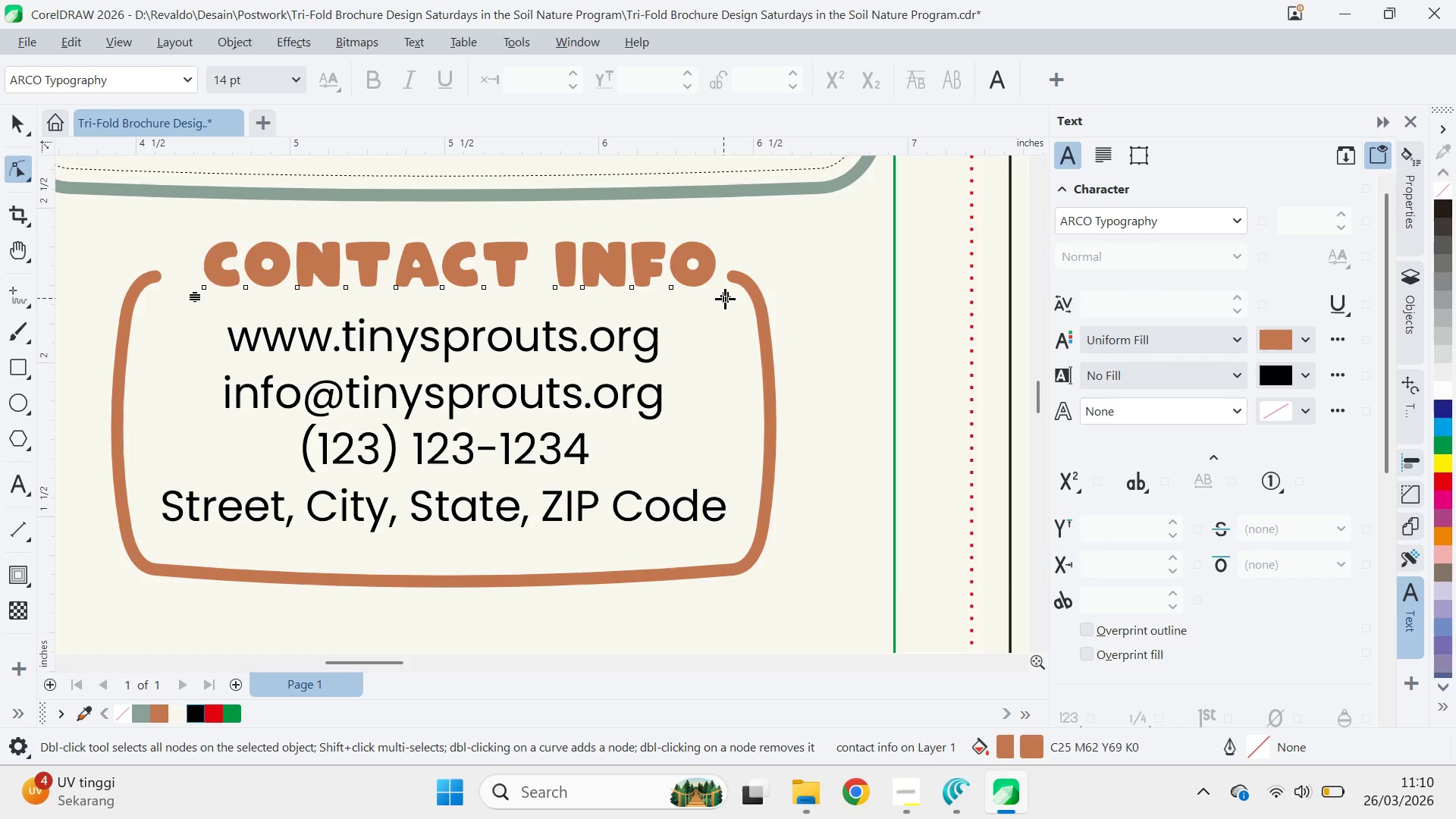 
key(V)
 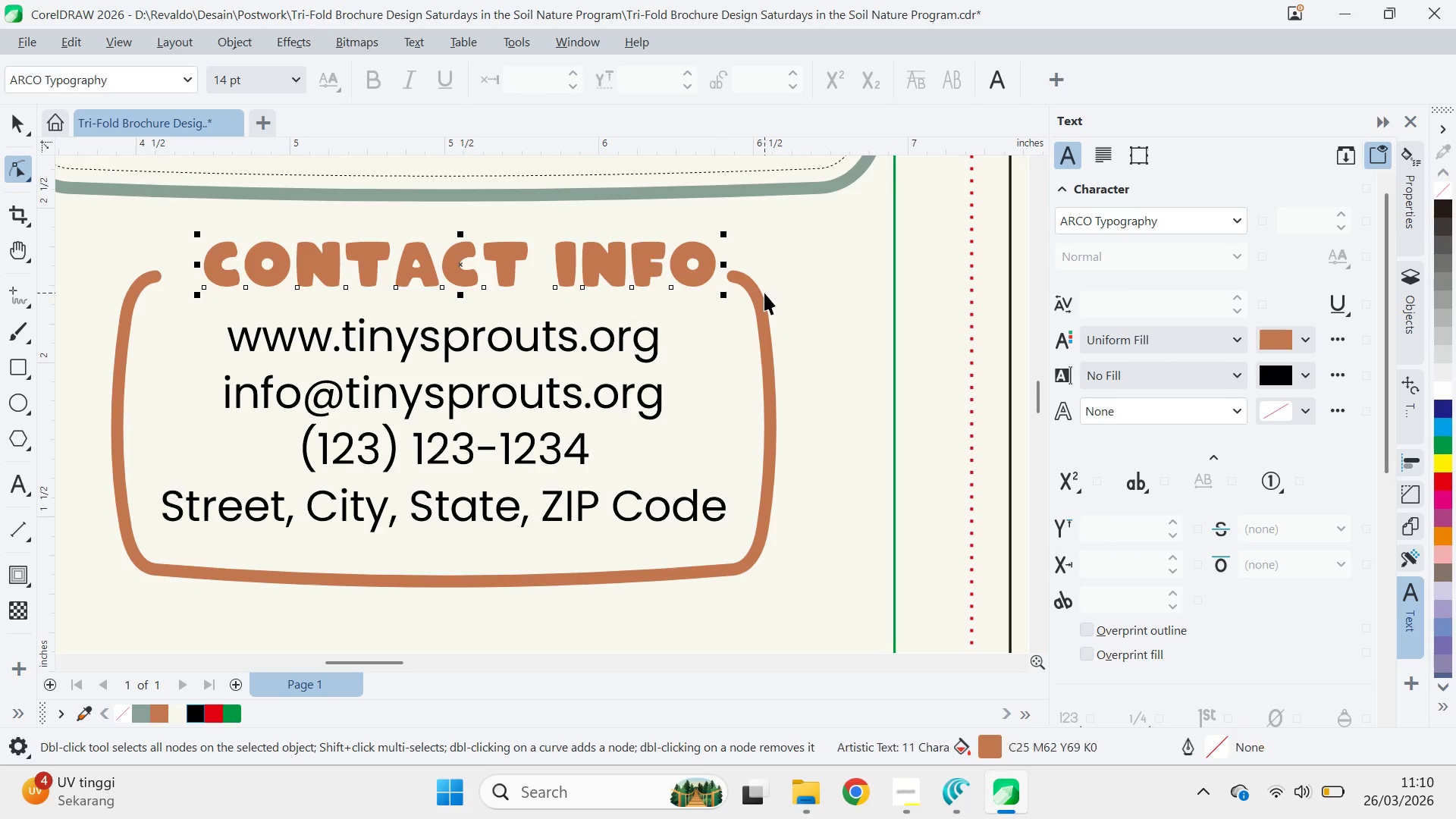 
hold_key(key=ShiftLeft, duration=0.39)
 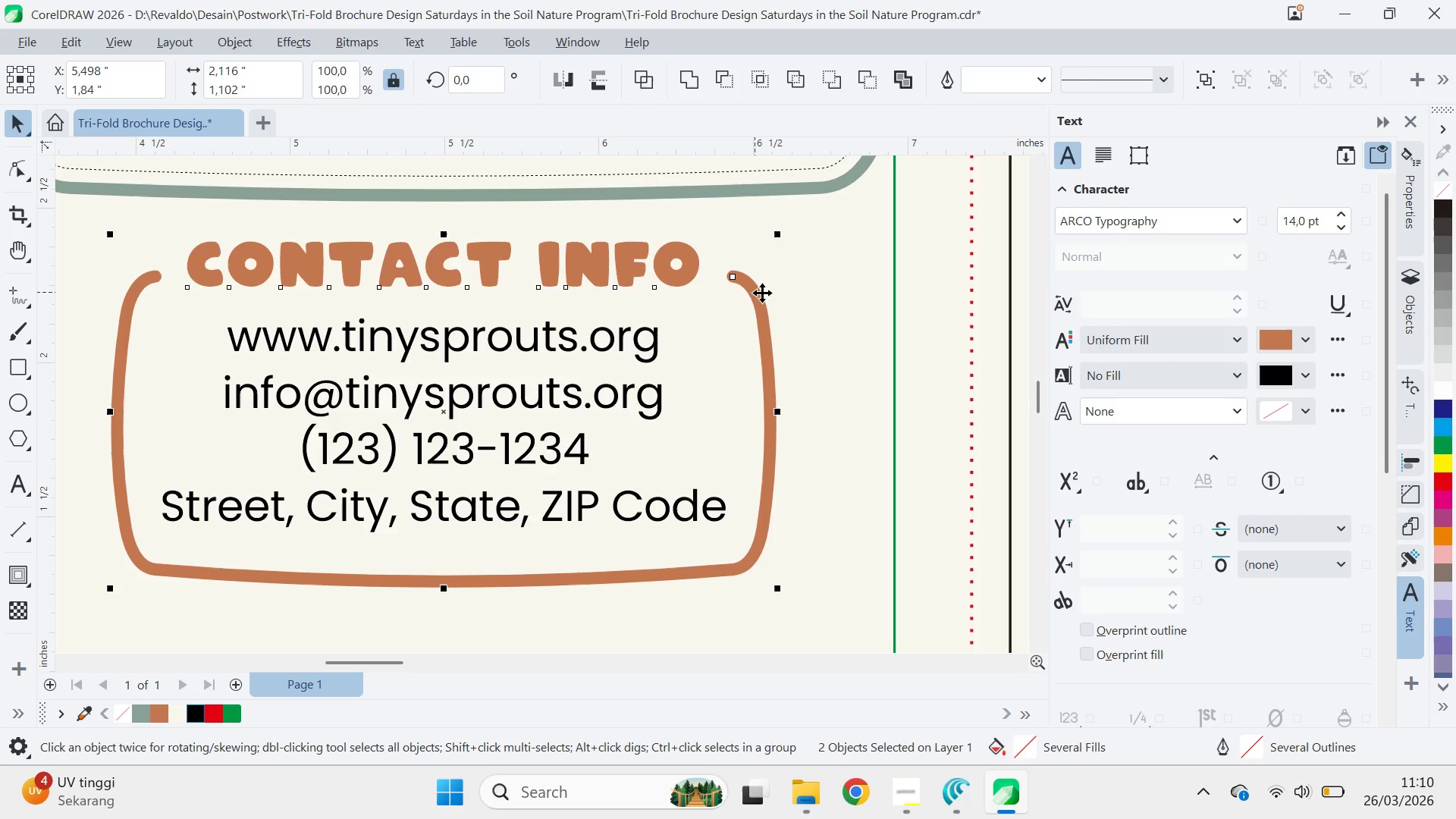 
key(C)
 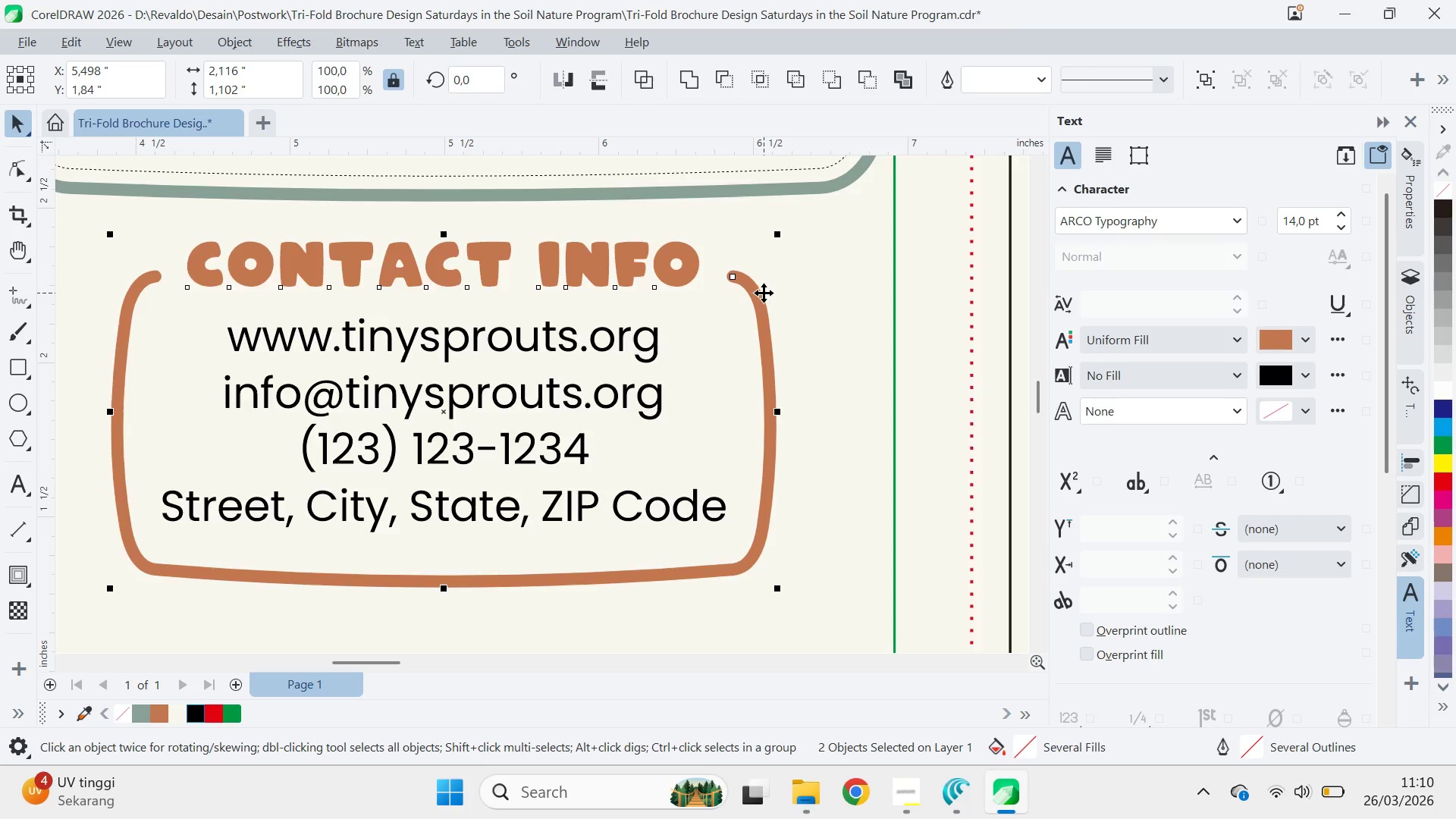 
scroll: coordinate [767, 293], scroll_direction: down, amount: 4.0
 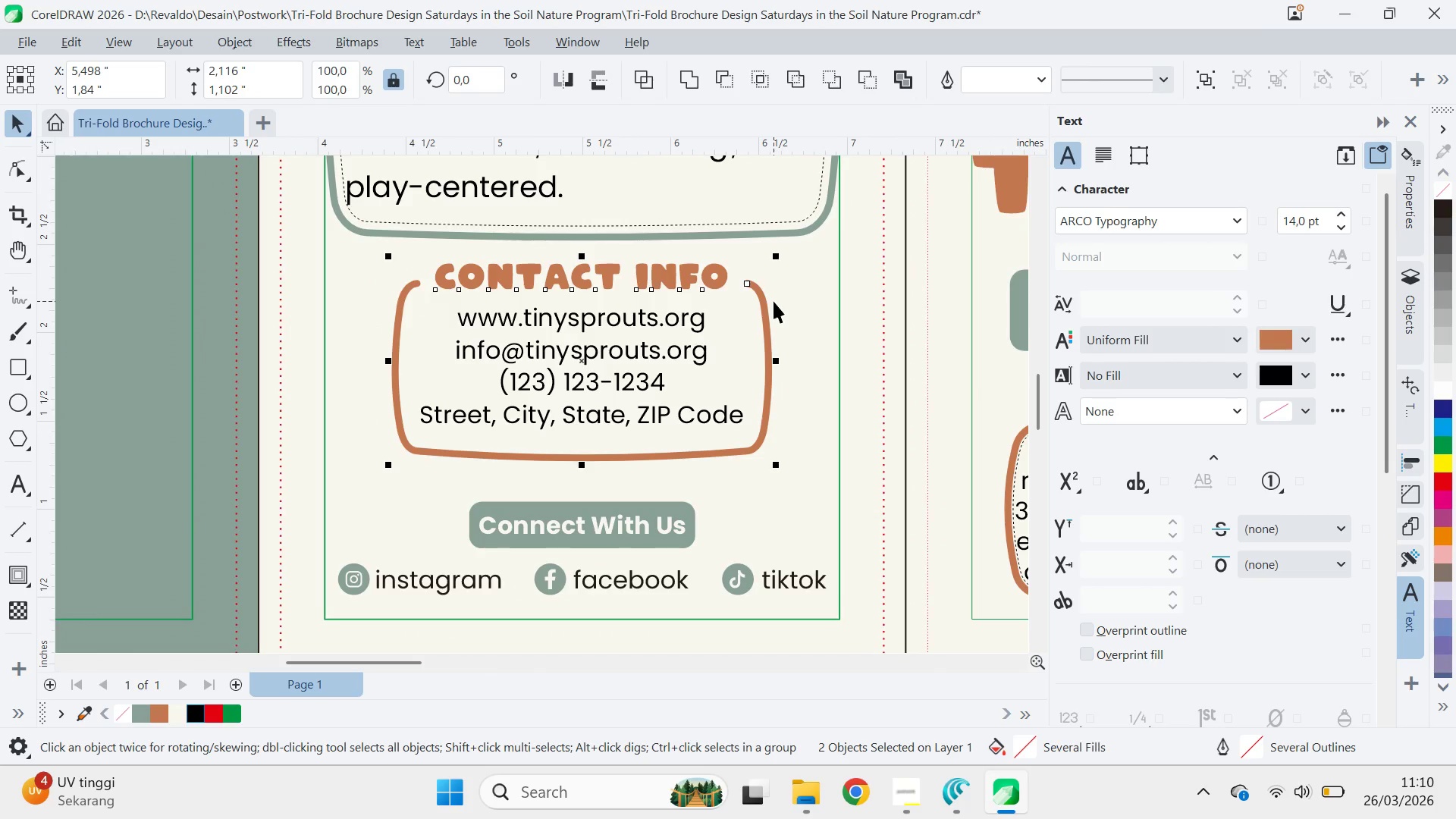 
key(ArrowDown)
 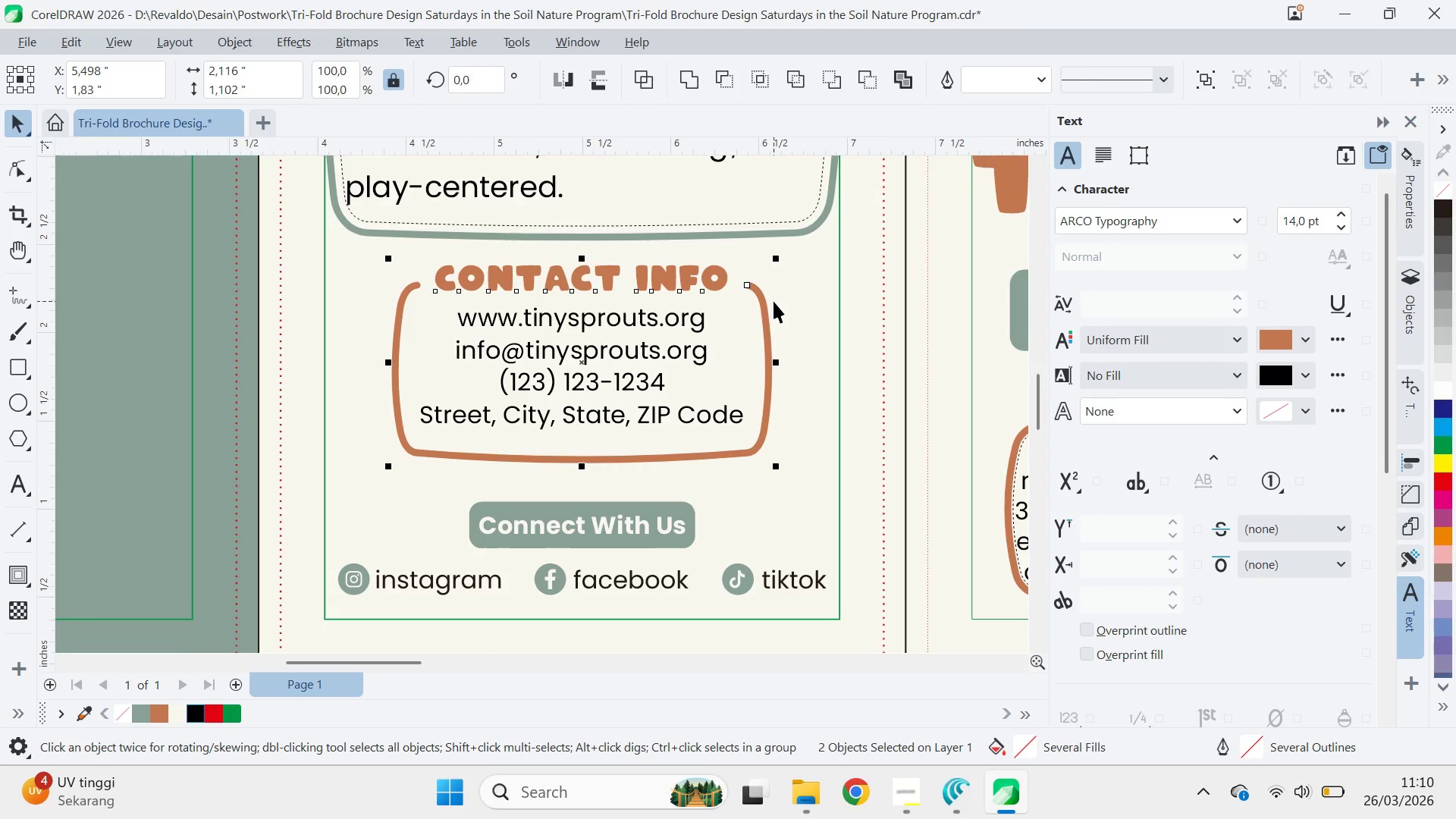 
key(Control+ControlLeft)
 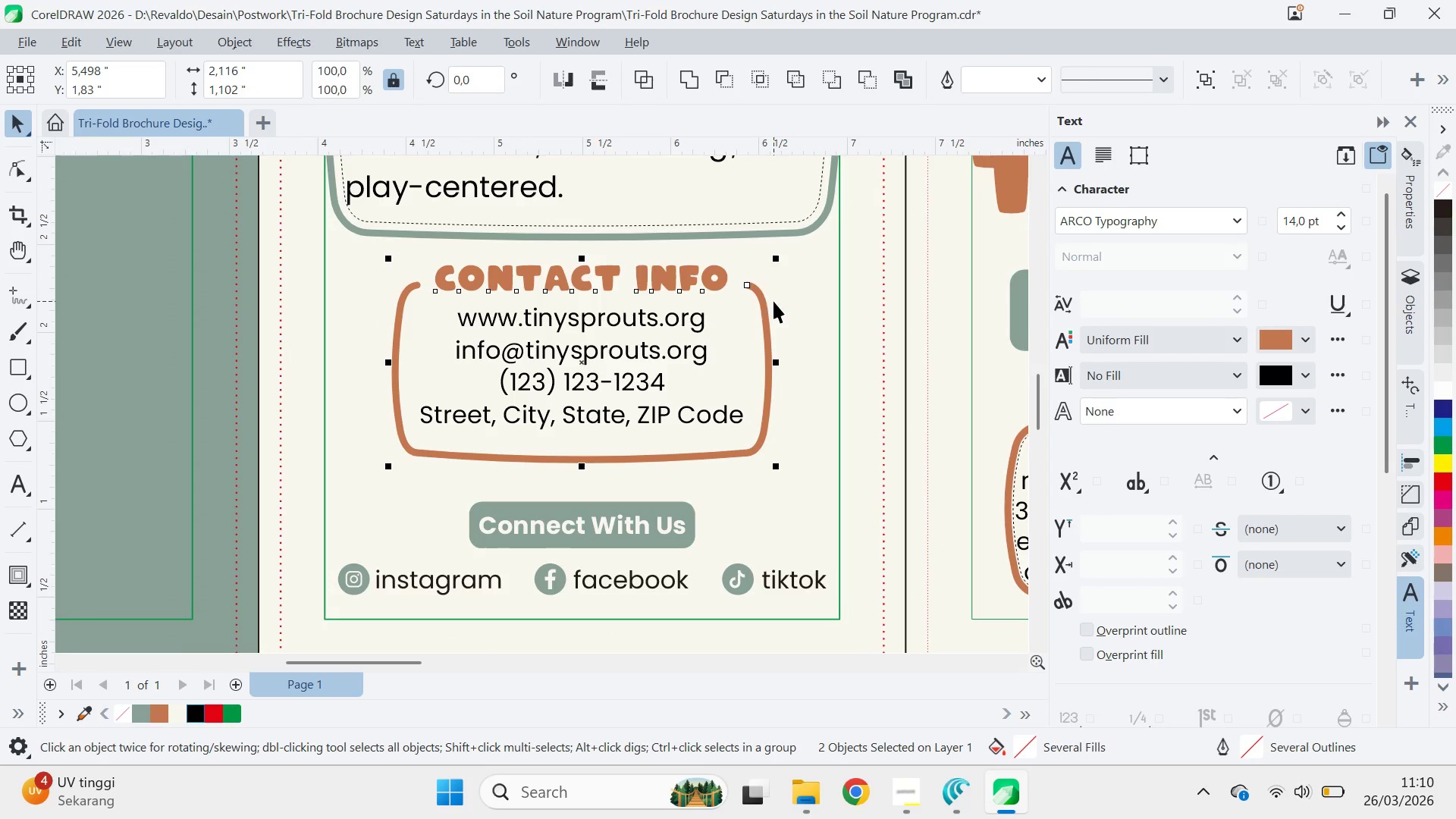 
key(Control+Z)
 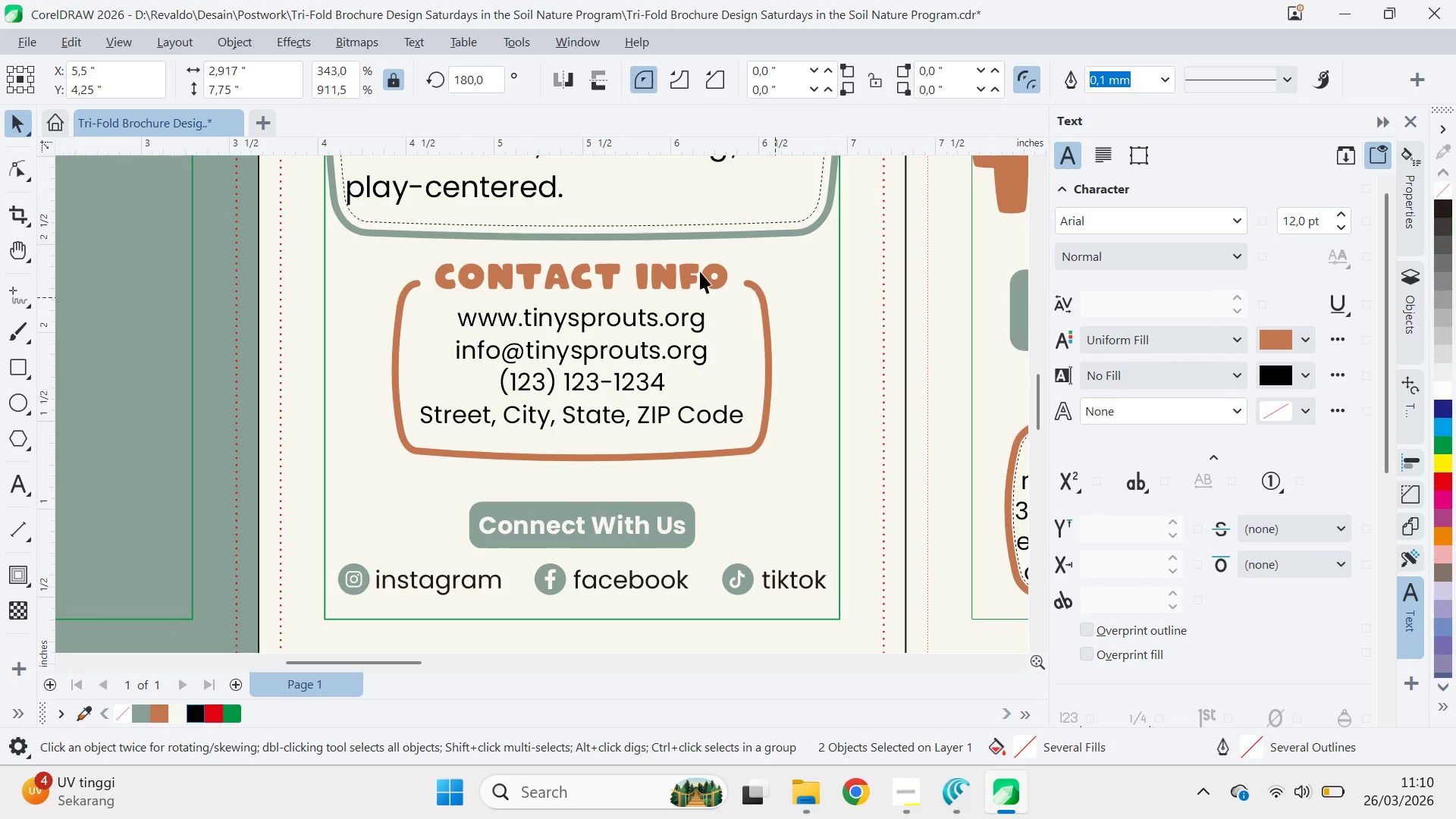 
double_click([700, 271])
 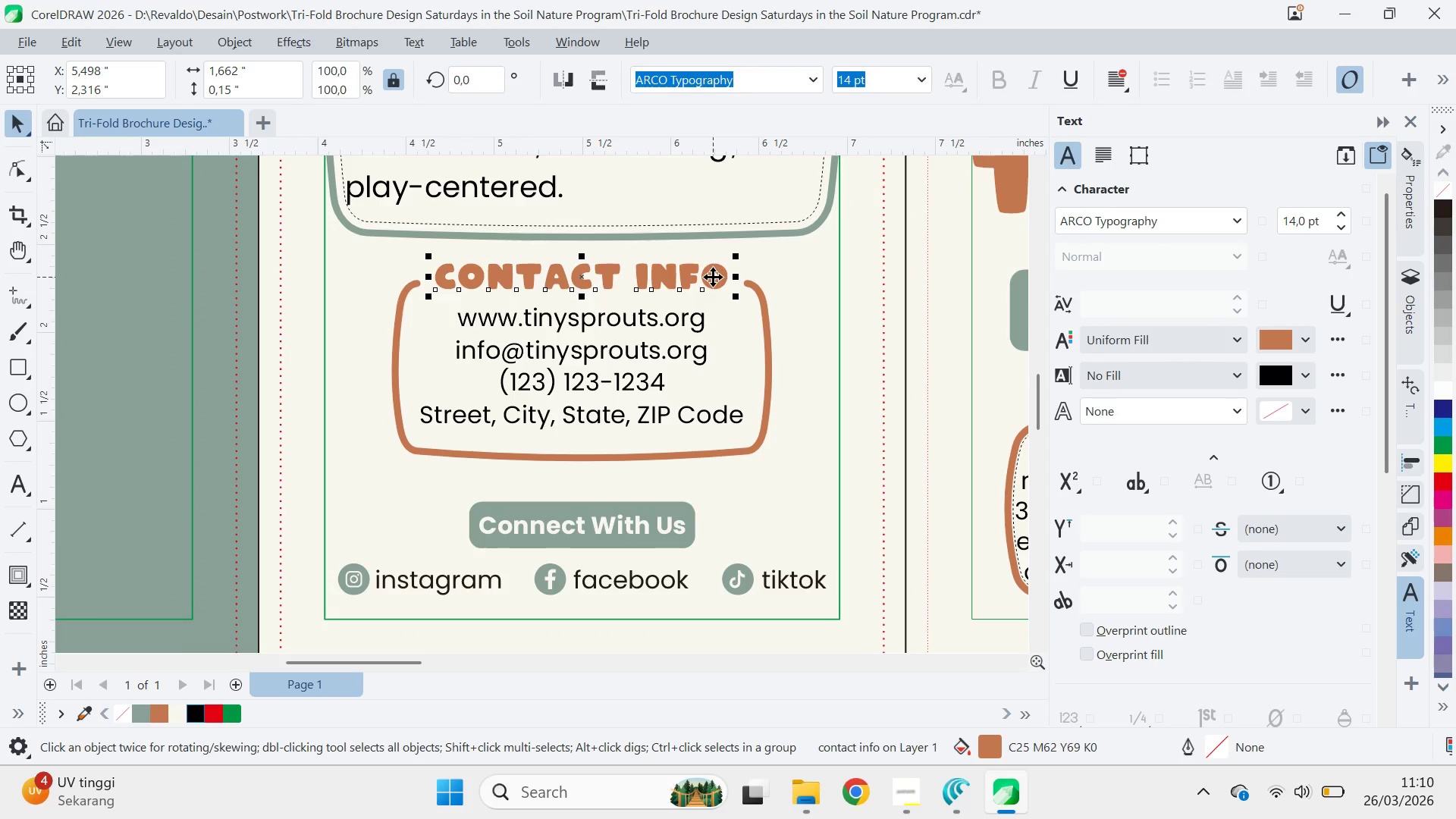 
key(ArrowDown)
 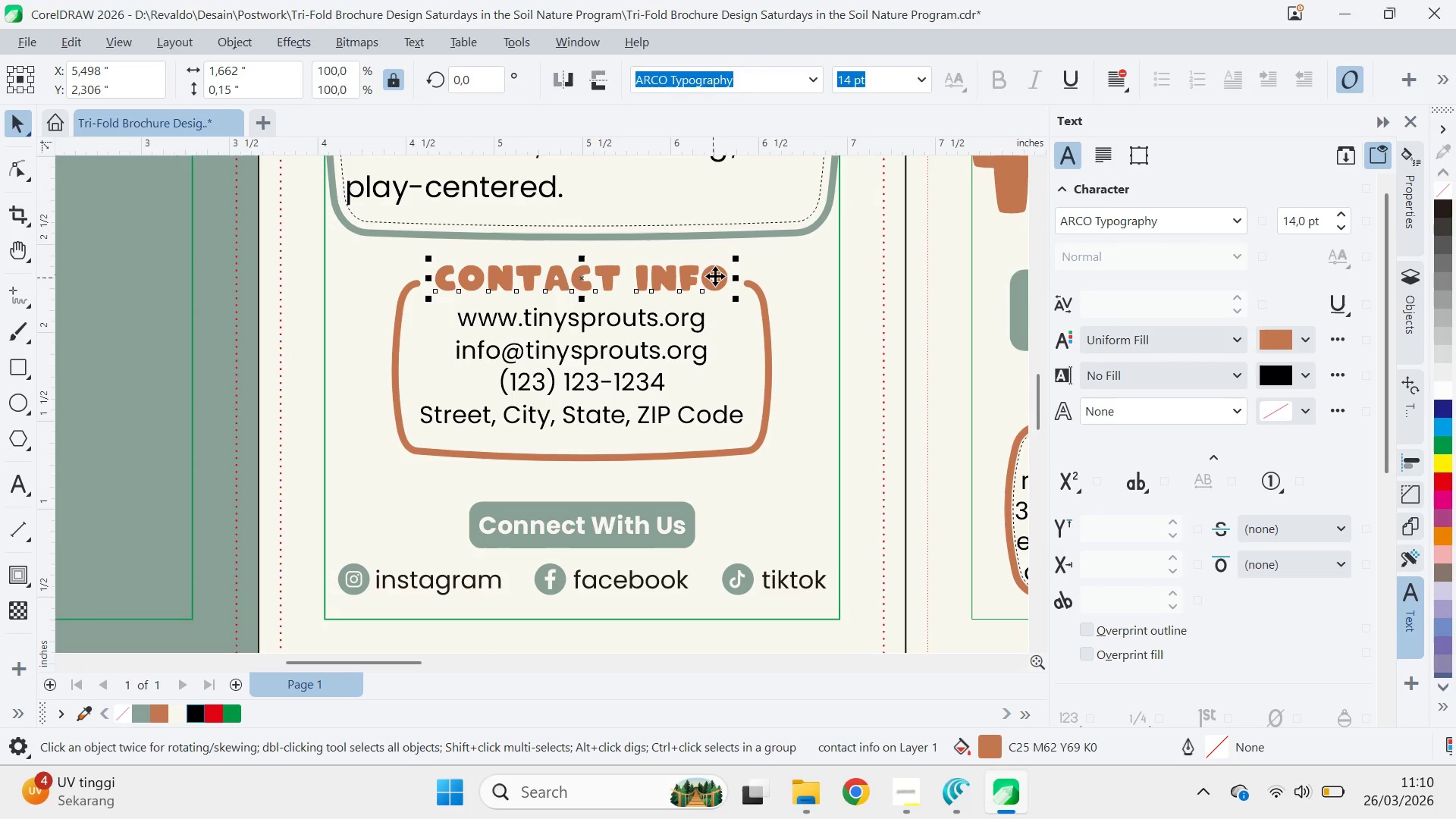 
key(Q)
 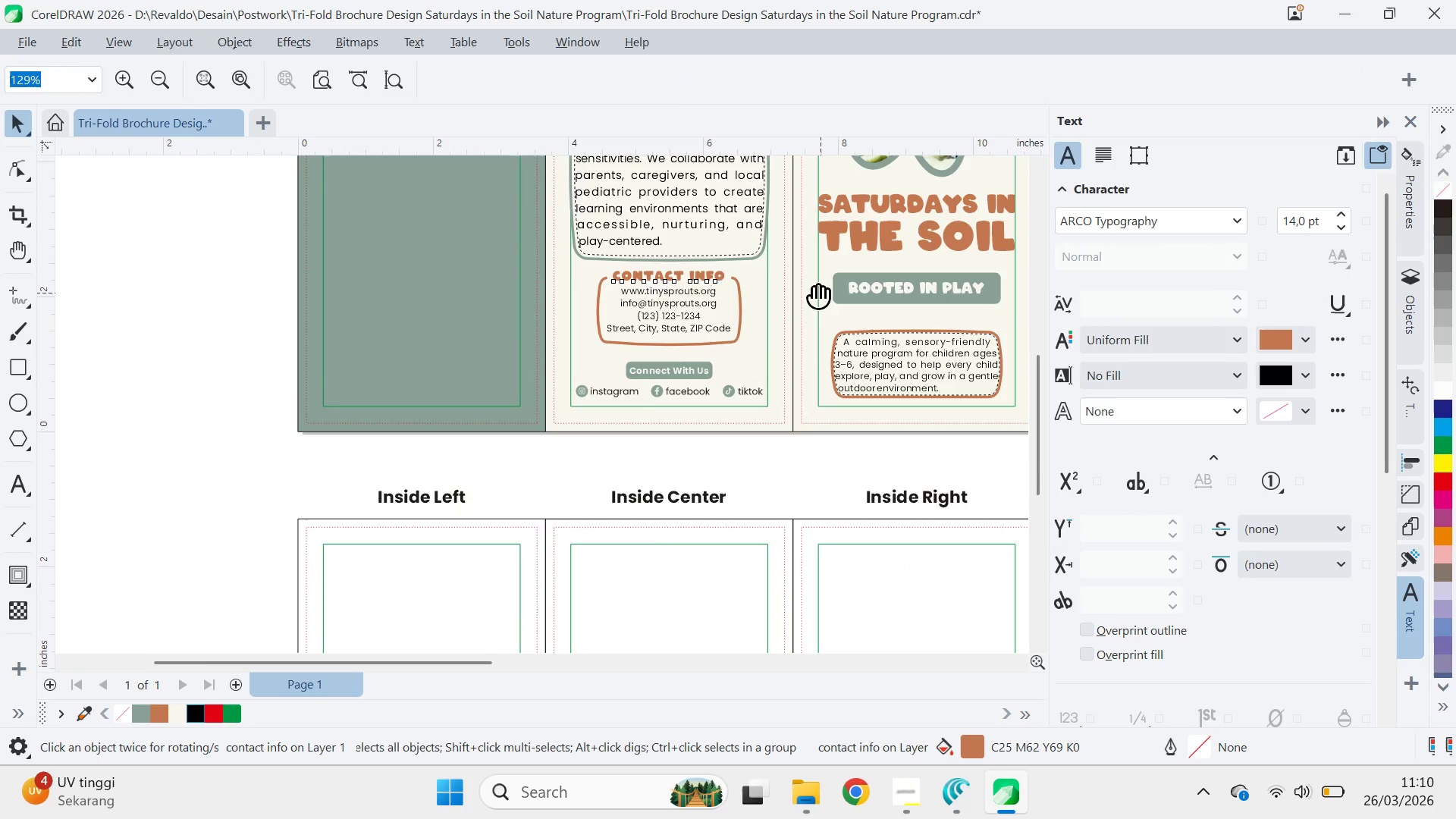 
left_click_drag(start_coordinate=[830, 287], to_coordinate=[664, 275])
 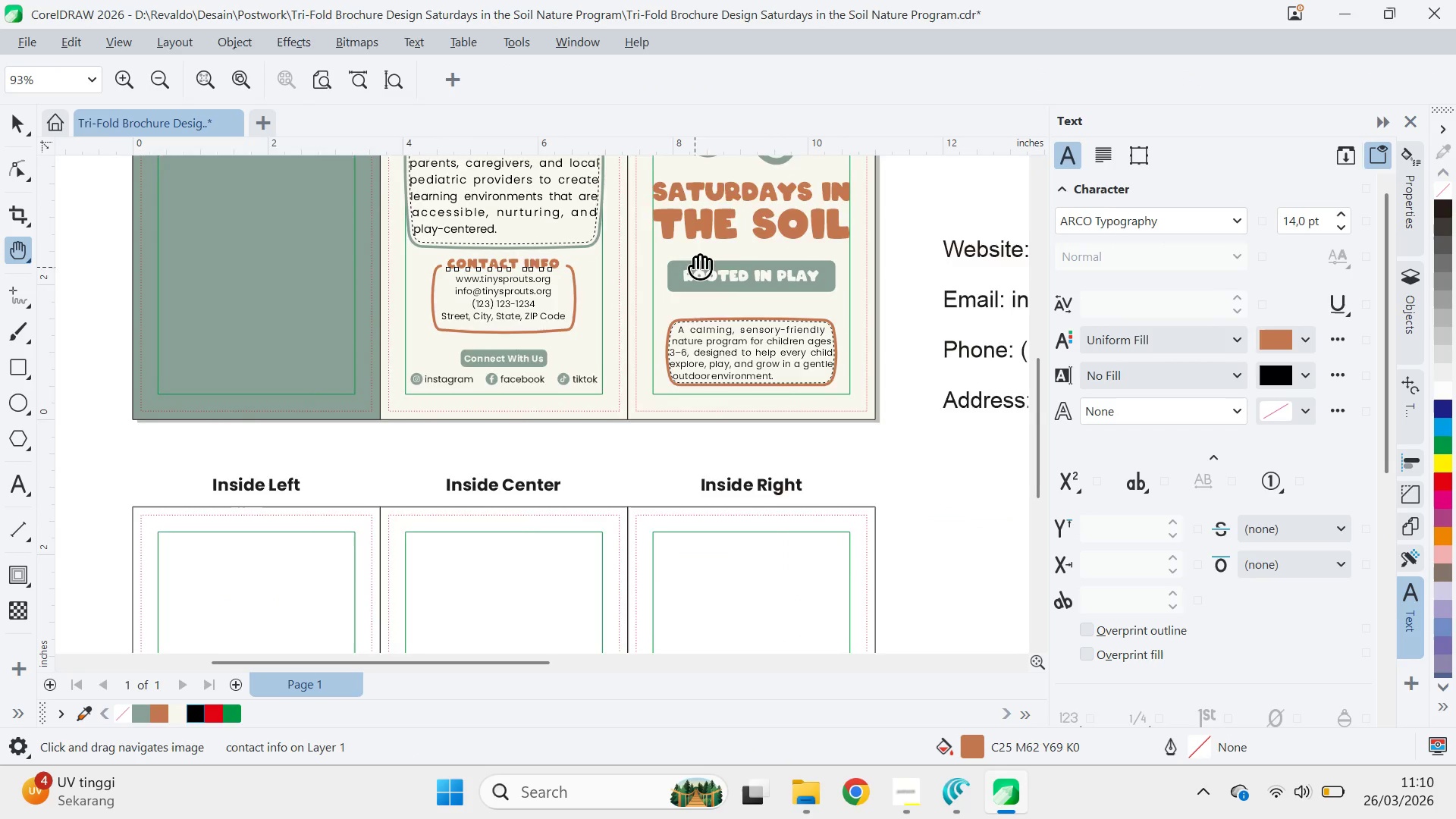 
scroll: coordinate [727, 275], scroll_direction: down, amount: 7.0
 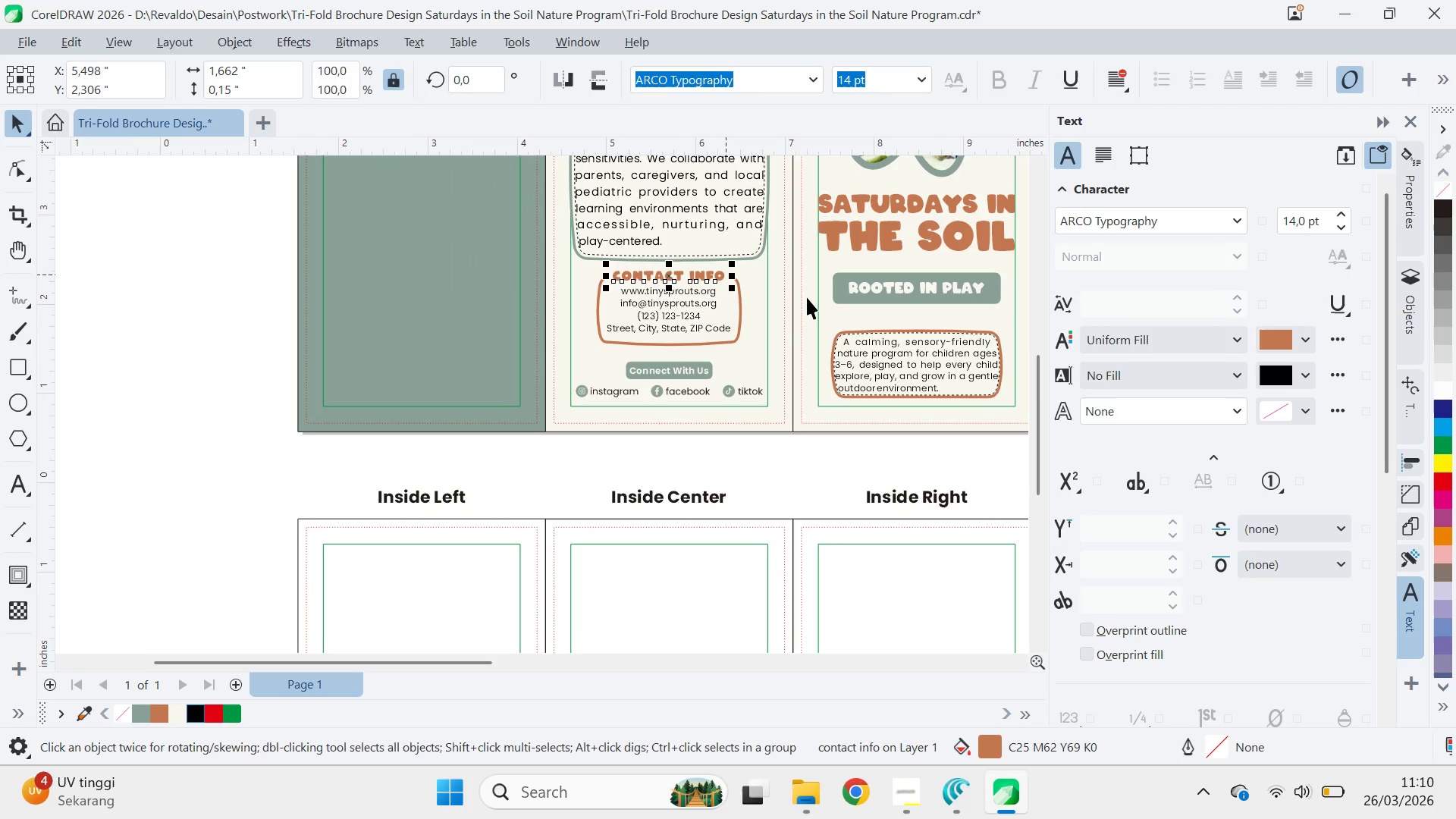 
left_click_drag(start_coordinate=[695, 258], to_coordinate=[739, 335])
 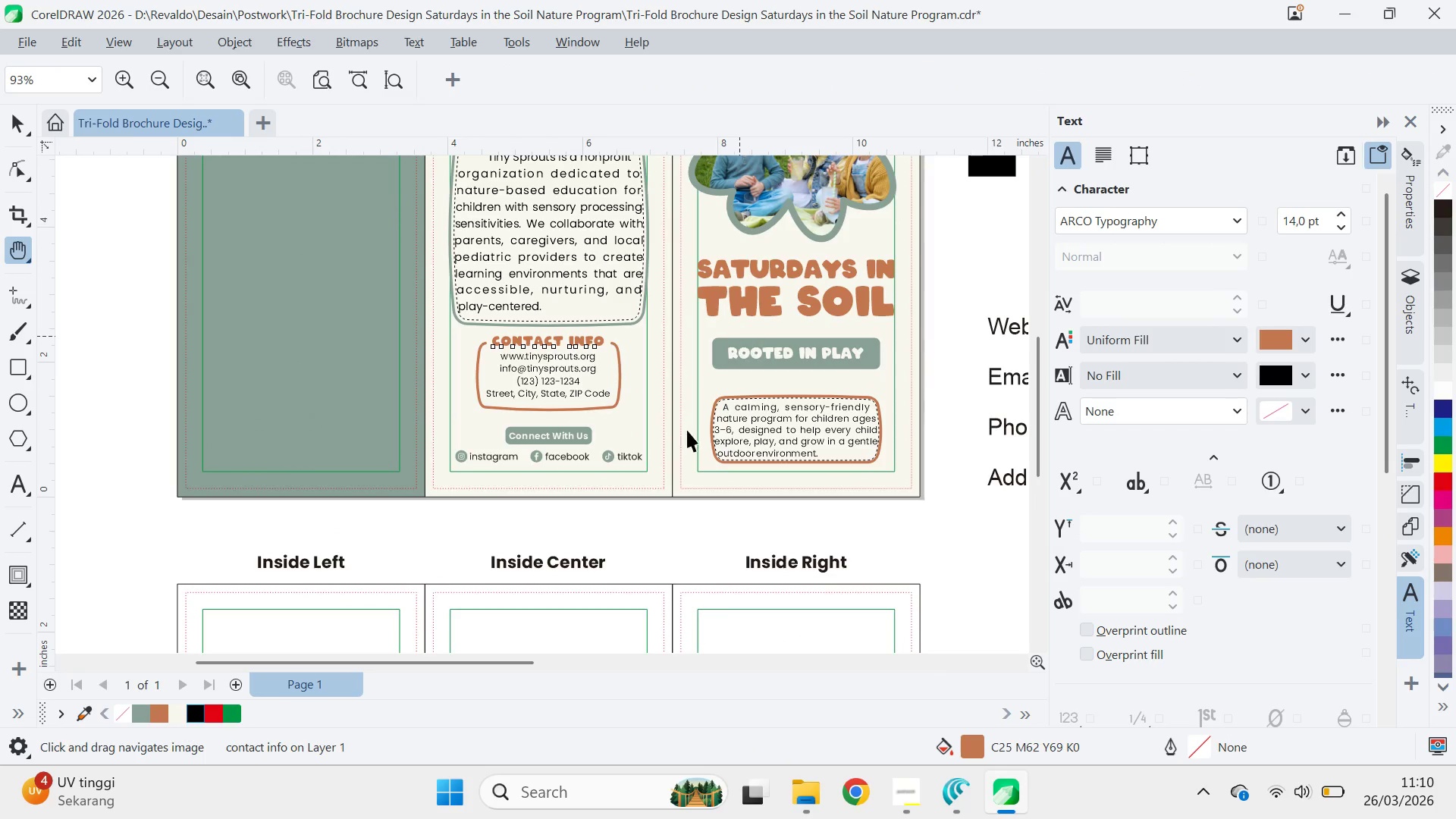 
key(V)
 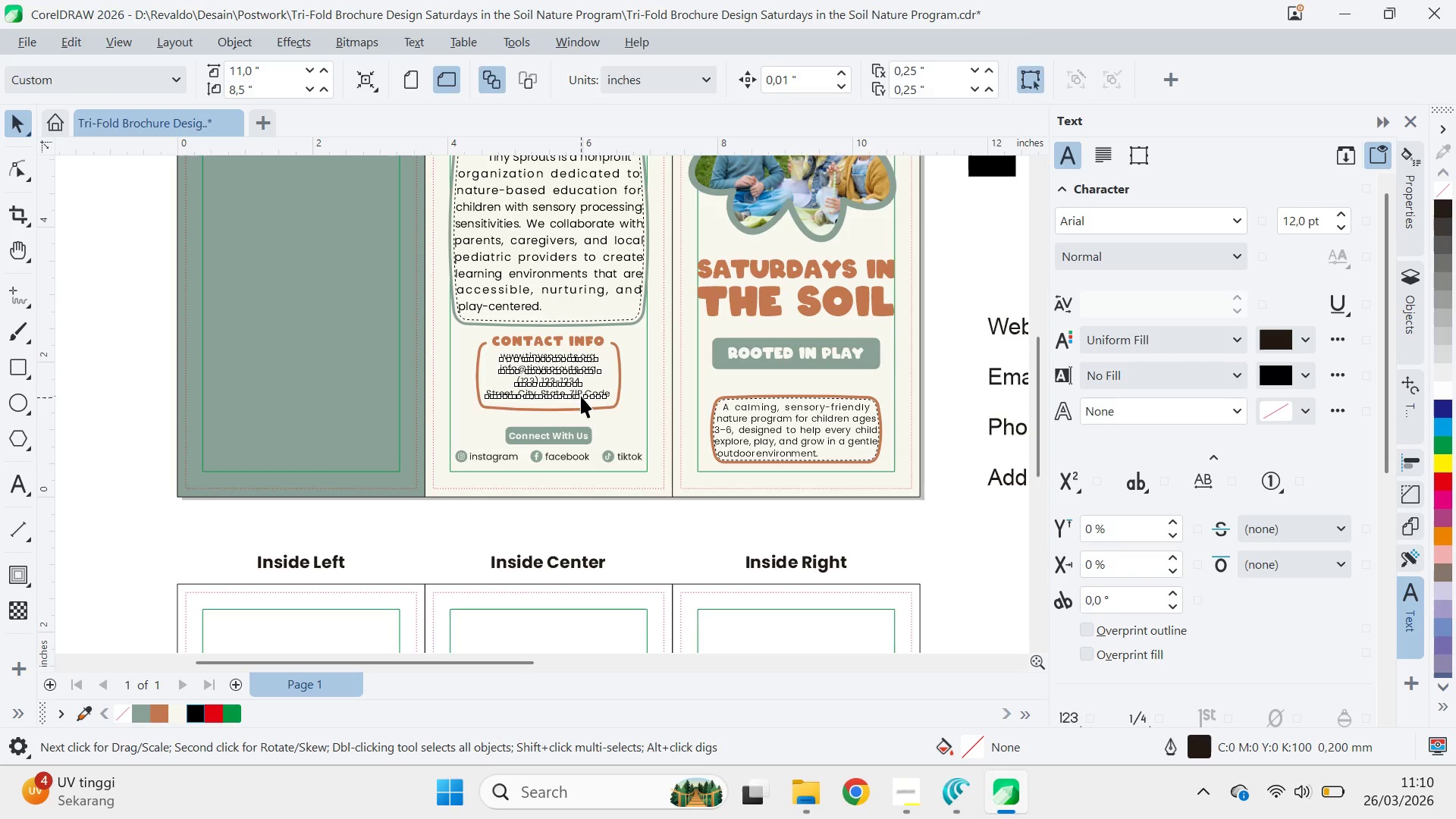 
hold_key(key=ShiftLeft, duration=0.86)
 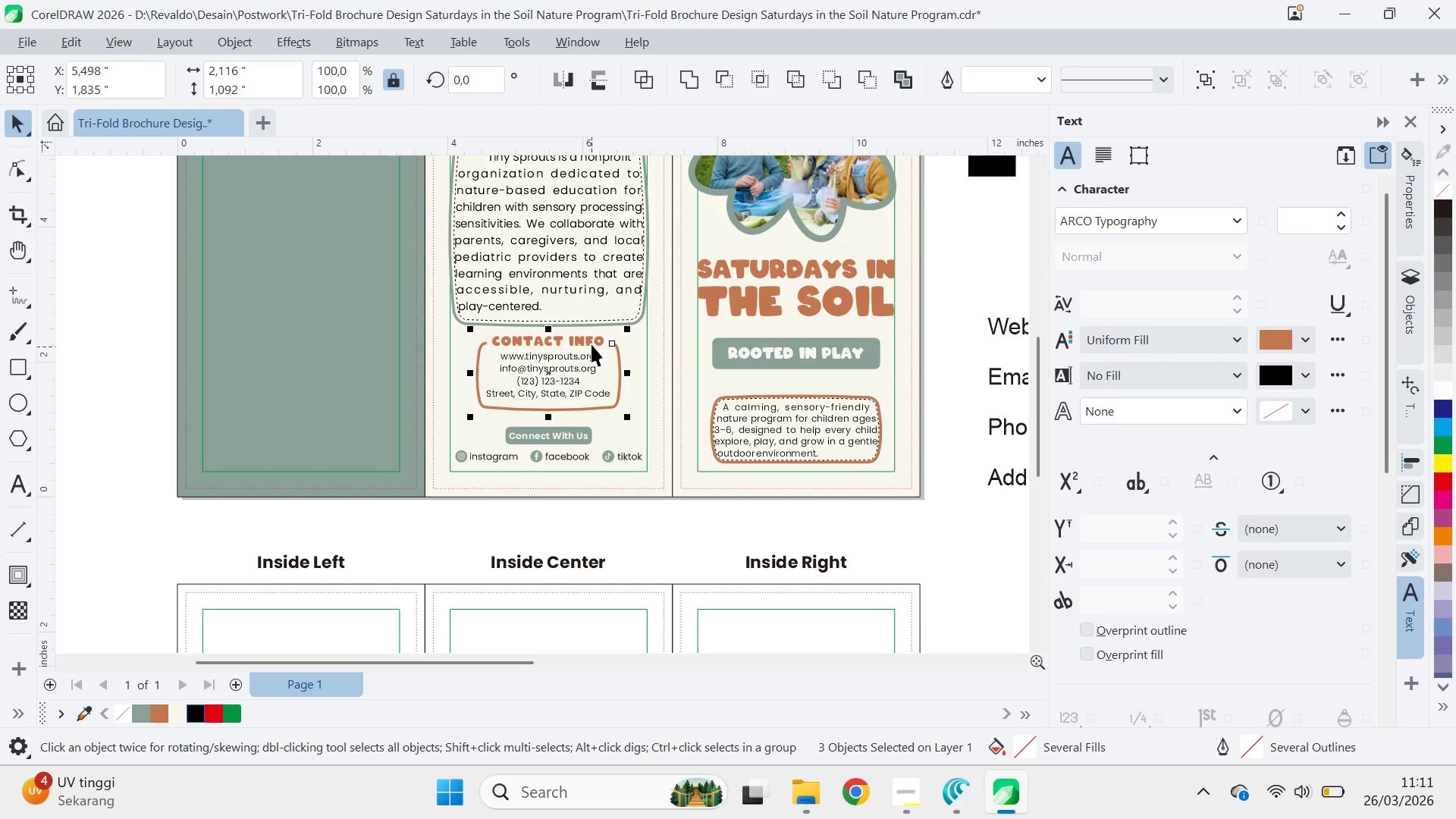 
hold_key(key=ShiftLeft, duration=1.33)
 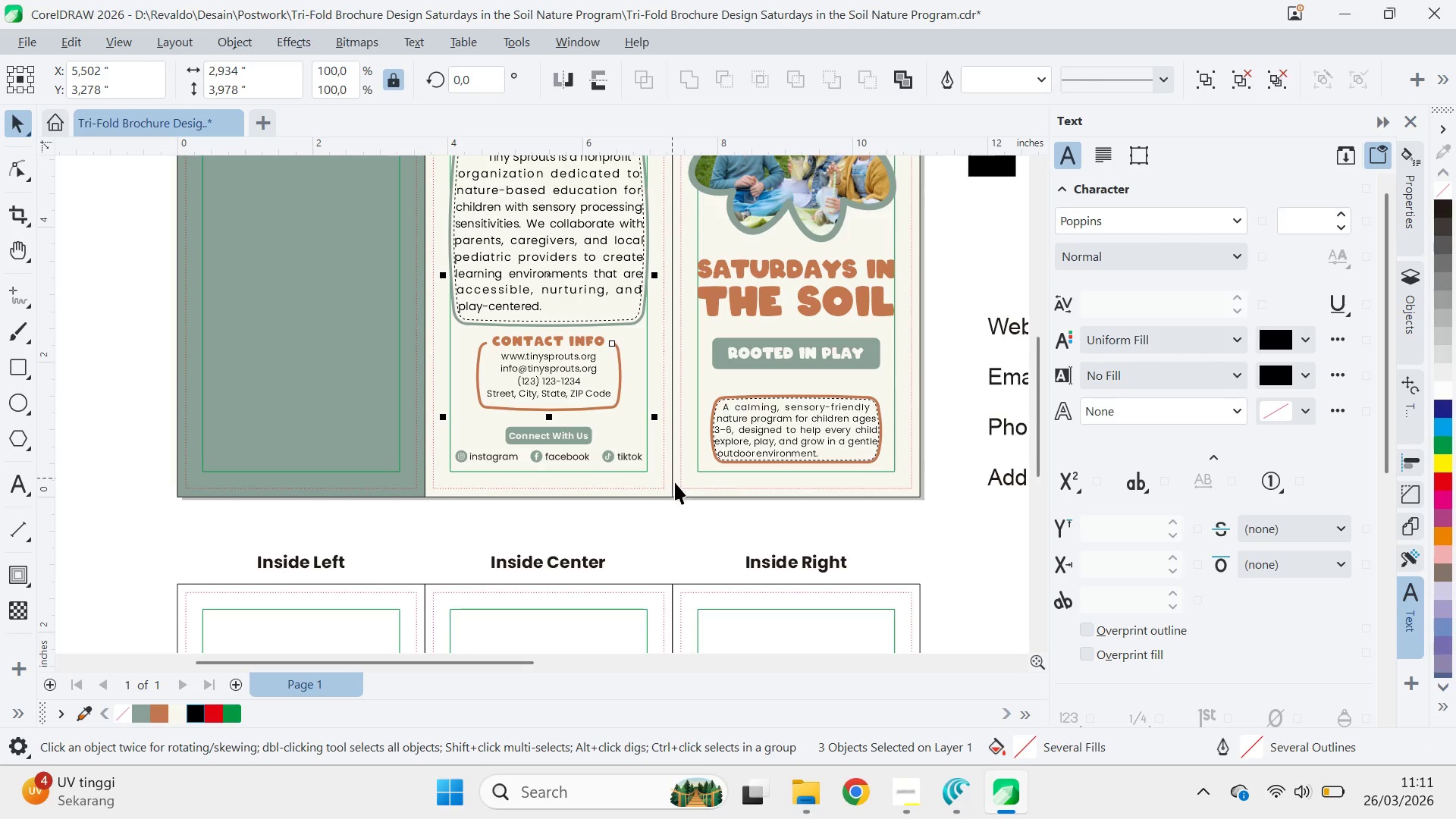 
key(Control+G)
 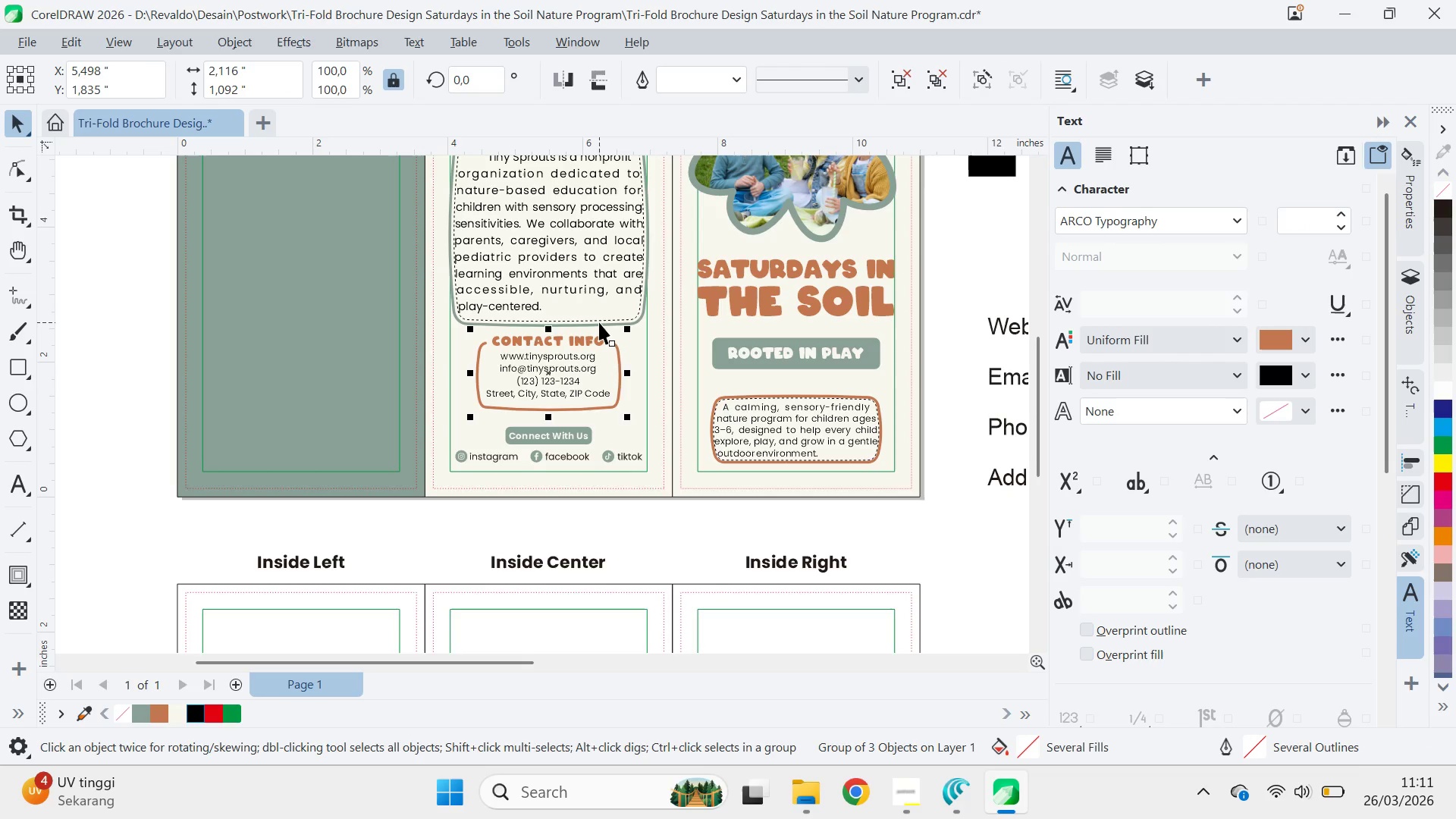 
left_click([600, 322])
 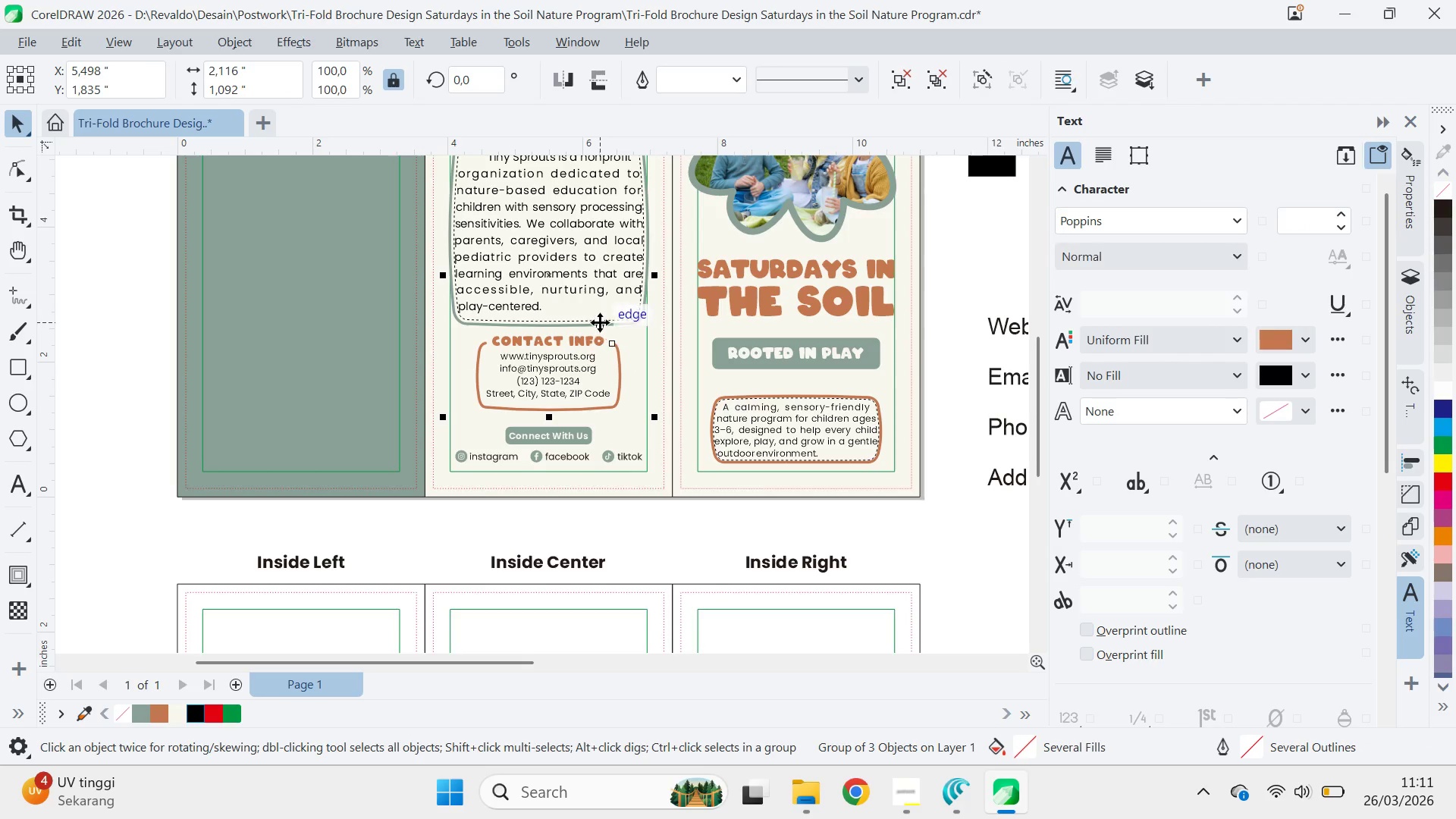 
key(C)
 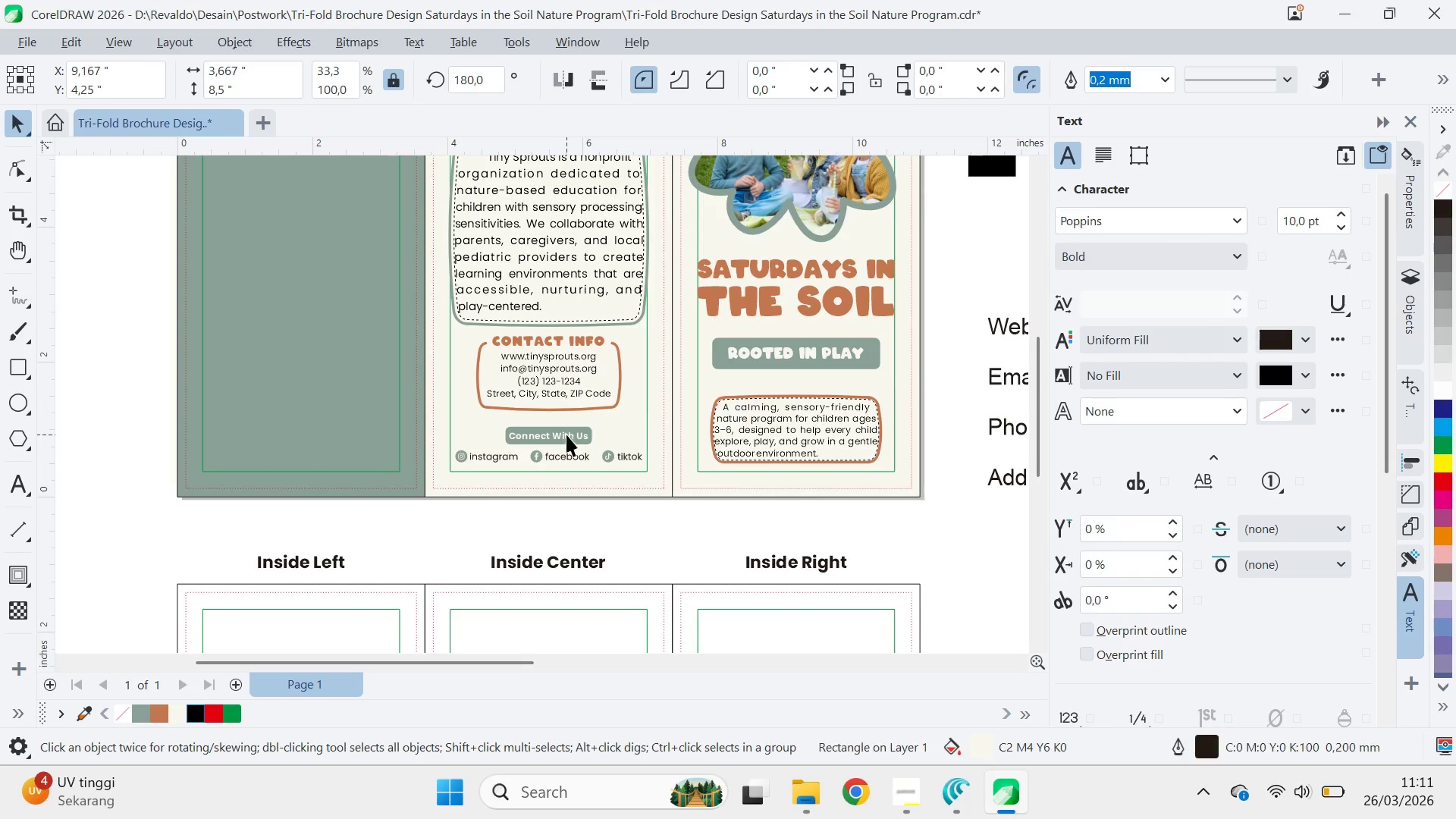 
key(Control+ControlLeft)
 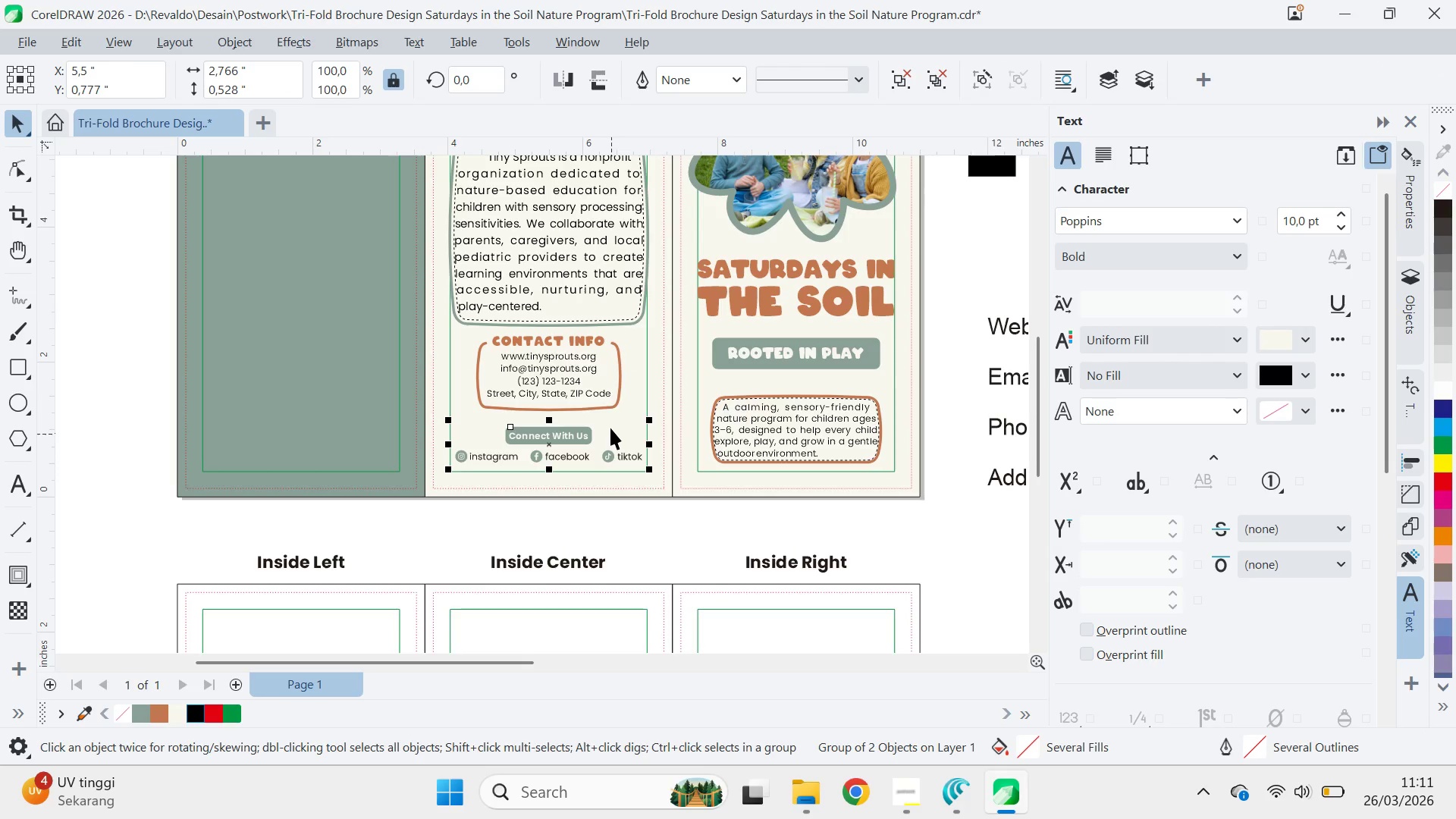 
hold_key(key=ShiftLeft, duration=0.44)
left_click([604, 405])
 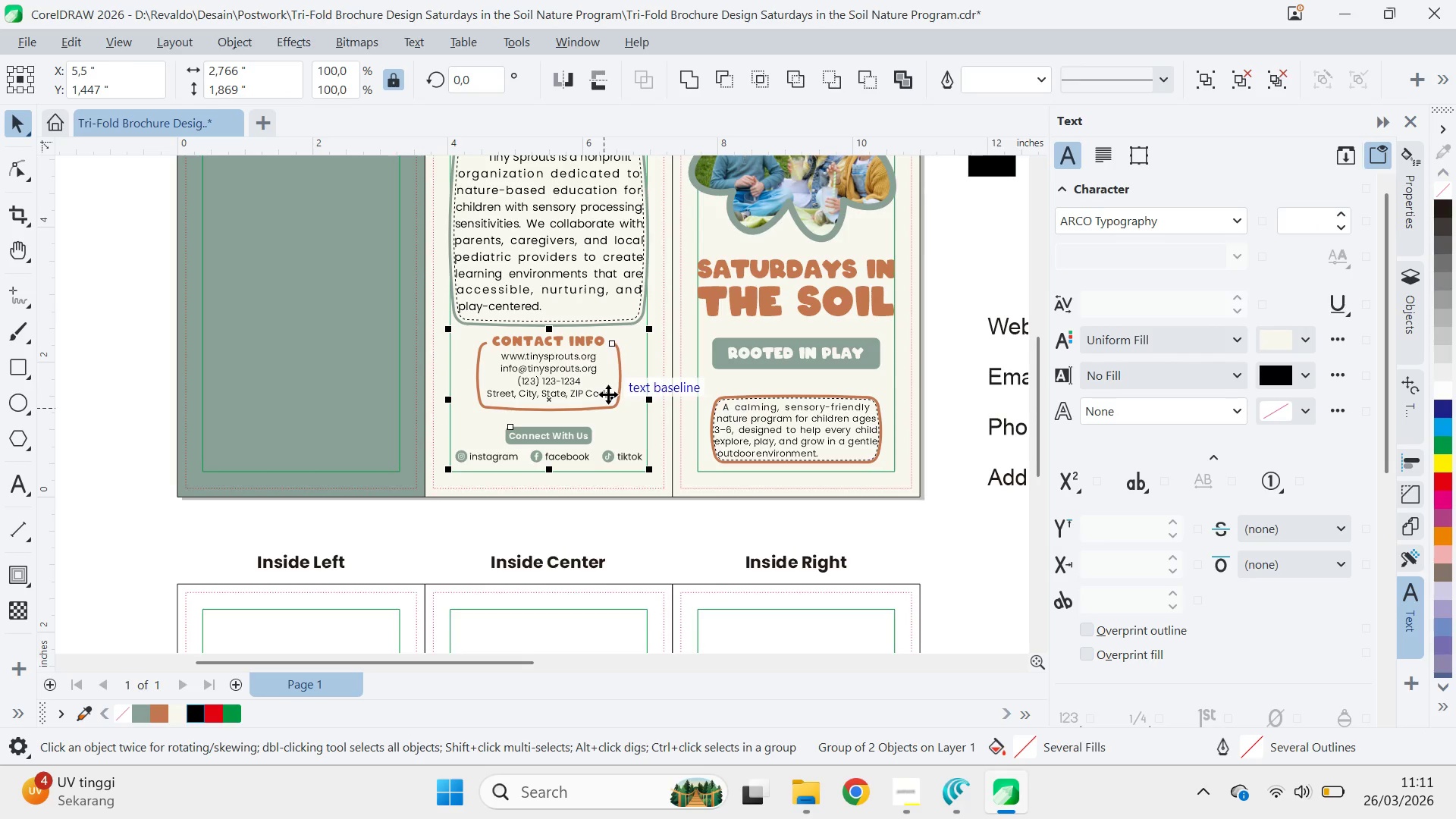 
type(qv)
 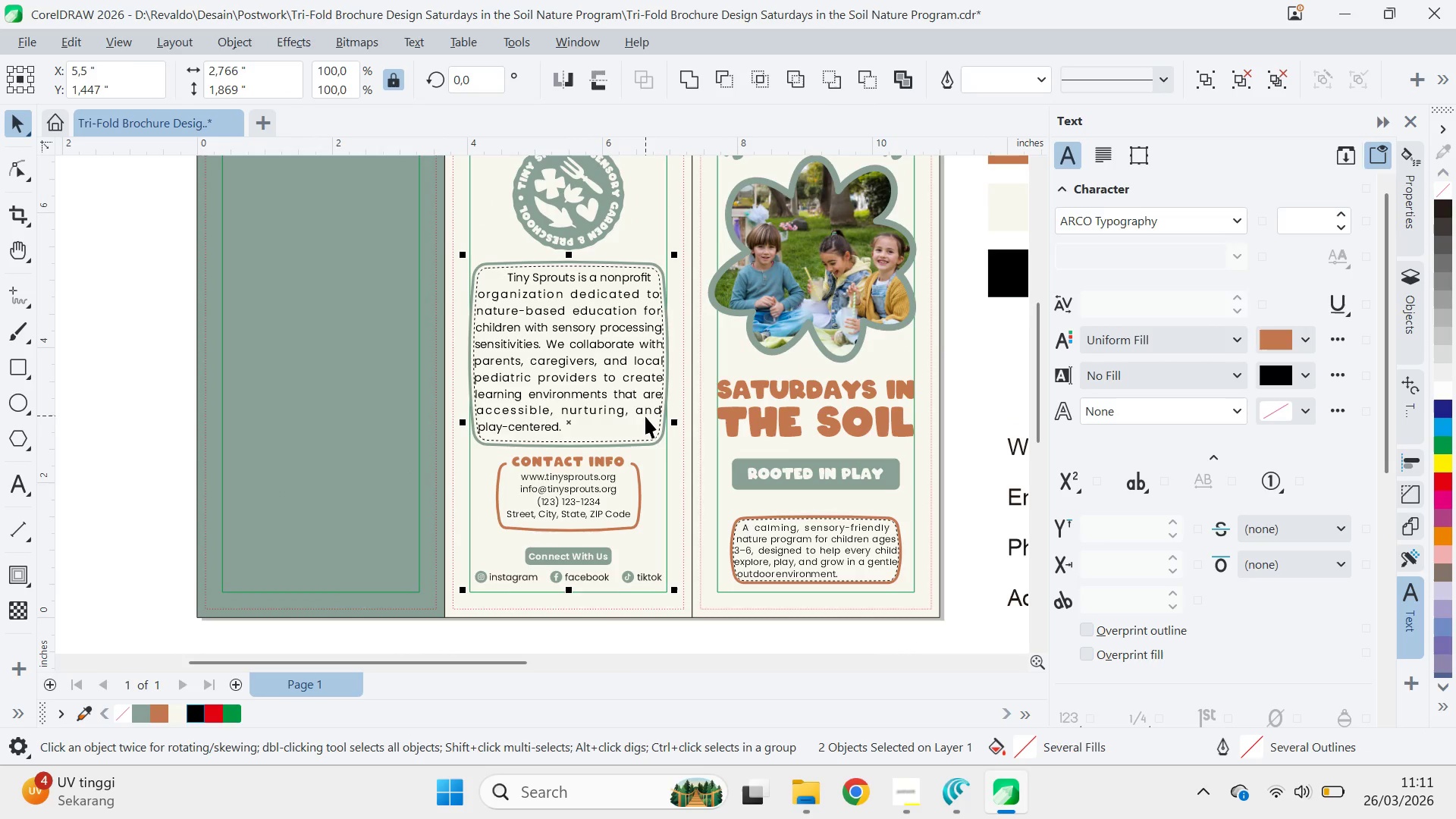 
left_click_drag(start_coordinate=[651, 289], to_coordinate=[670, 410])
 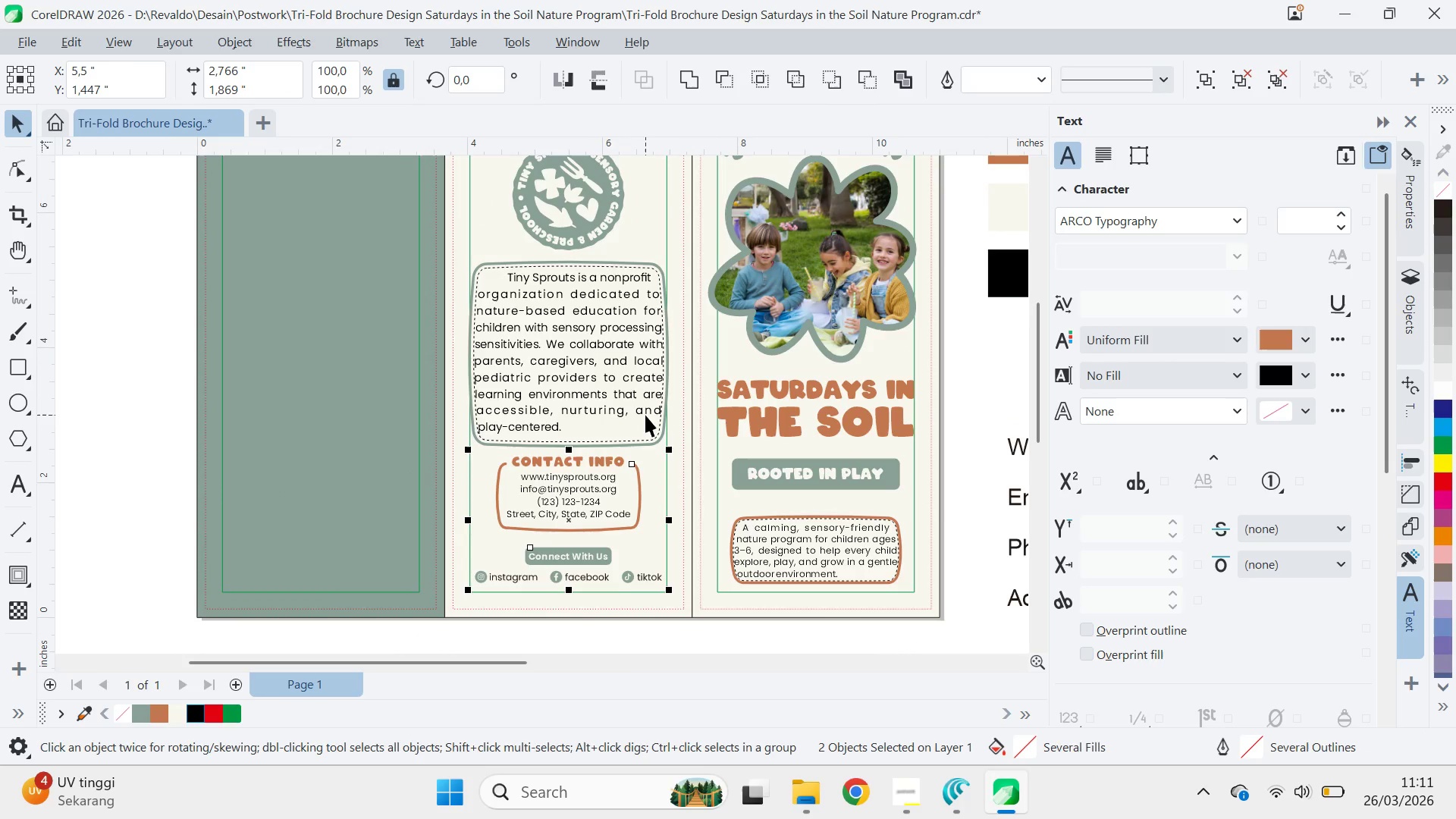 
hold_key(key=ShiftLeft, duration=1.14)
left_click([612, 209])
 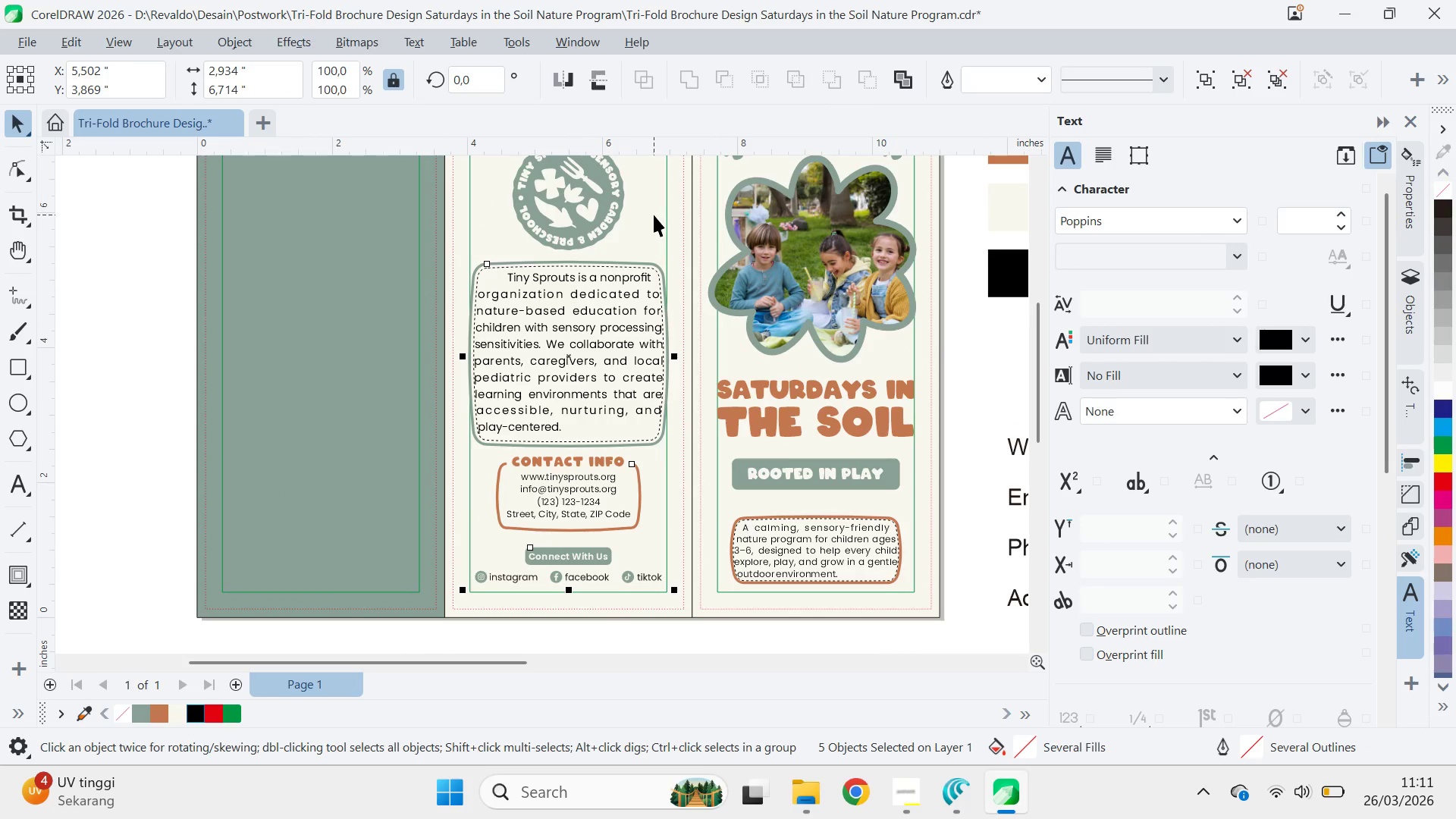 
type(qv)
 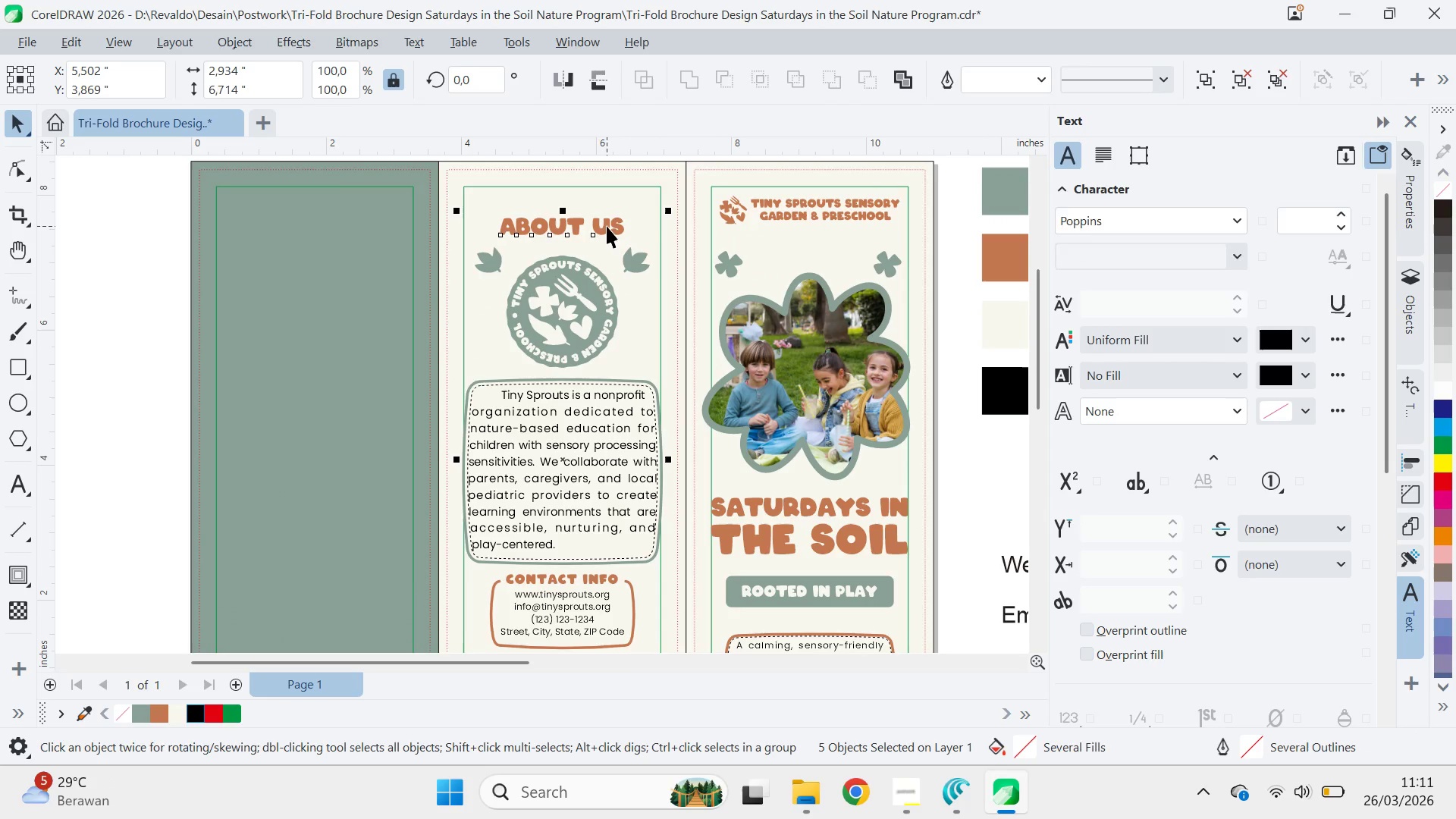 
left_click_drag(start_coordinate=[656, 214], to_coordinate=[650, 331])
 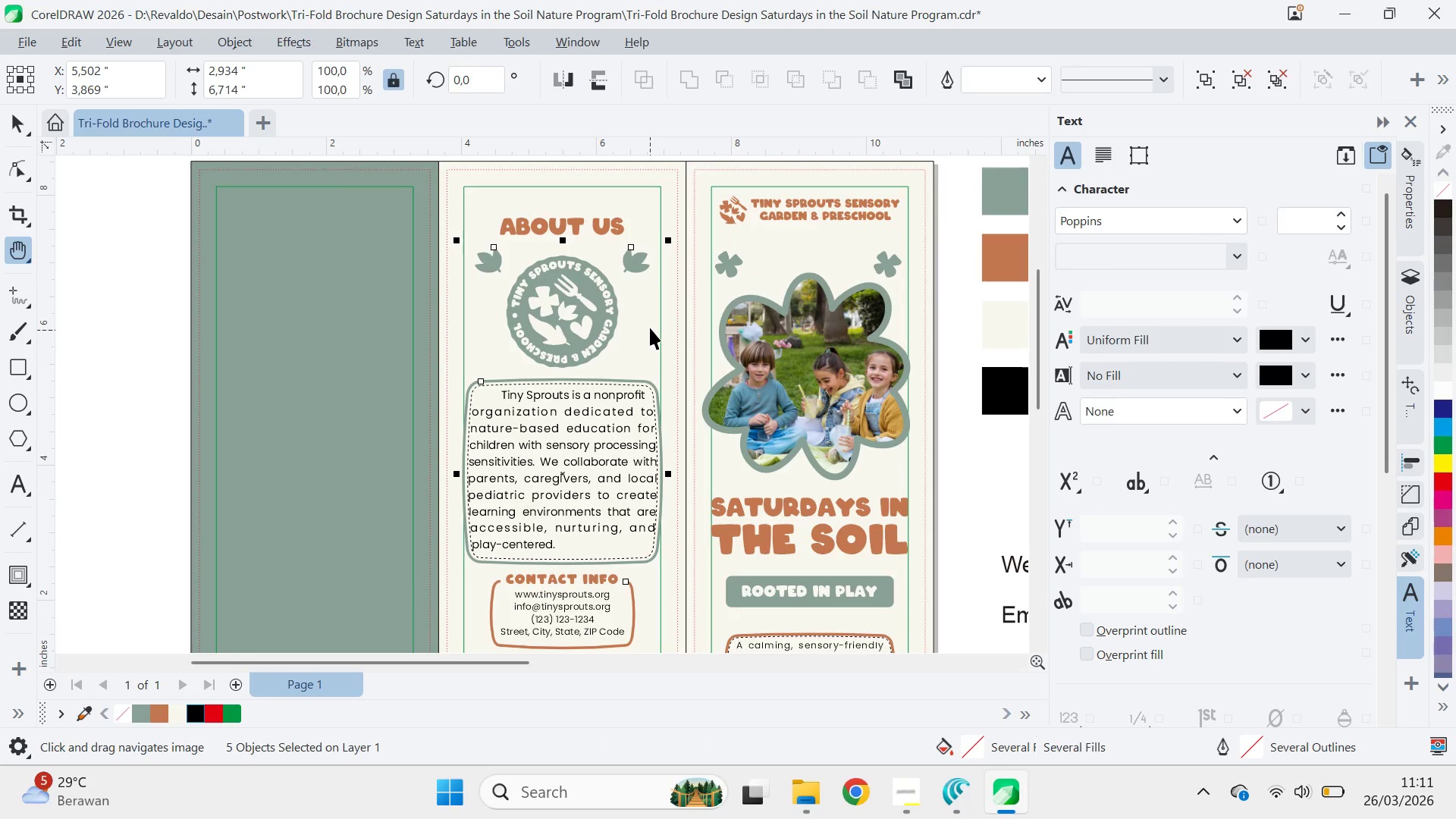 
hold_key(key=ShiftLeft, duration=0.52)
left_click([607, 226])
 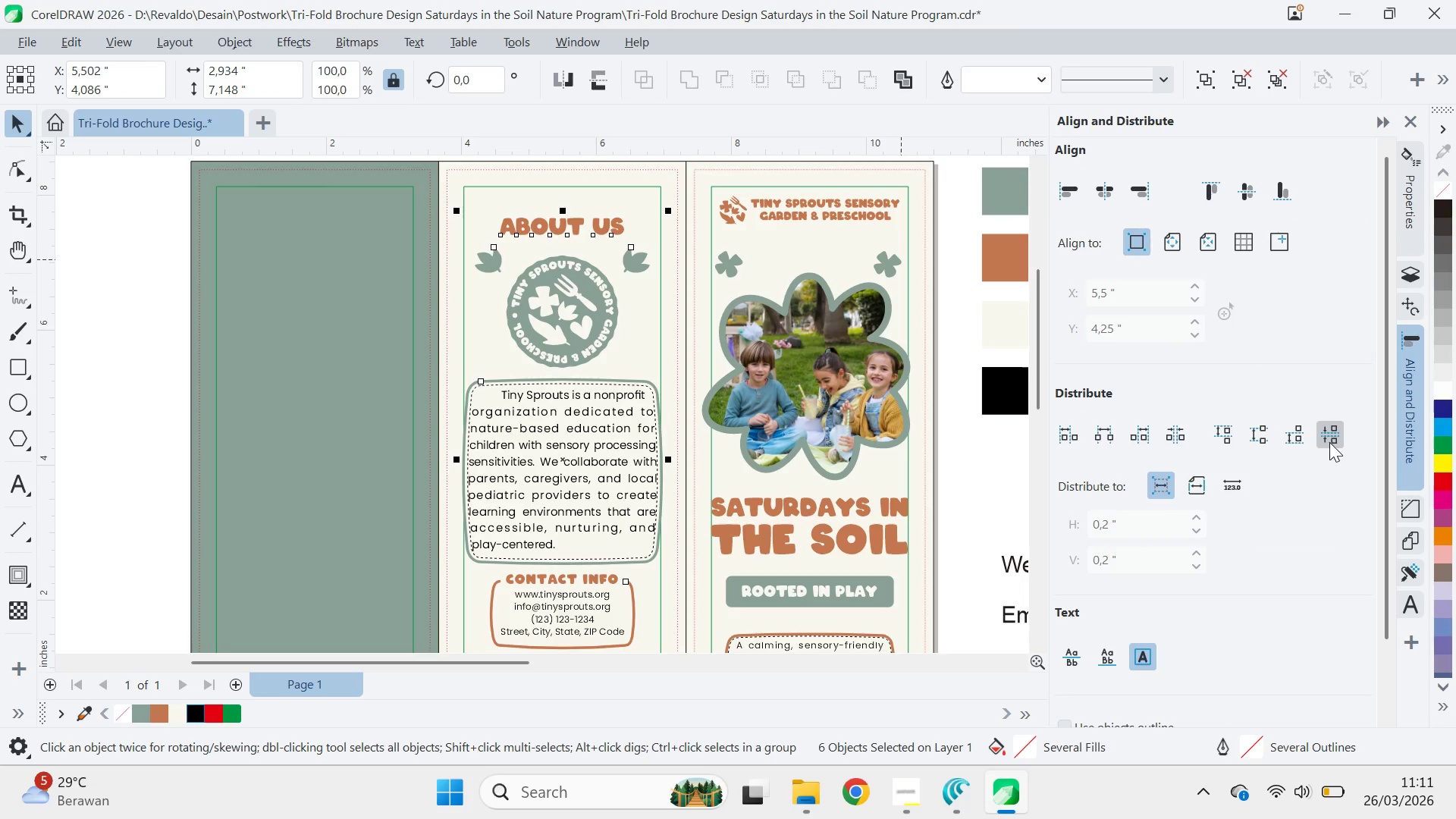 
wait(5.19)
 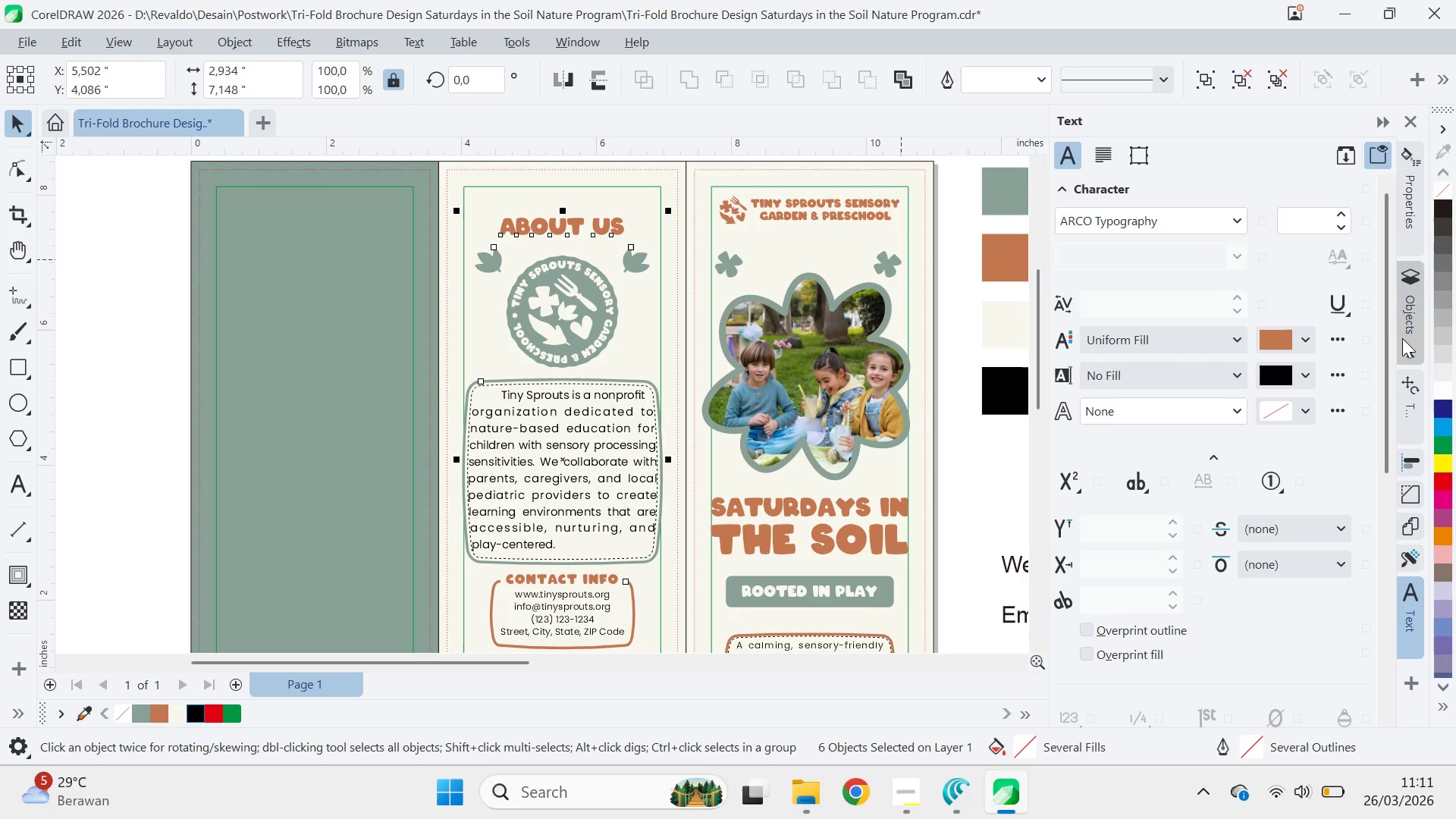 
key(Control+G)
 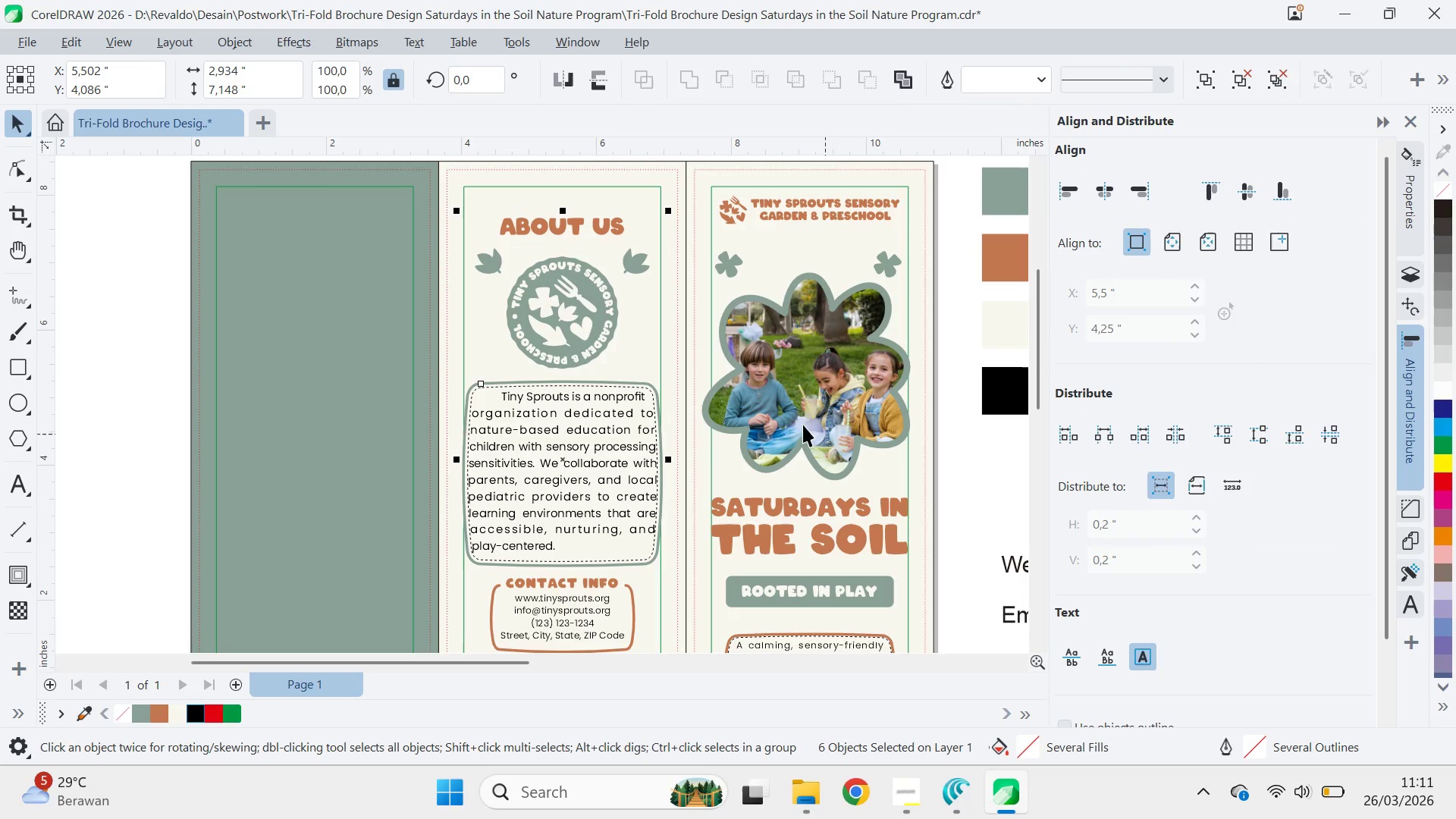 
hold_key(key=ShiftLeft, duration=0.66)
 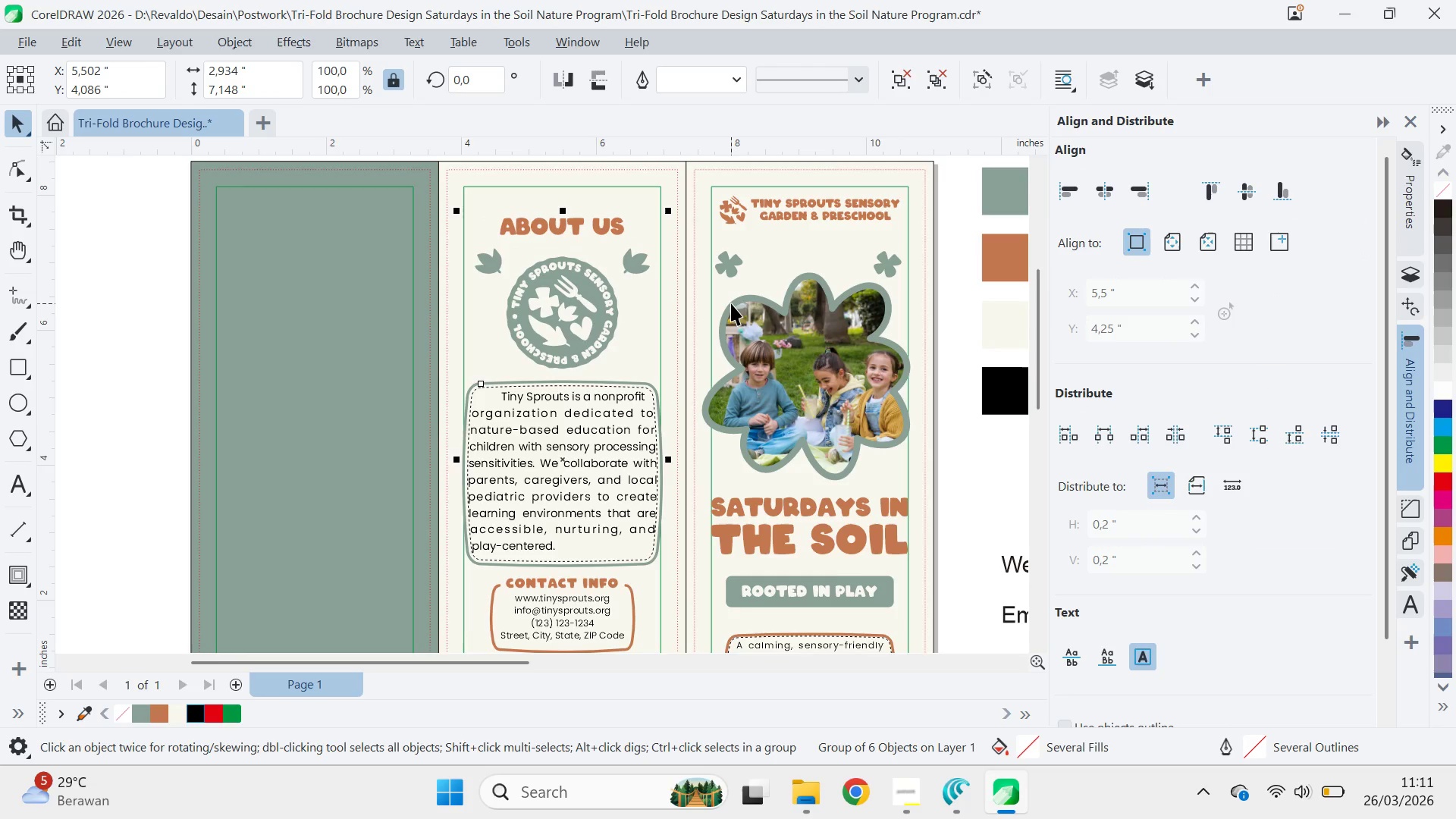 
key(Q)
 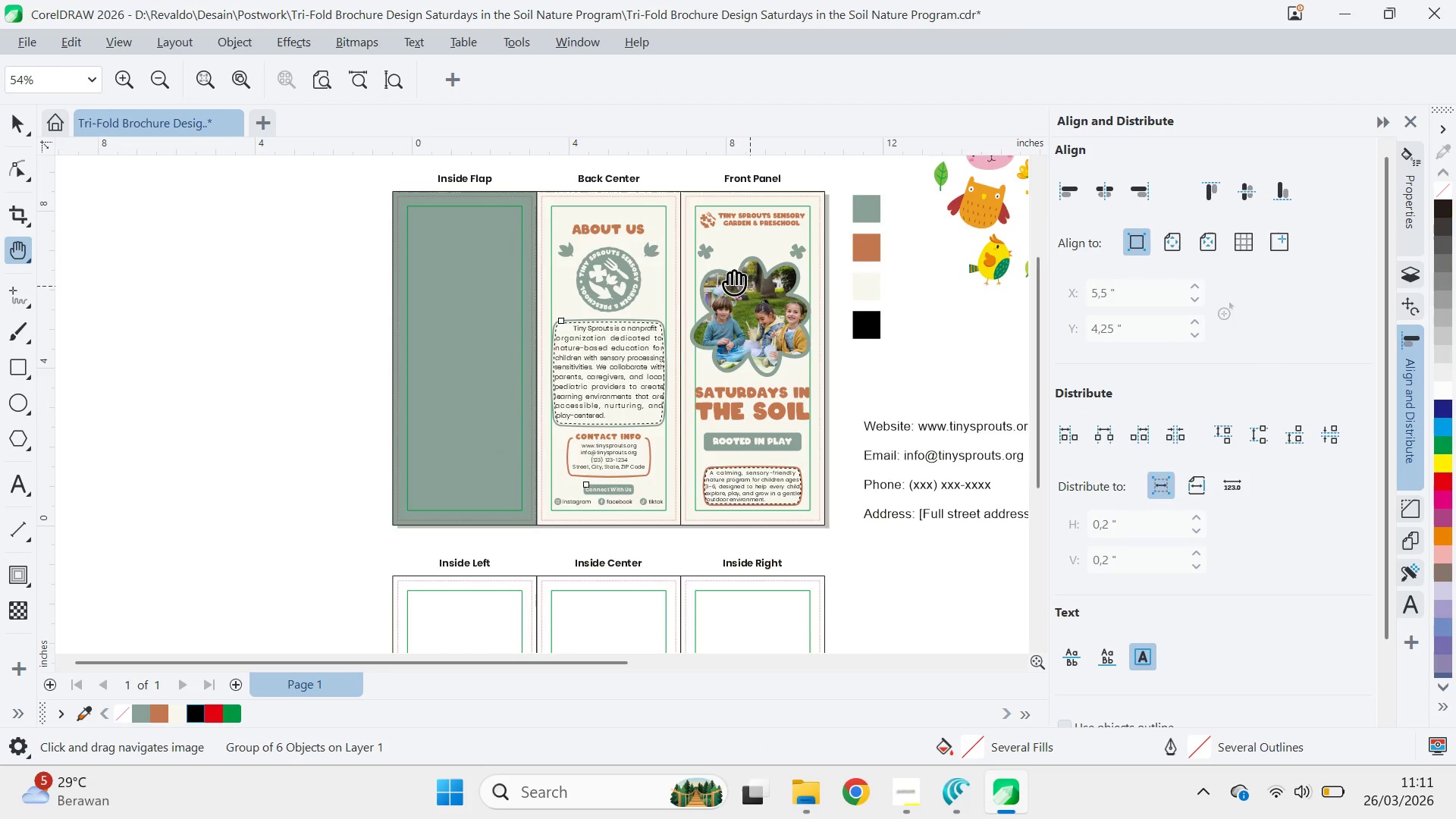 
left_click_drag(start_coordinate=[764, 315], to_coordinate=[723, 269])
 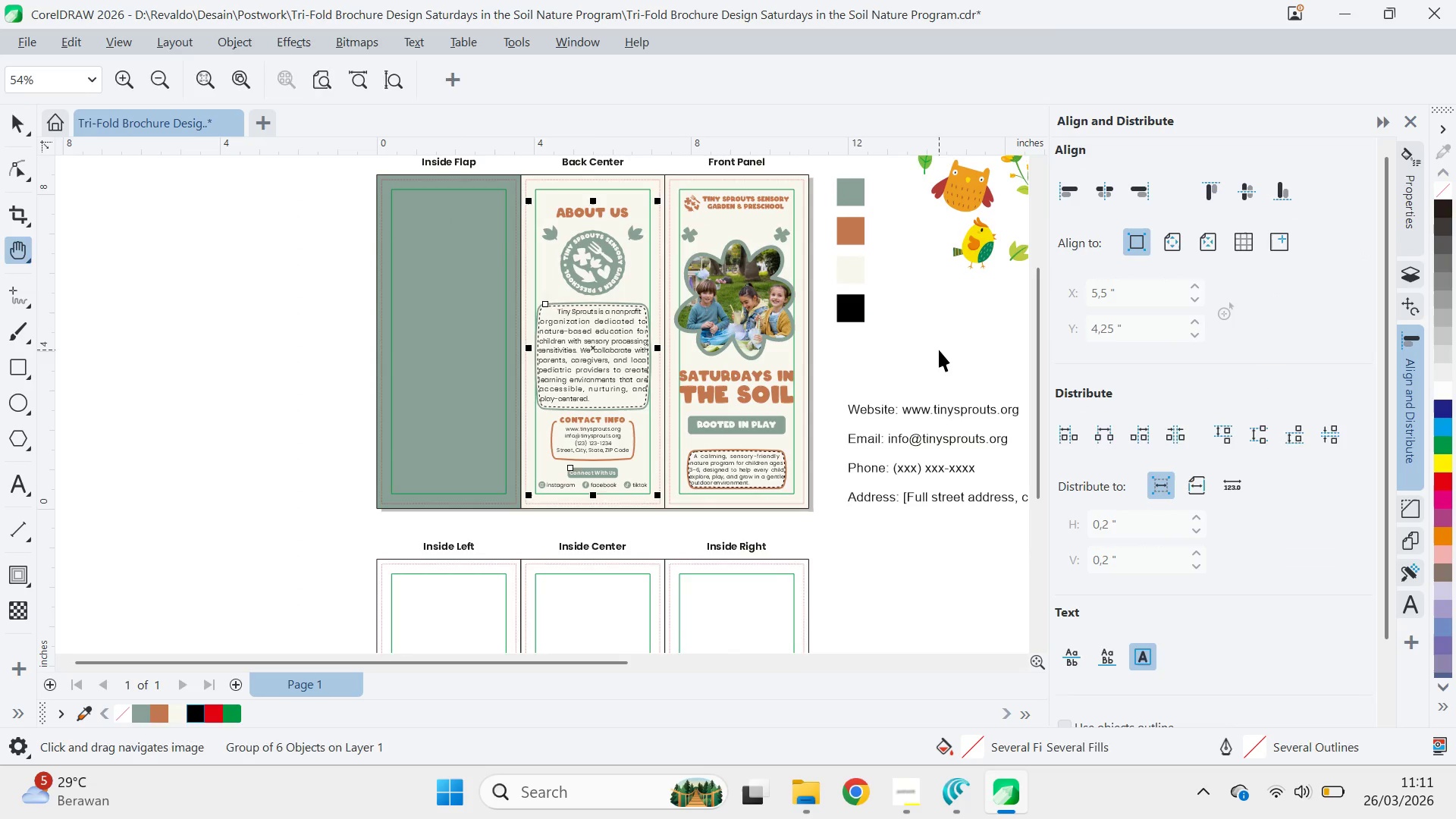 
scroll: coordinate [733, 304], scroll_direction: down, amount: 4.0
 